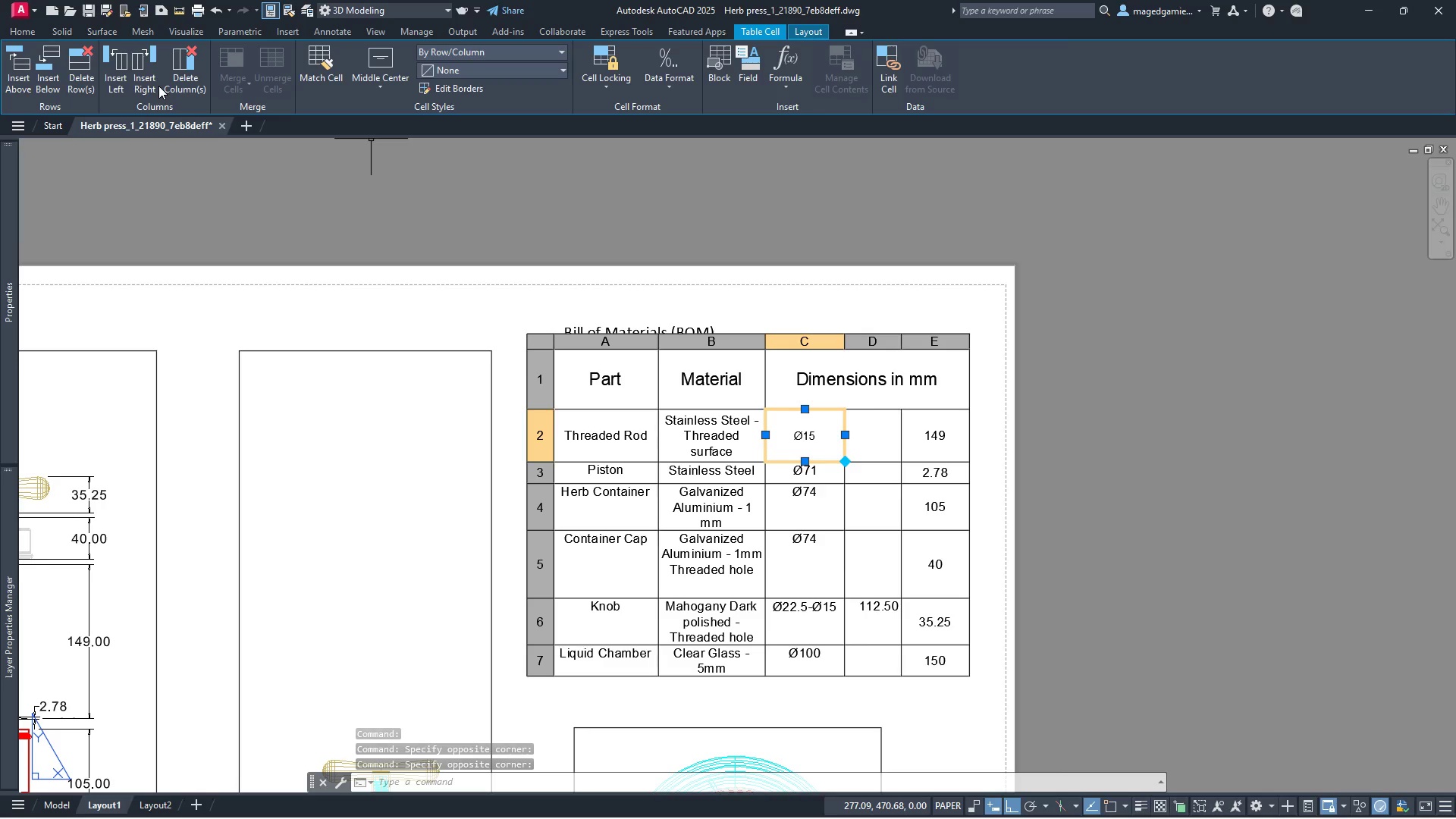 
wait(5.75)
 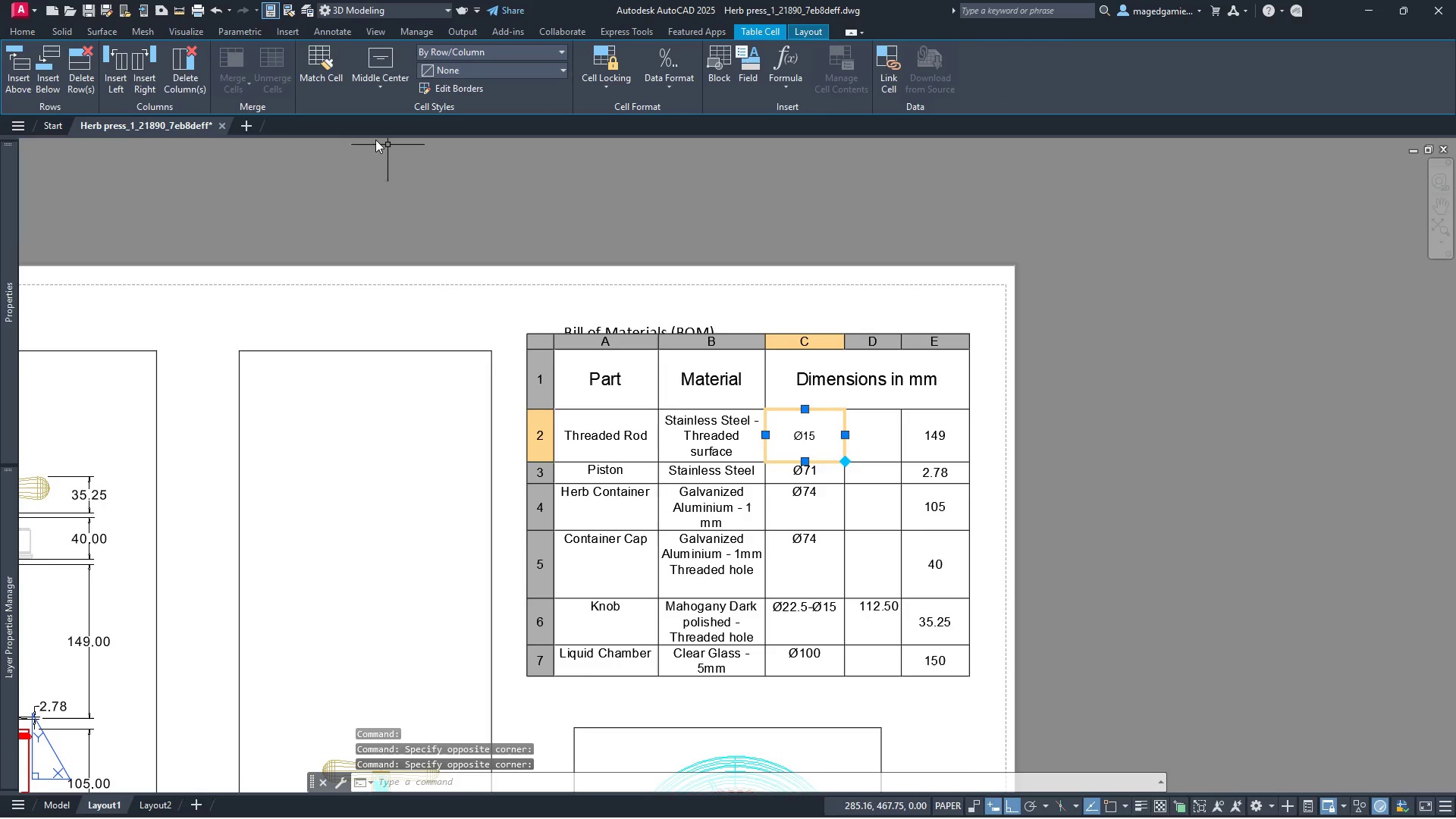 
left_click([315, 71])
 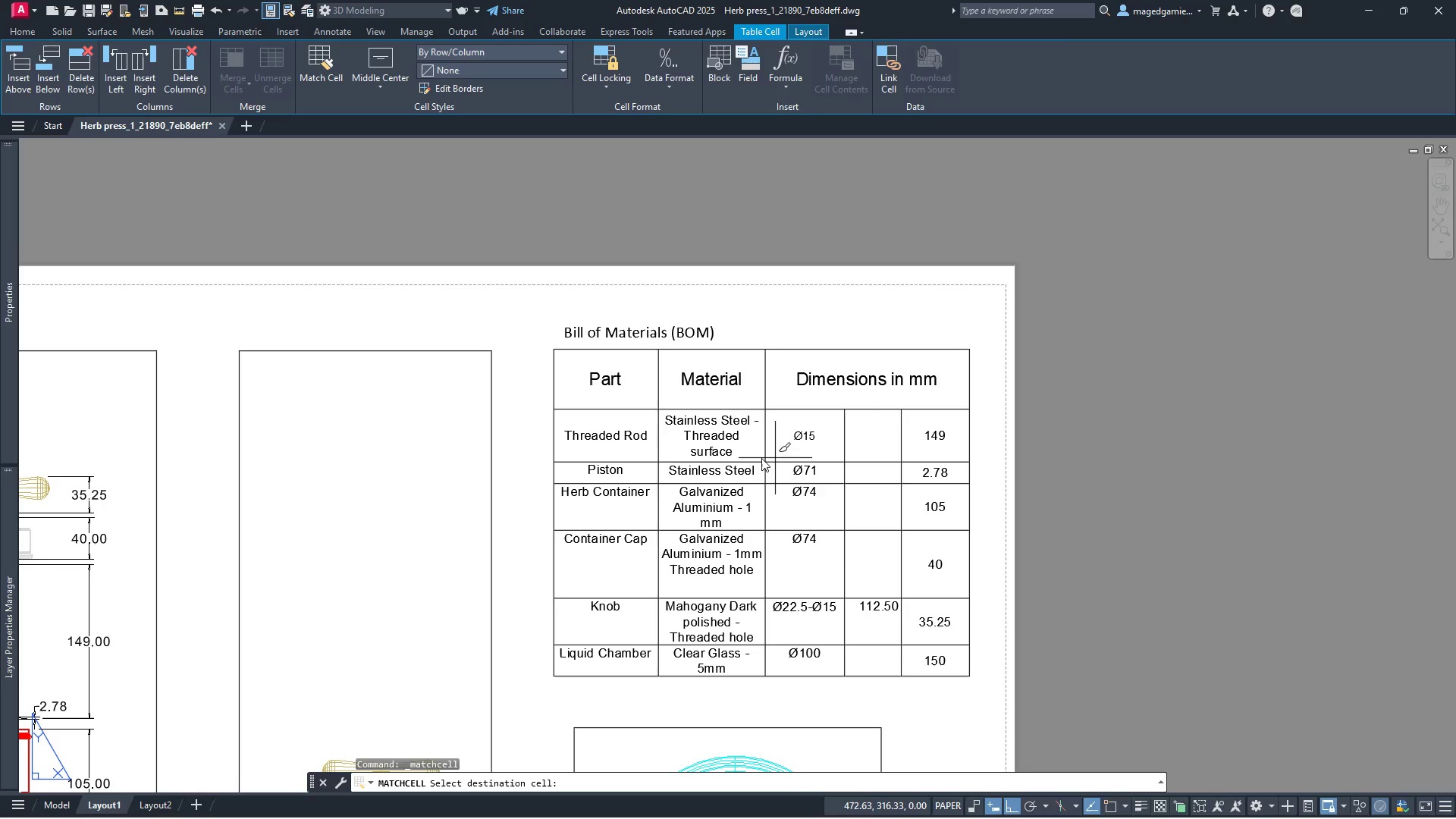 
left_click([701, 426])
 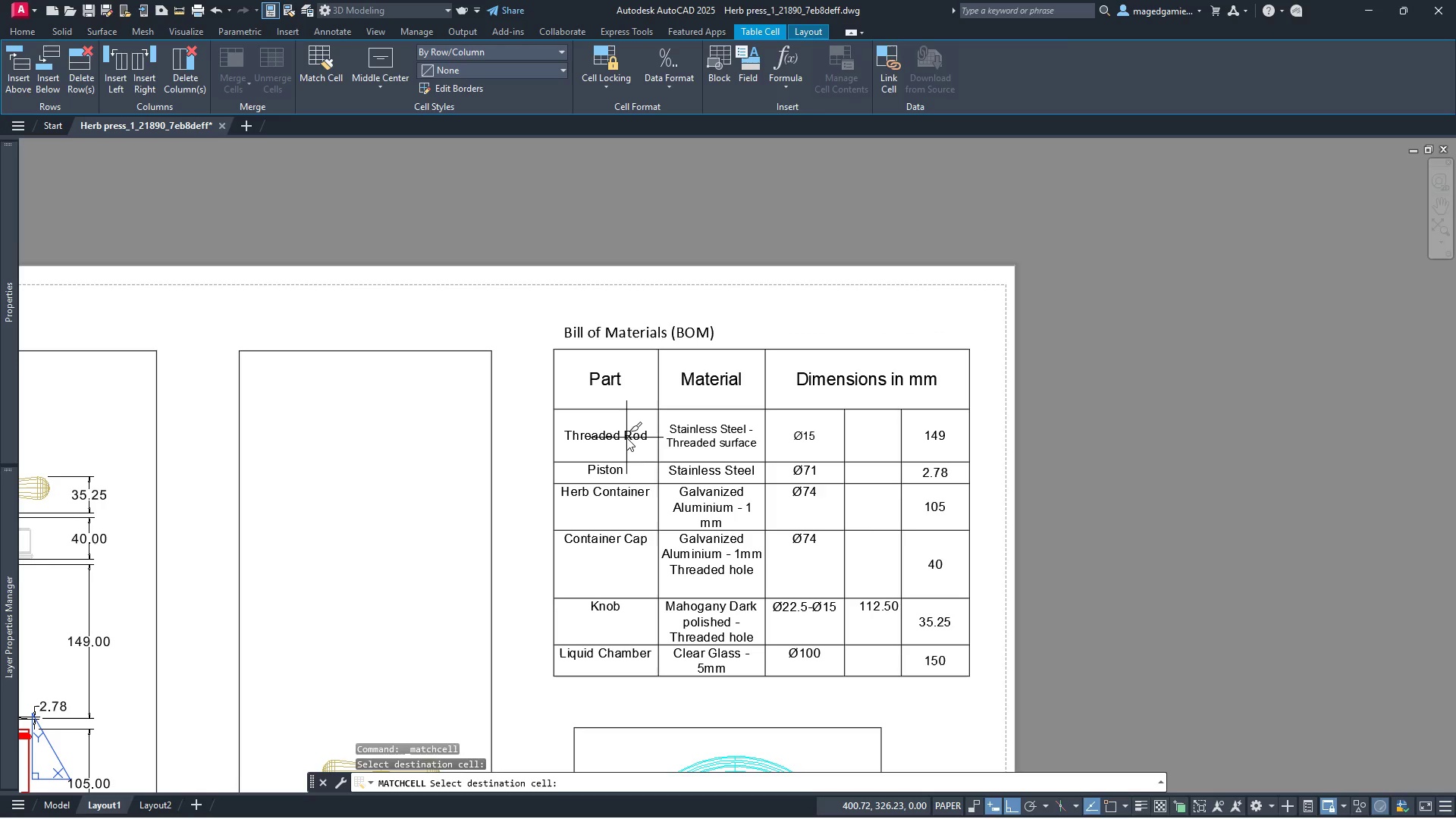 
left_click([626, 438])
 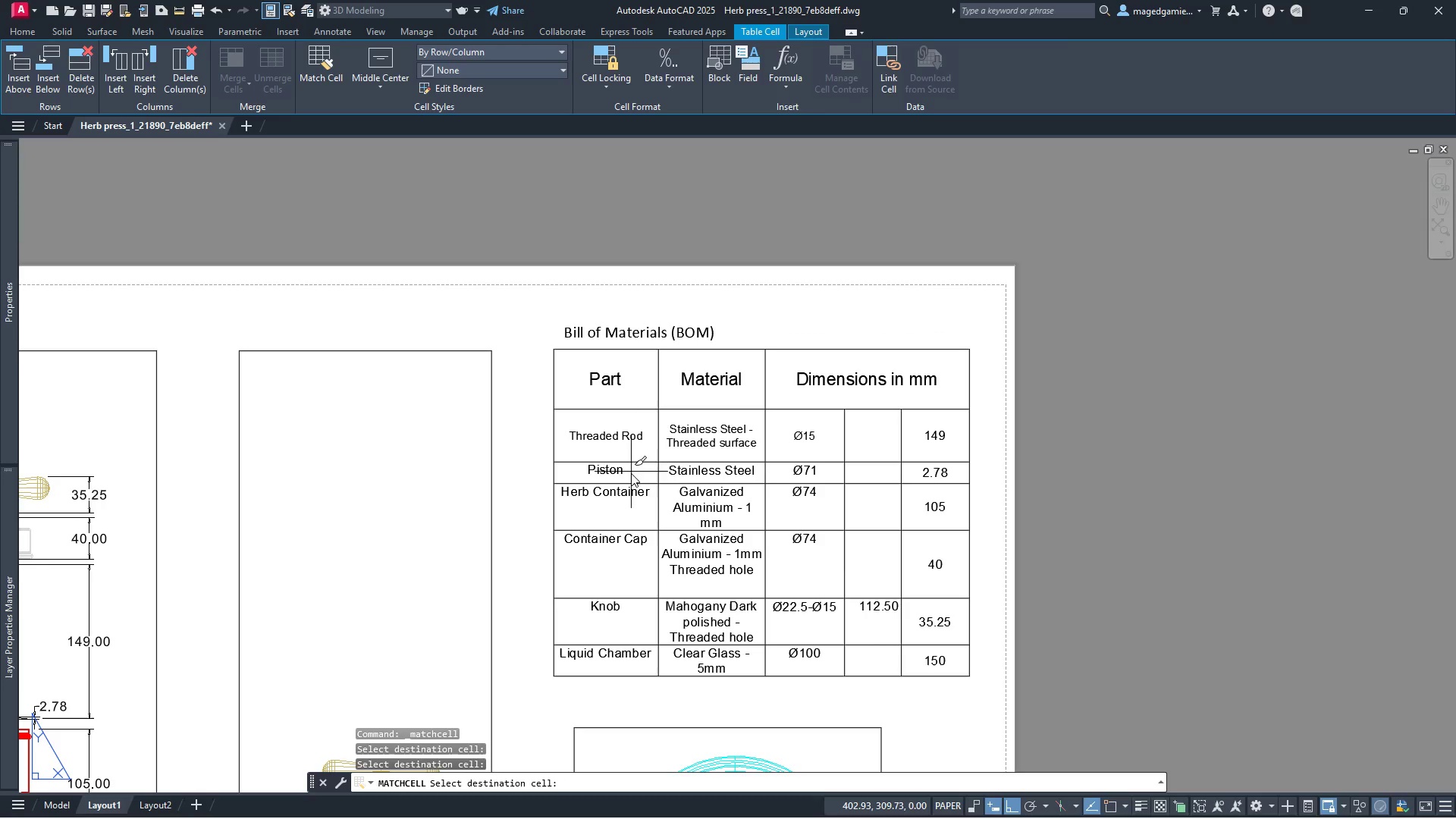 
left_click([631, 475])
 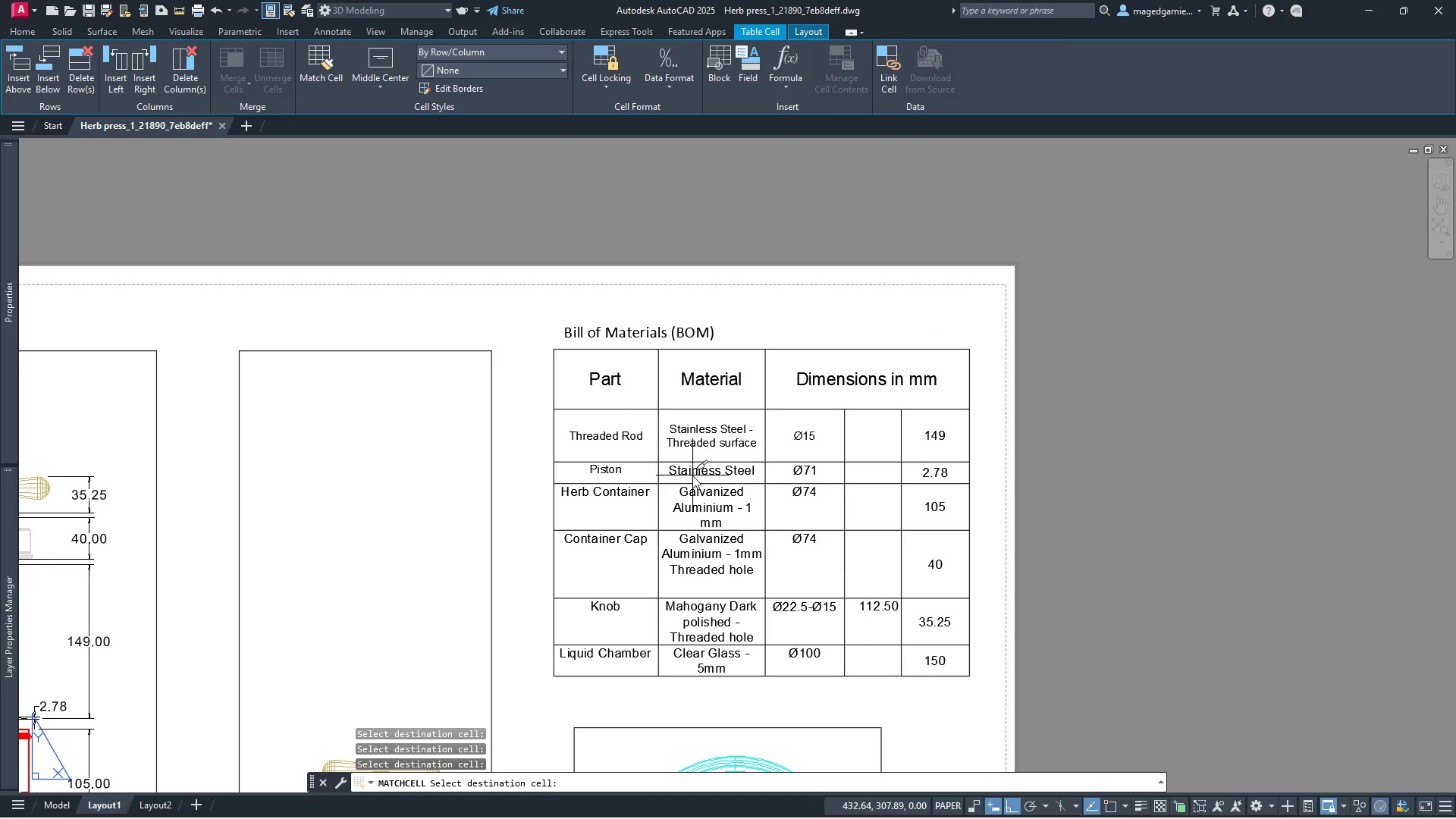 
left_click_drag(start_coordinate=[692, 475], to_coordinate=[699, 509])
 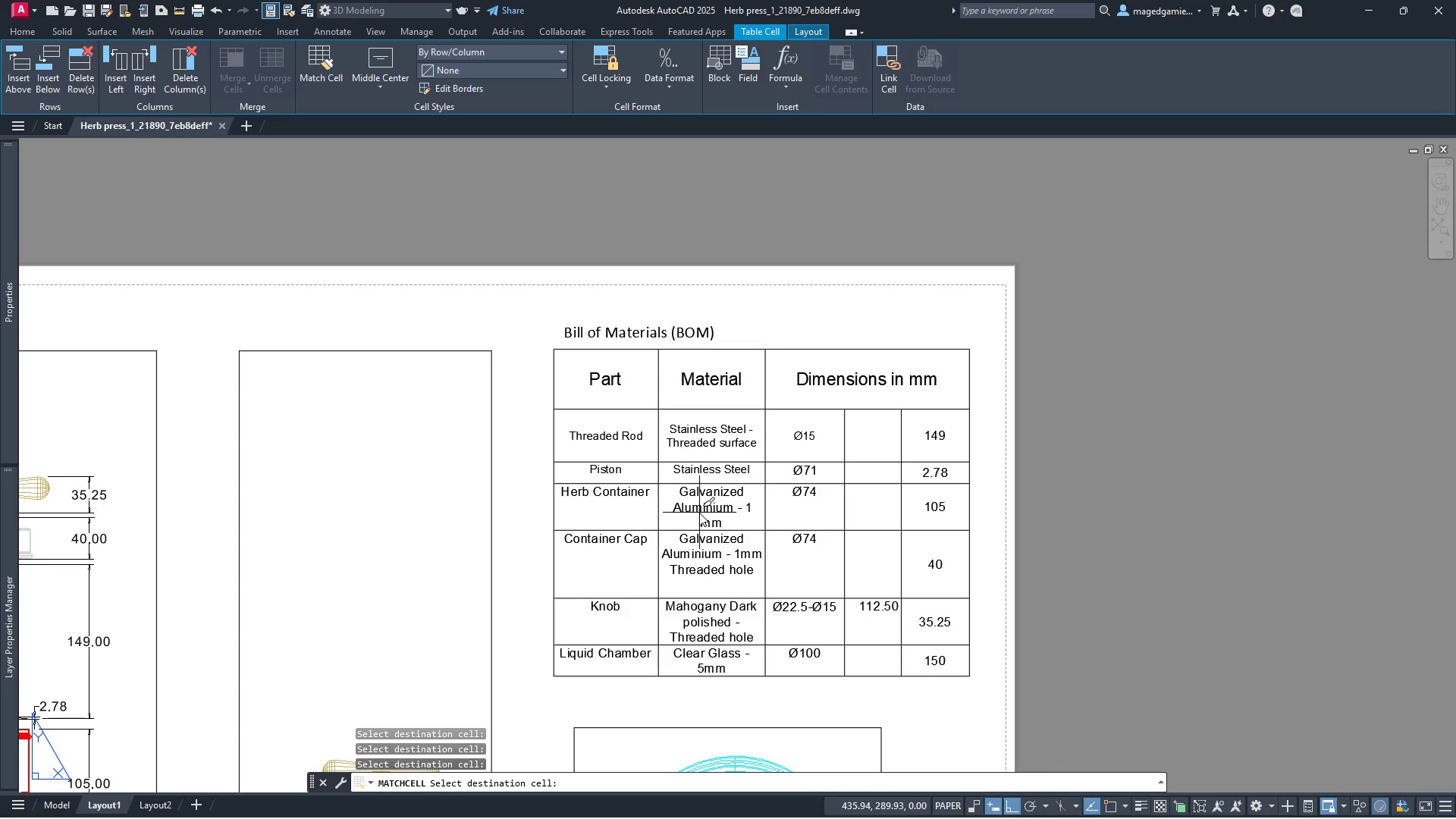 
left_click([699, 513])
 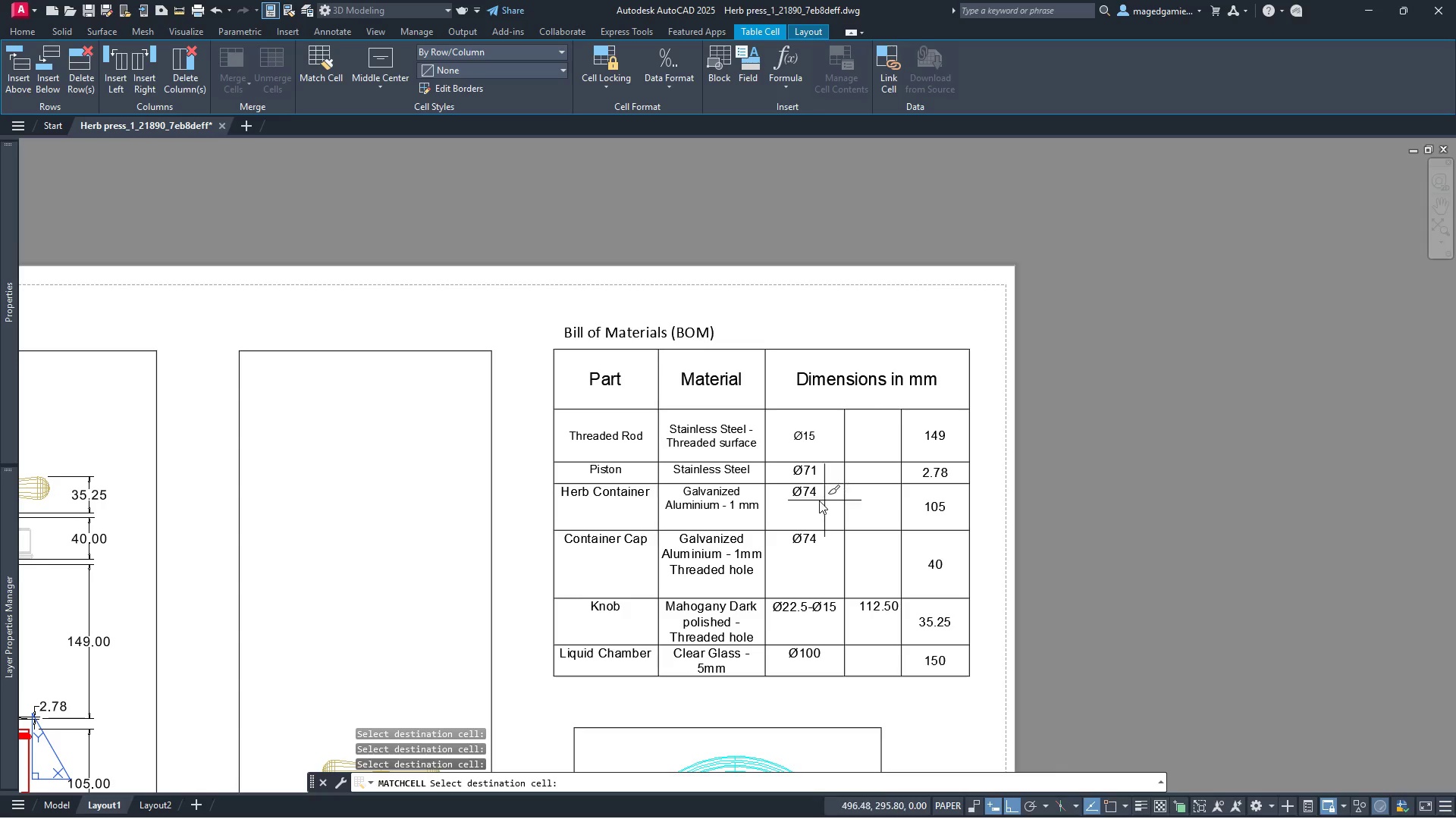 
left_click([802, 502])
 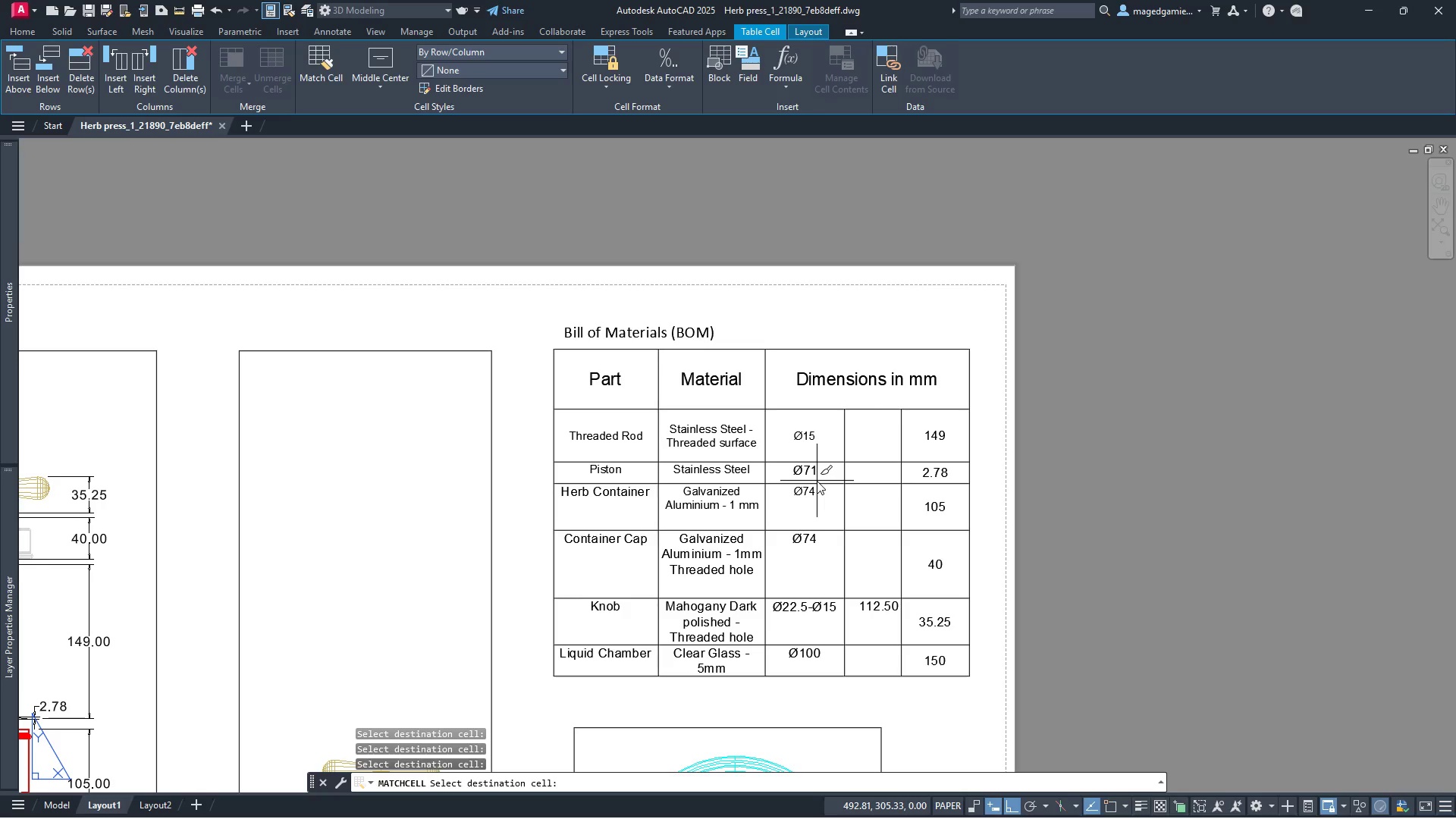 
left_click([816, 481])
 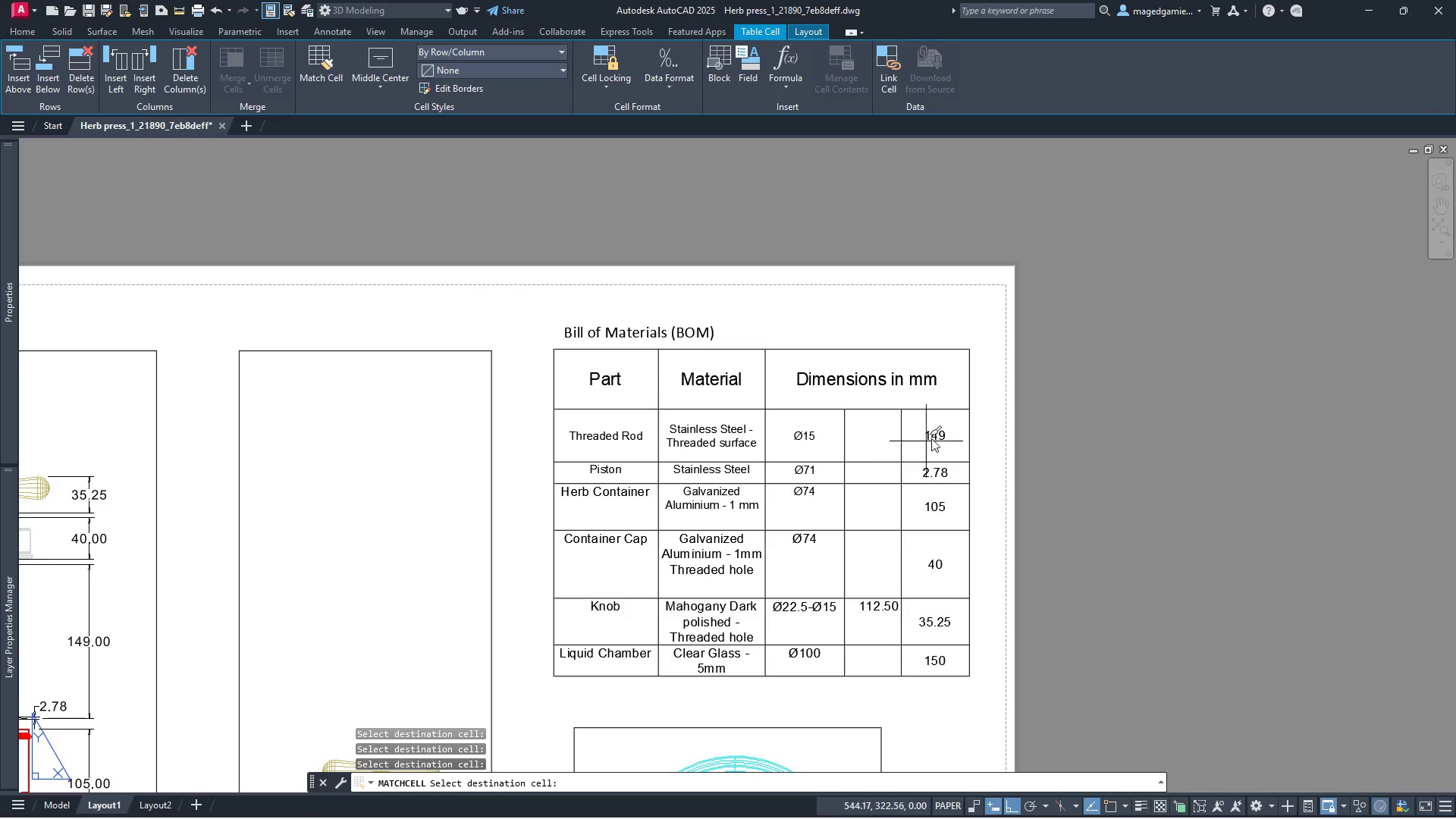 
left_click([937, 431])
 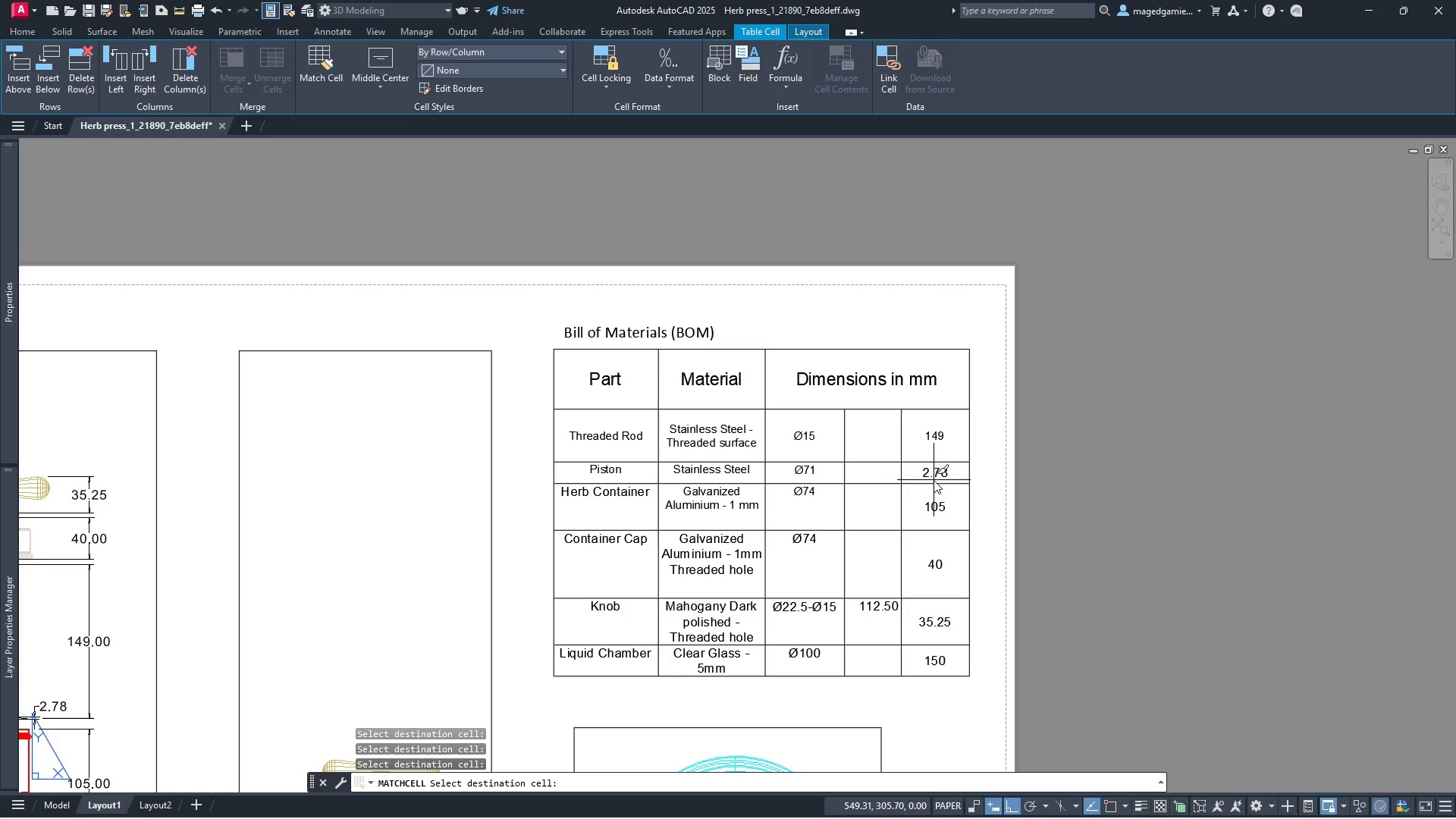 
left_click([934, 480])
 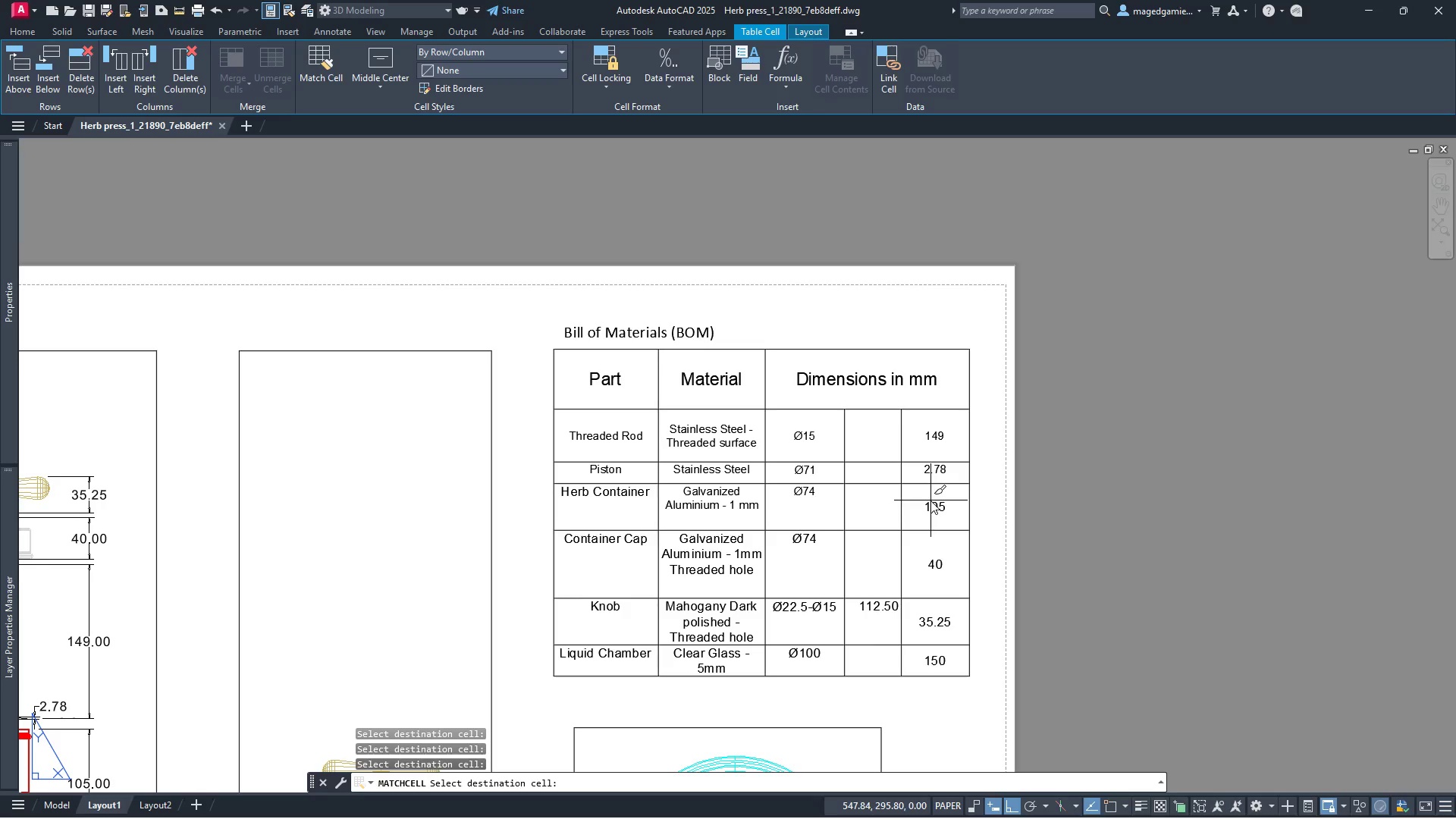 
left_click([930, 506])
 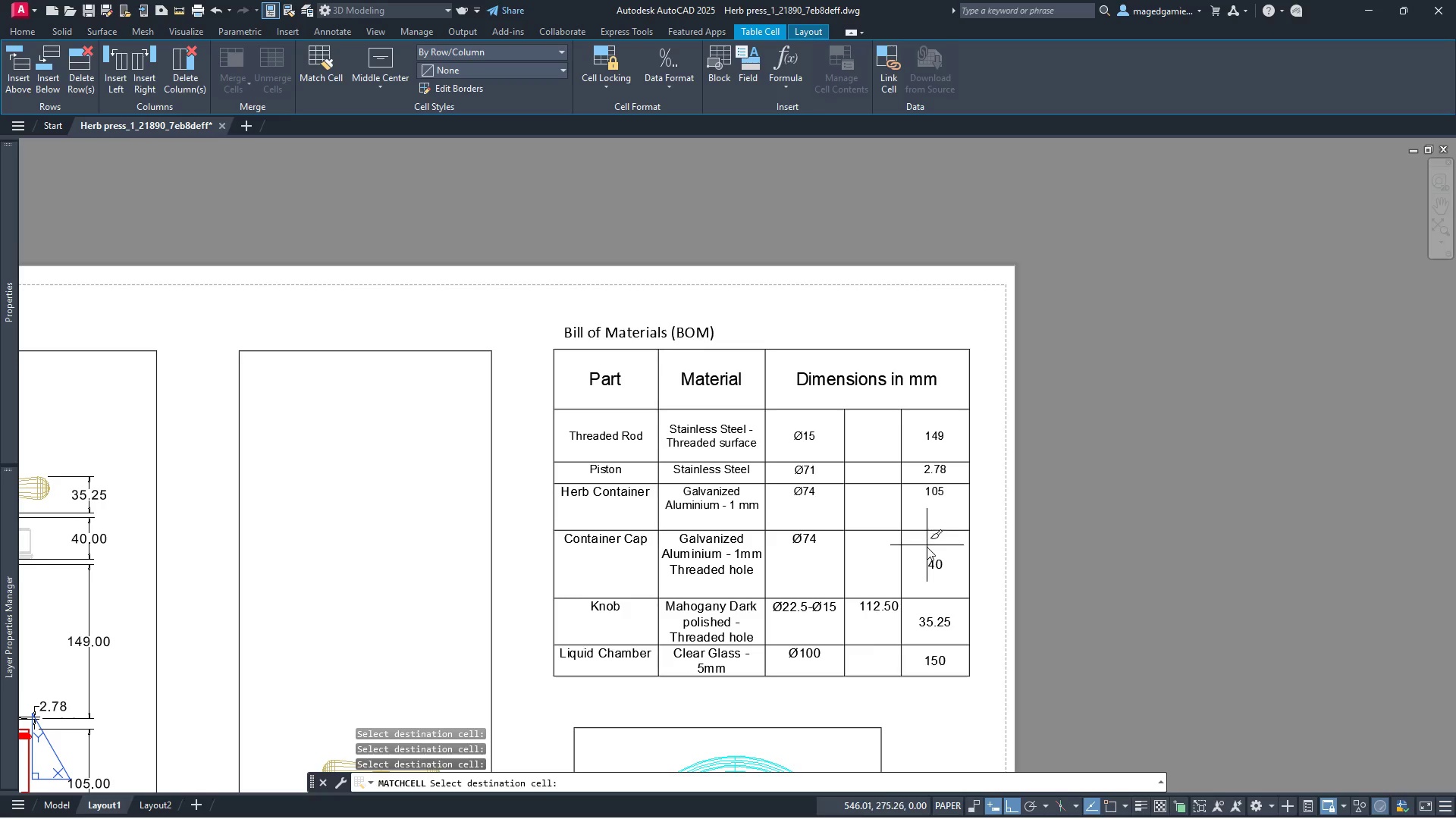 
left_click([927, 573])
 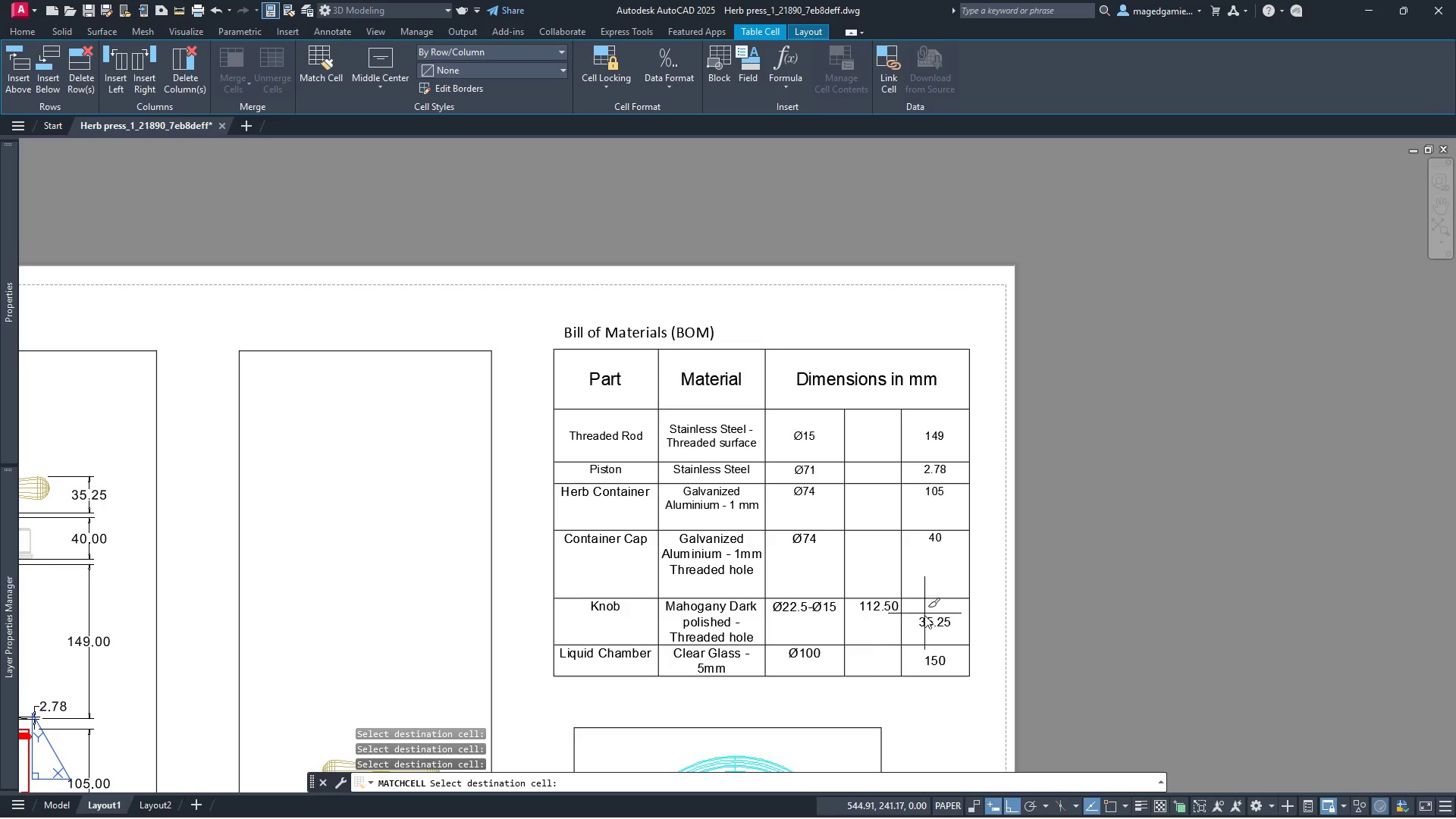 
left_click([928, 620])
 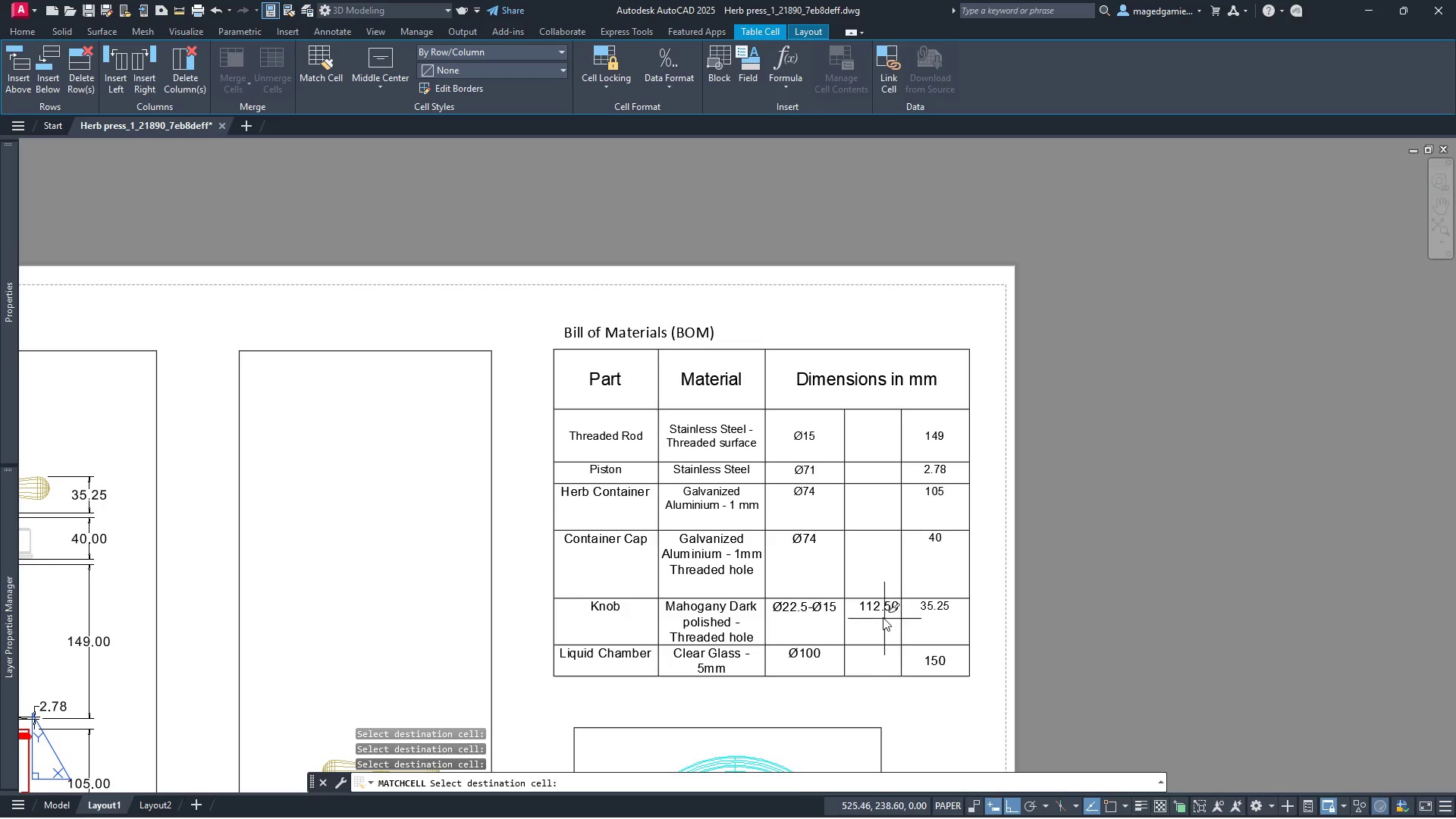 
left_click([879, 616])
 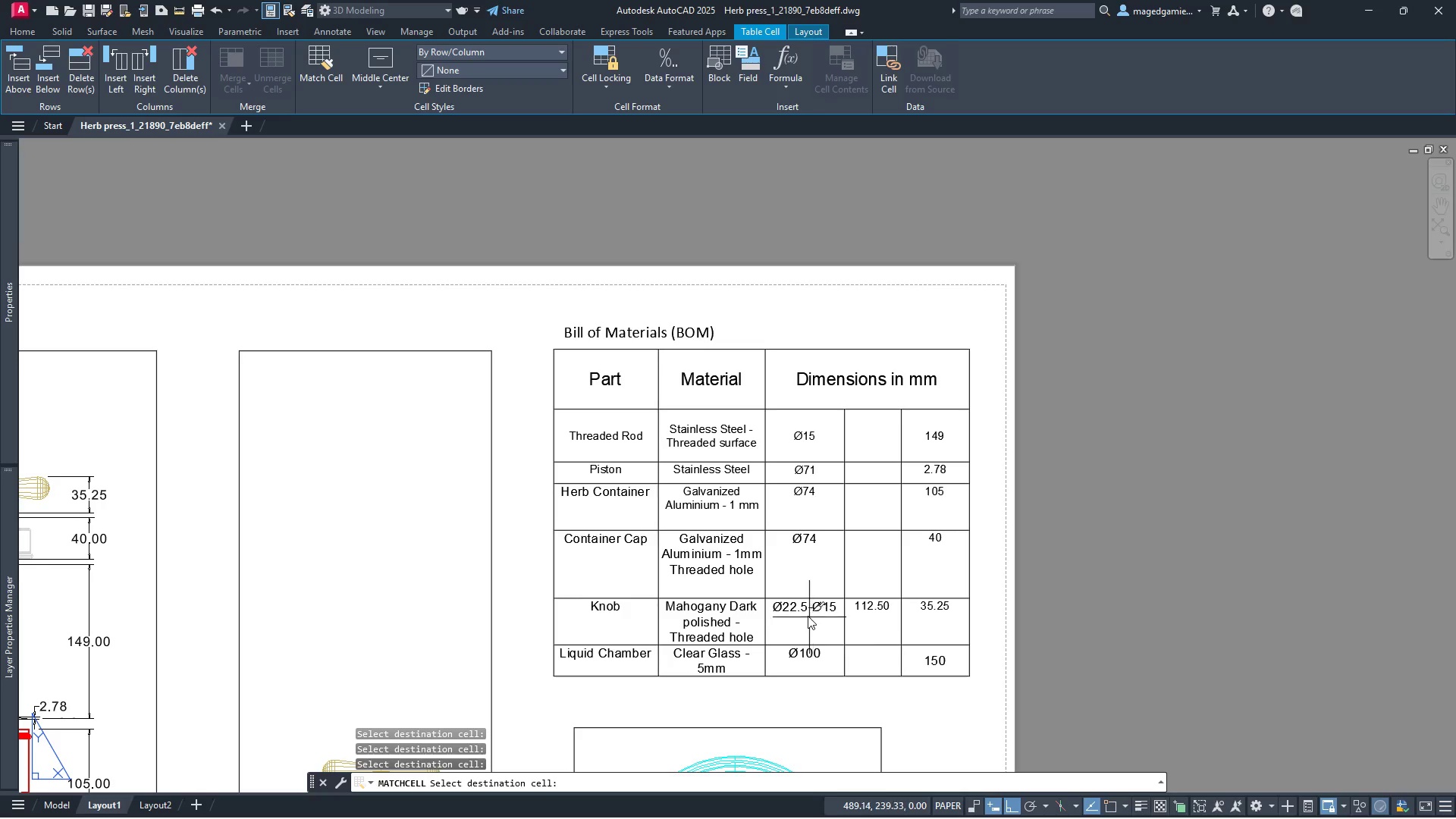 
left_click([808, 613])
 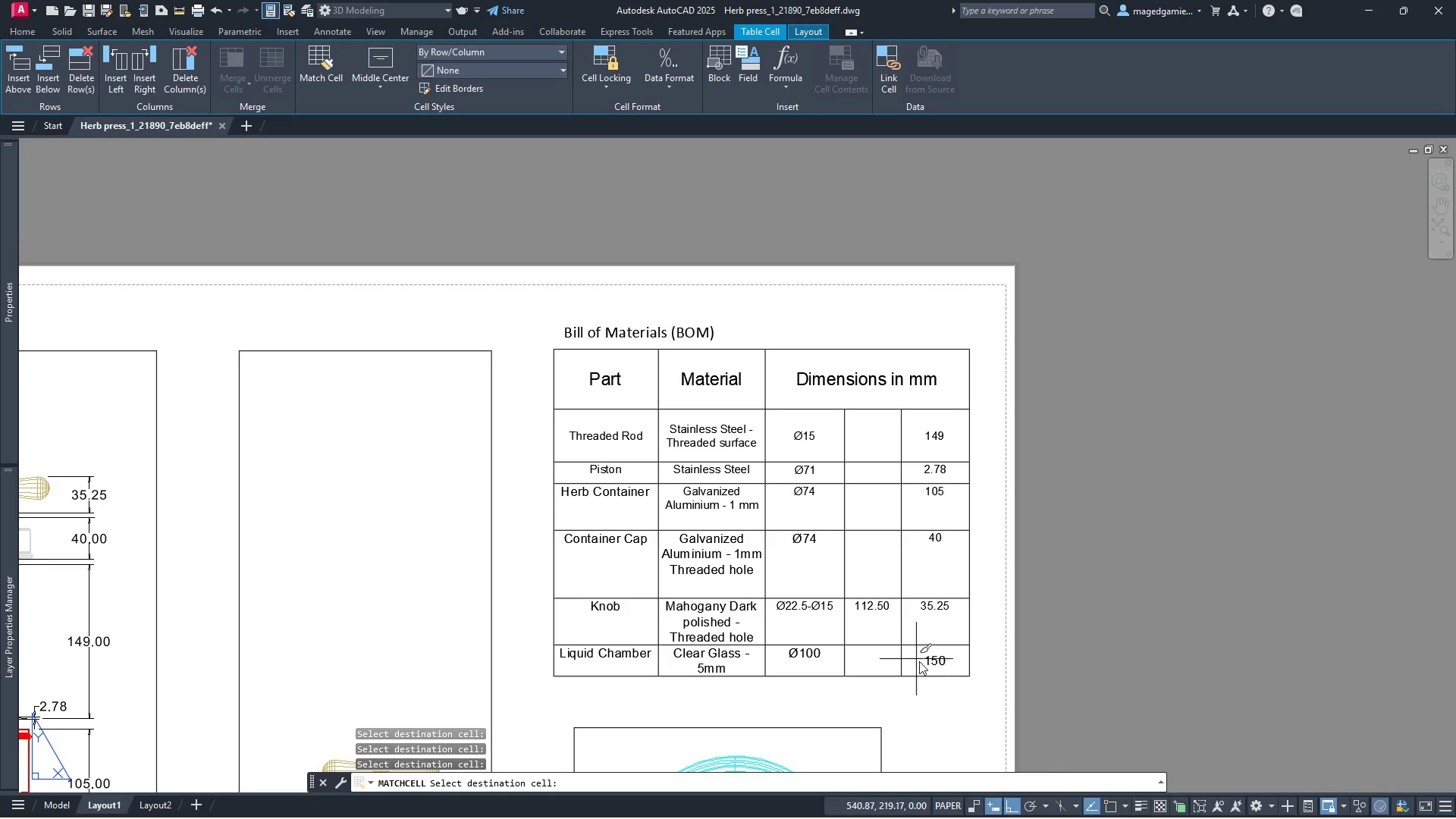 
left_click([923, 663])
 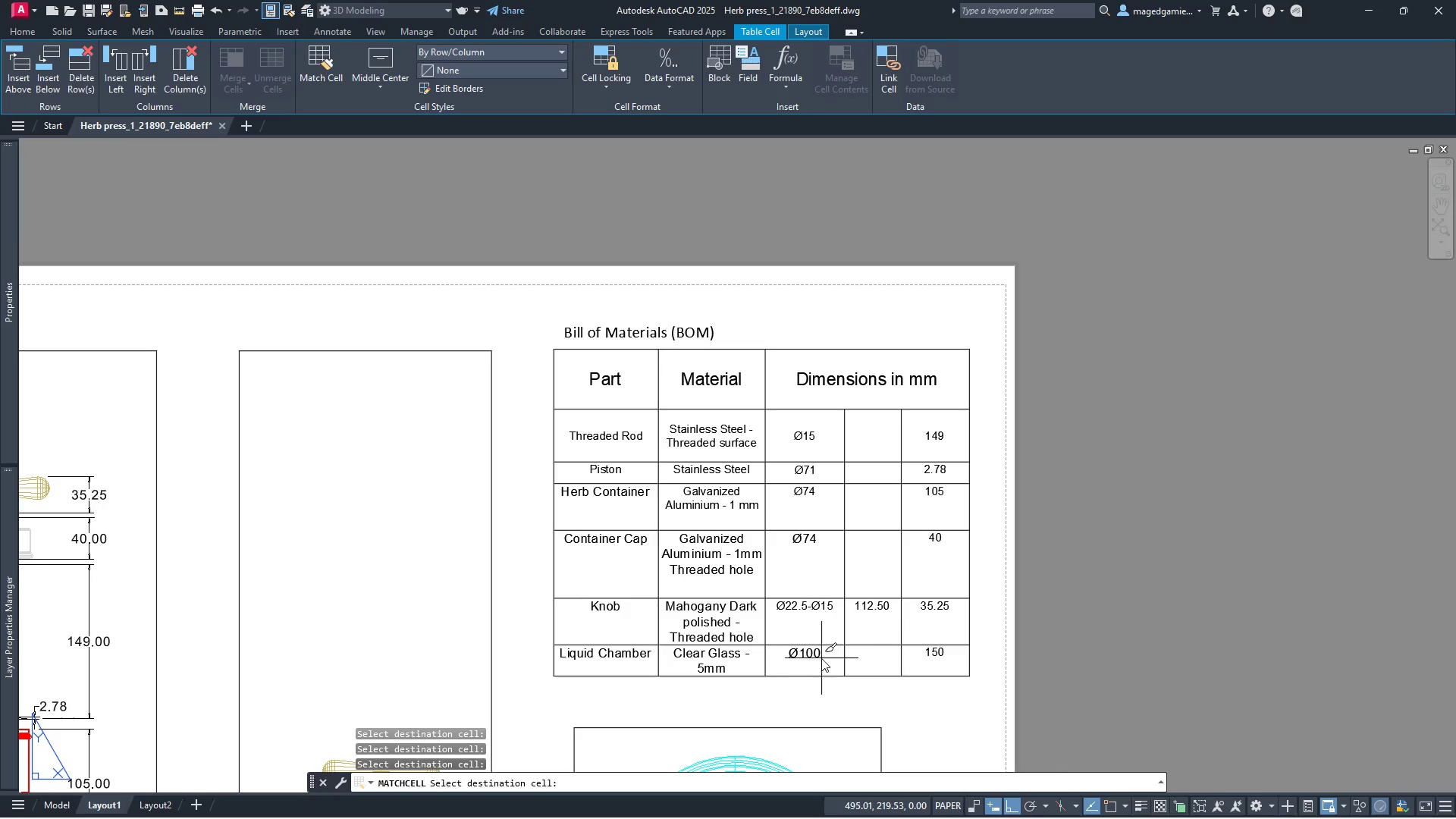 
left_click([812, 657])
 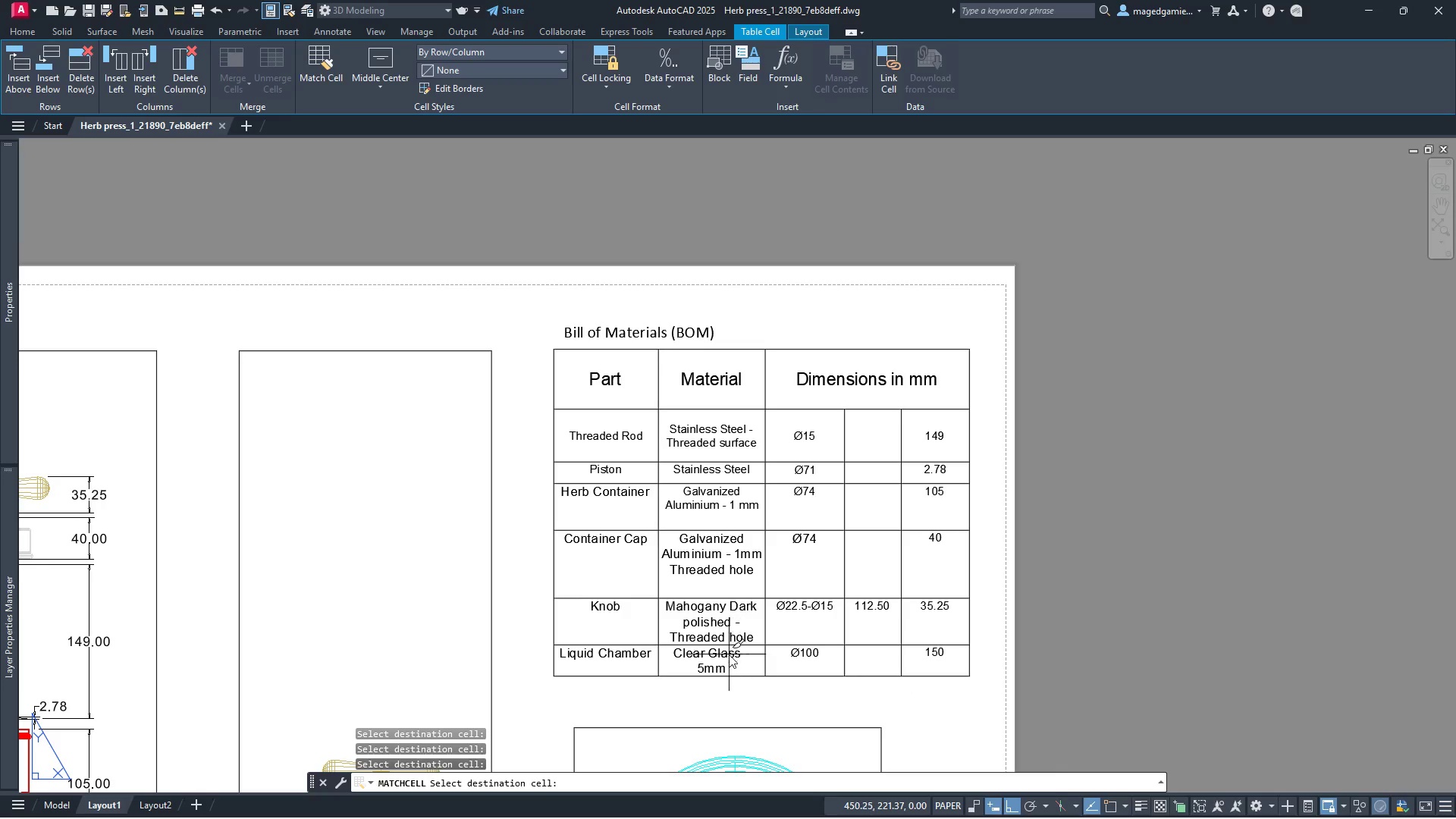 
left_click([729, 654])
 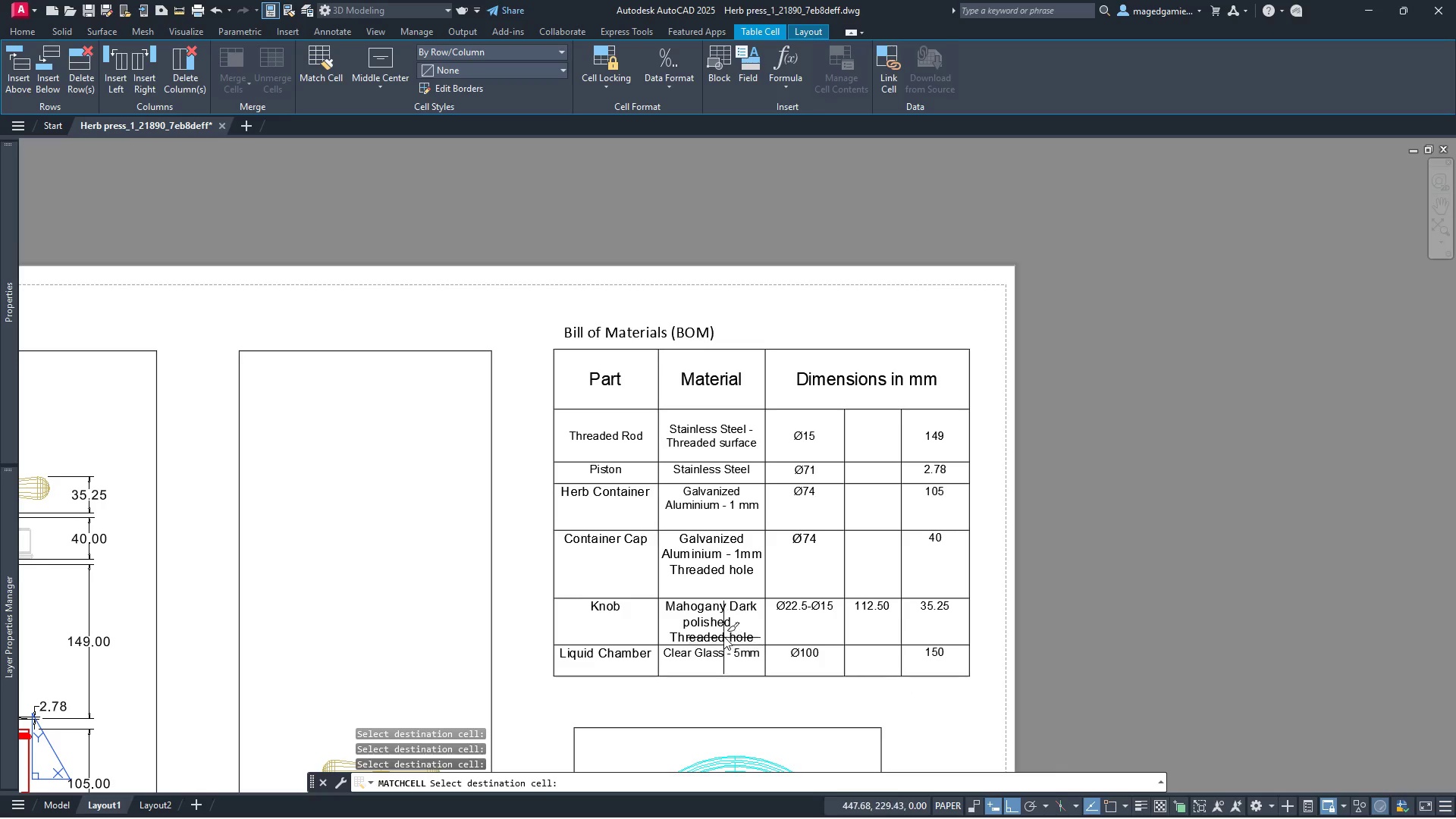 
left_click([722, 634])
 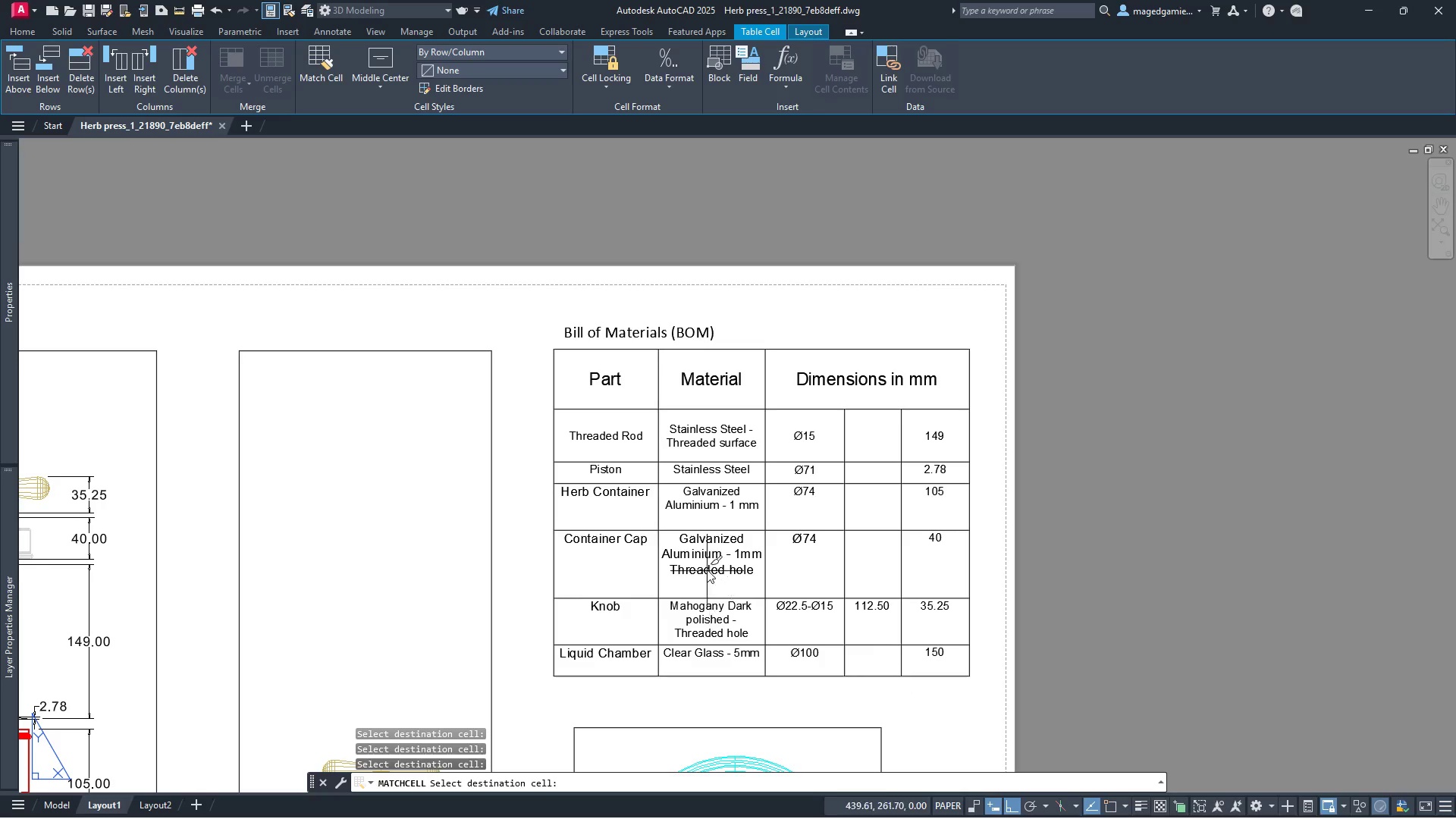 
left_click([707, 564])
 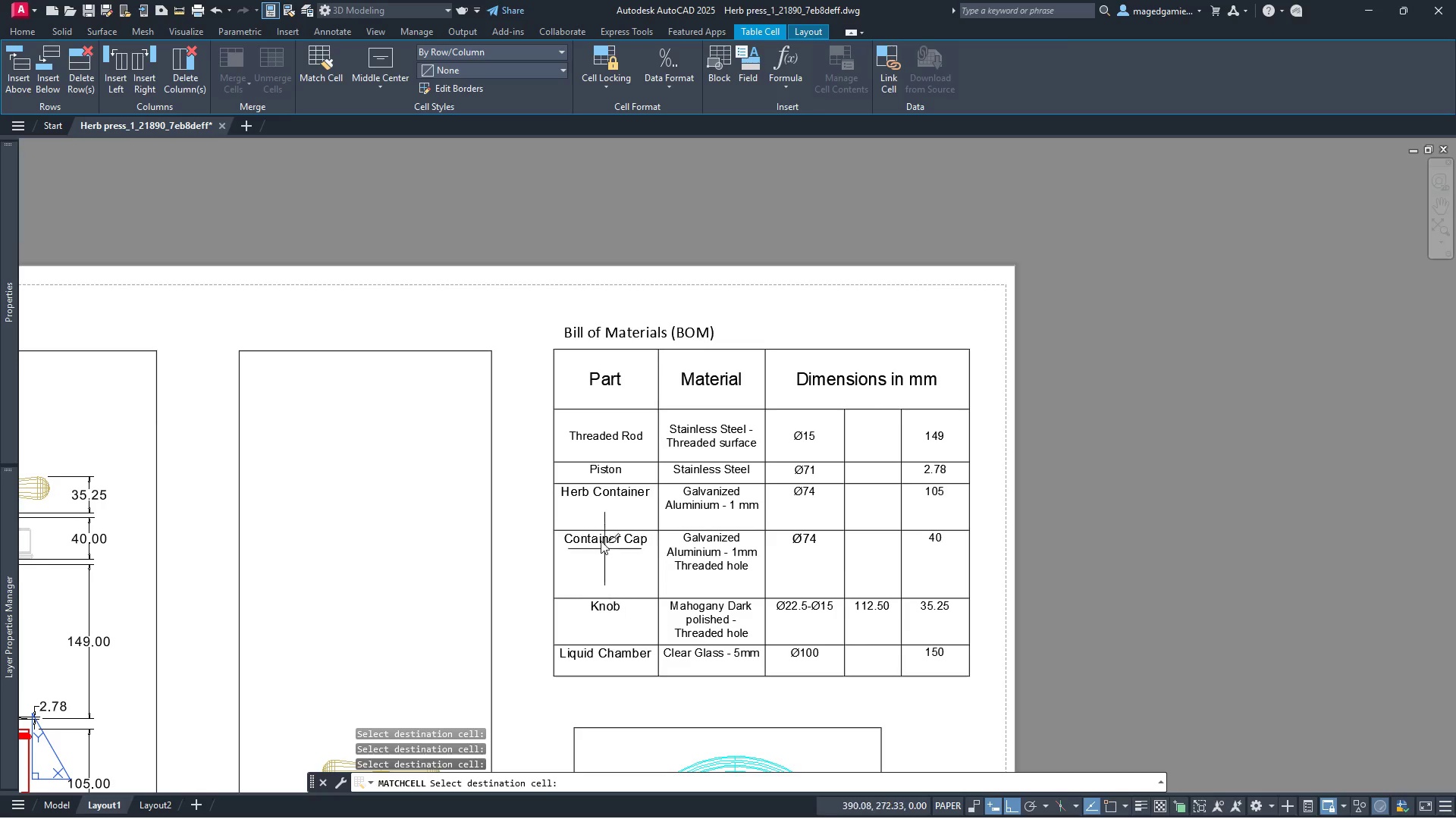 
left_click([598, 530])
 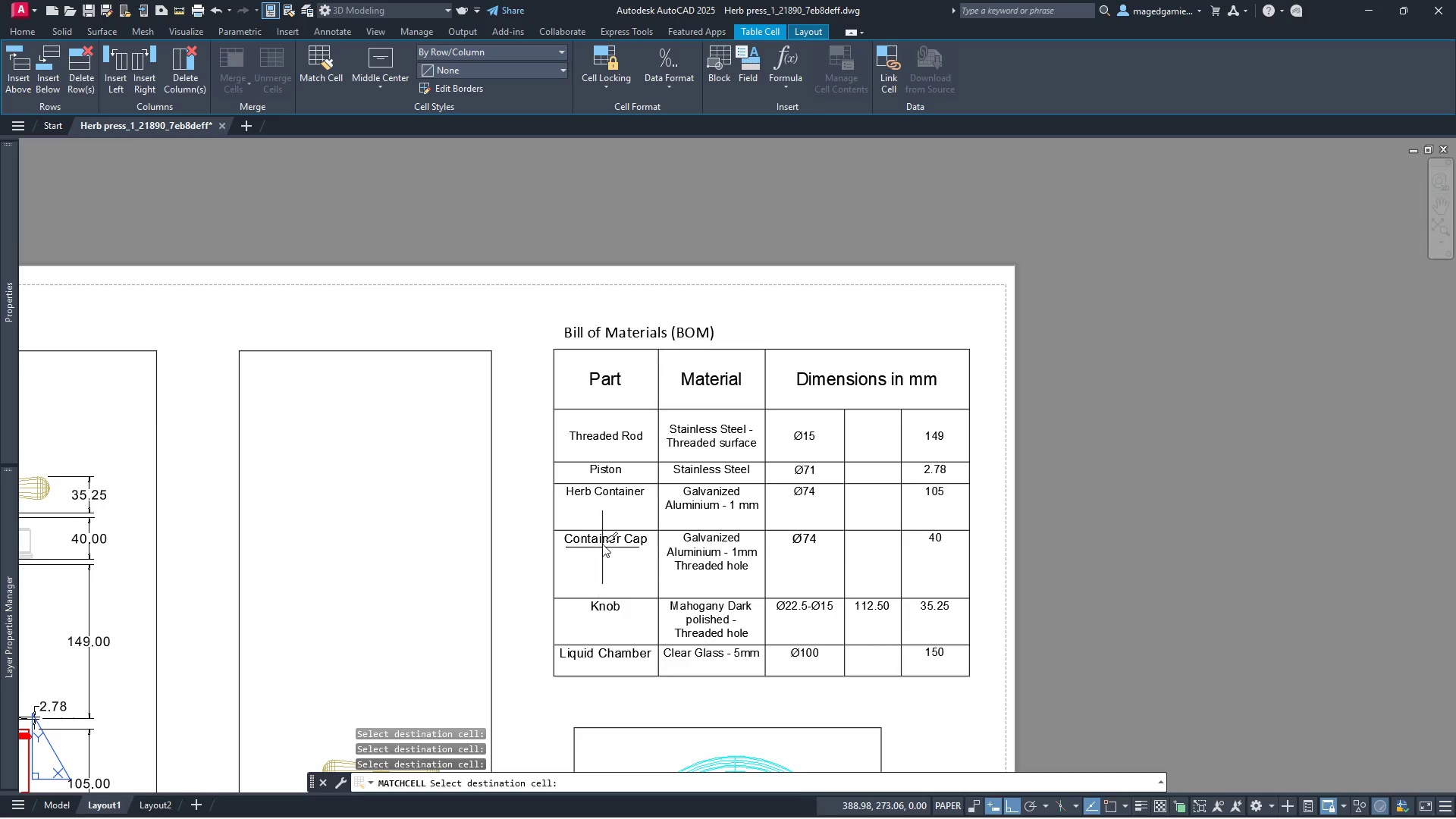 
left_click([602, 544])
 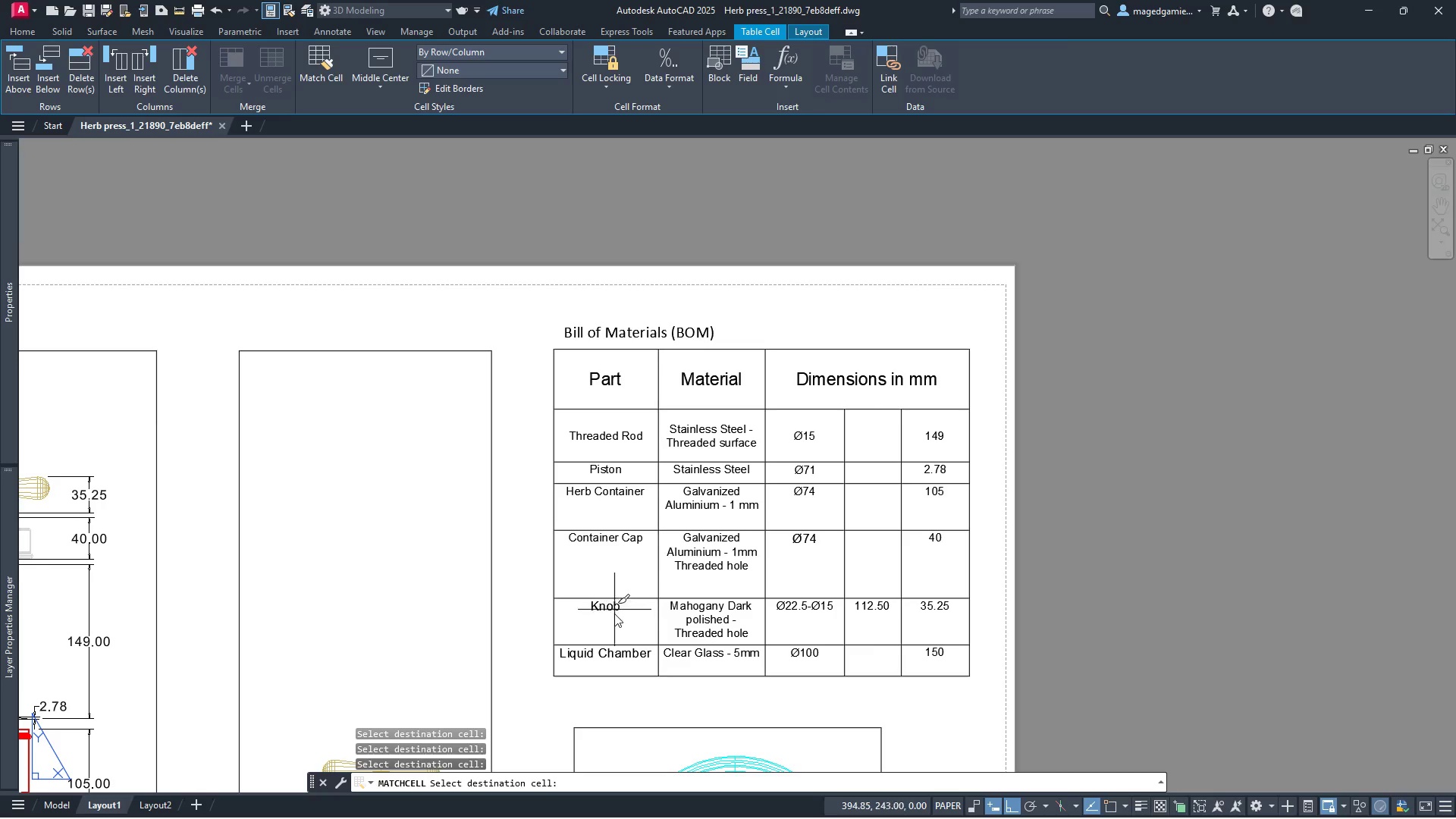 
left_click([614, 615])
 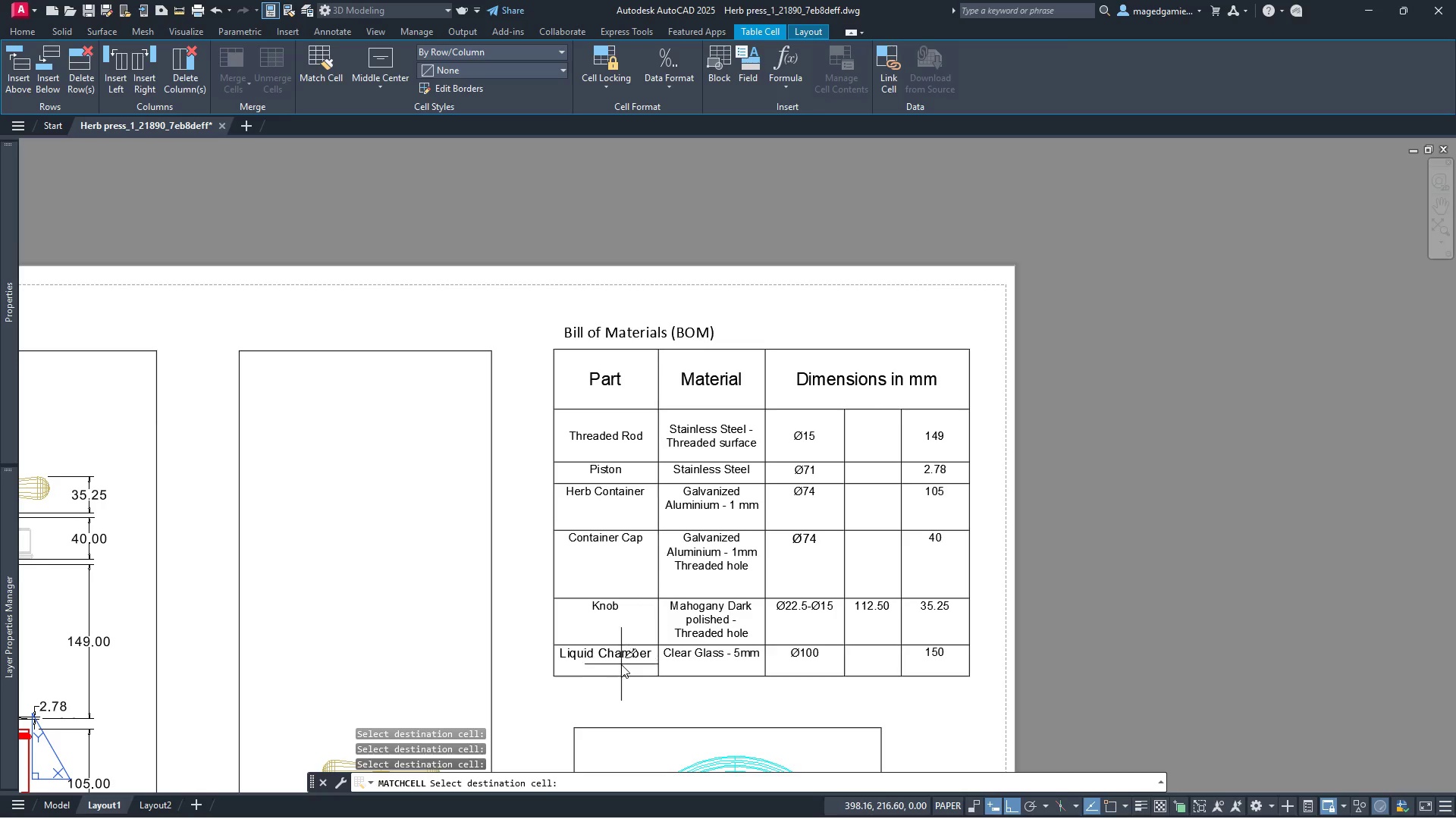 
left_click_drag(start_coordinate=[624, 650], to_coordinate=[626, 645])
 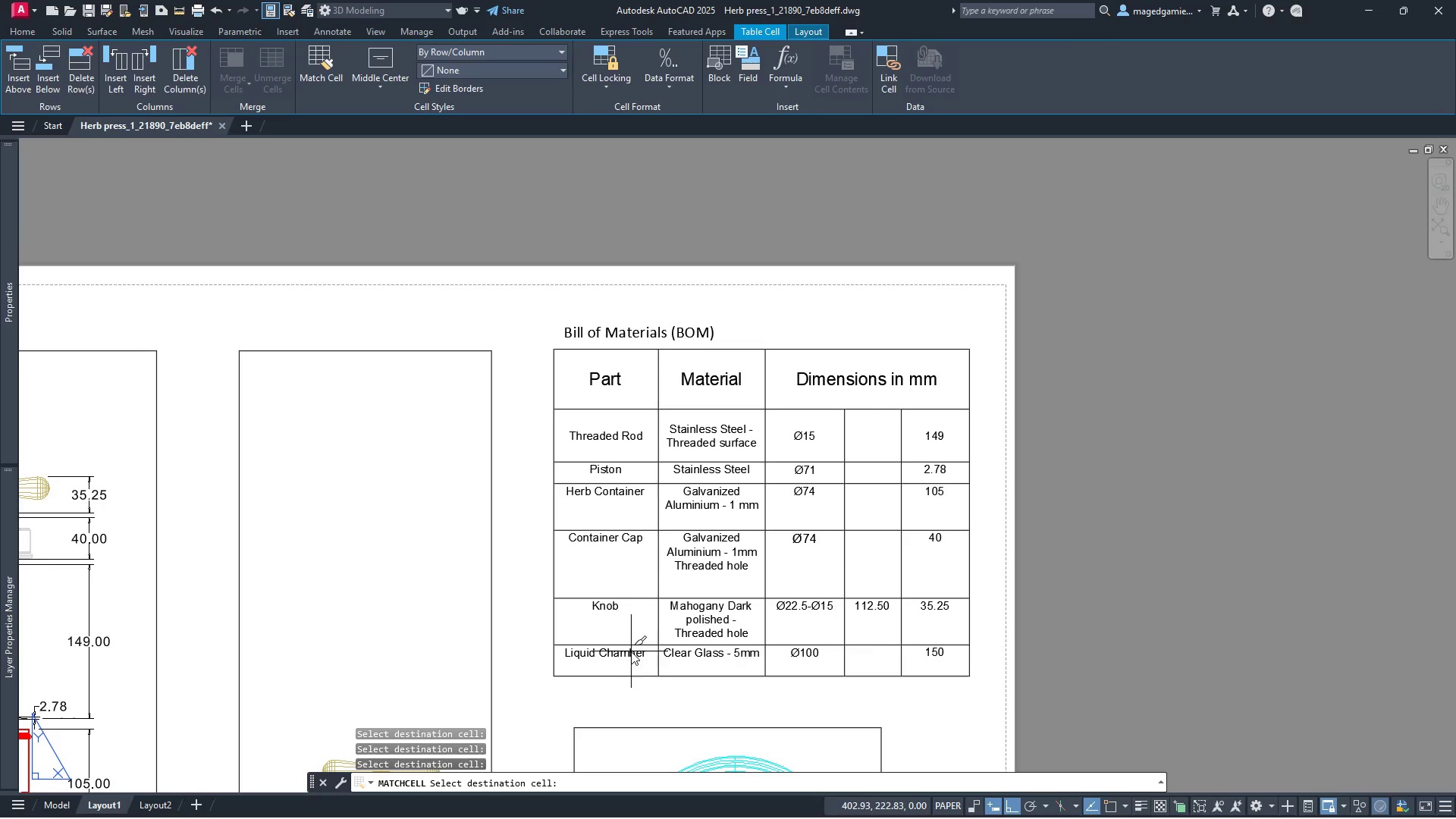 
left_click([630, 656])
 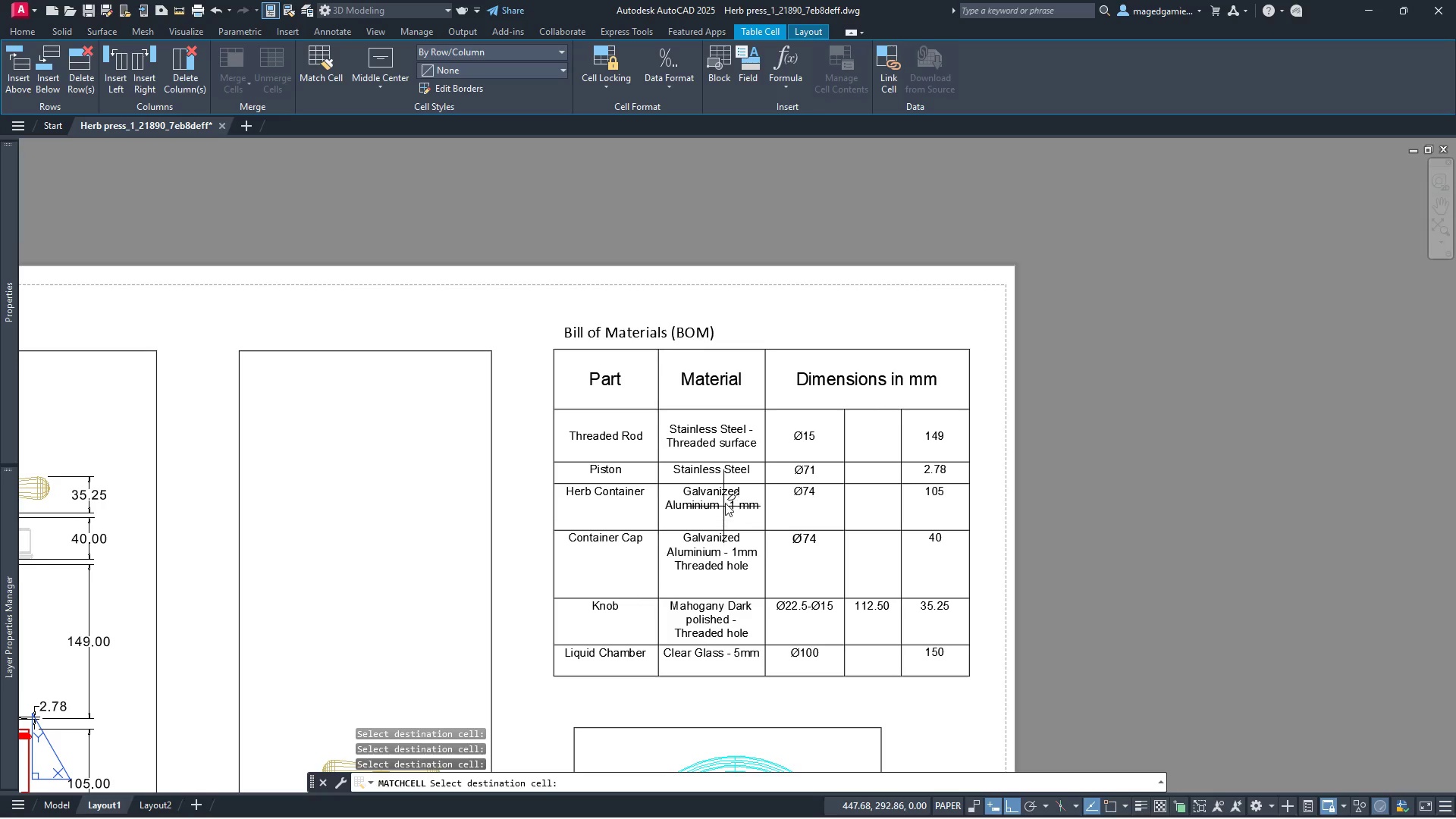 
left_click([725, 501])
 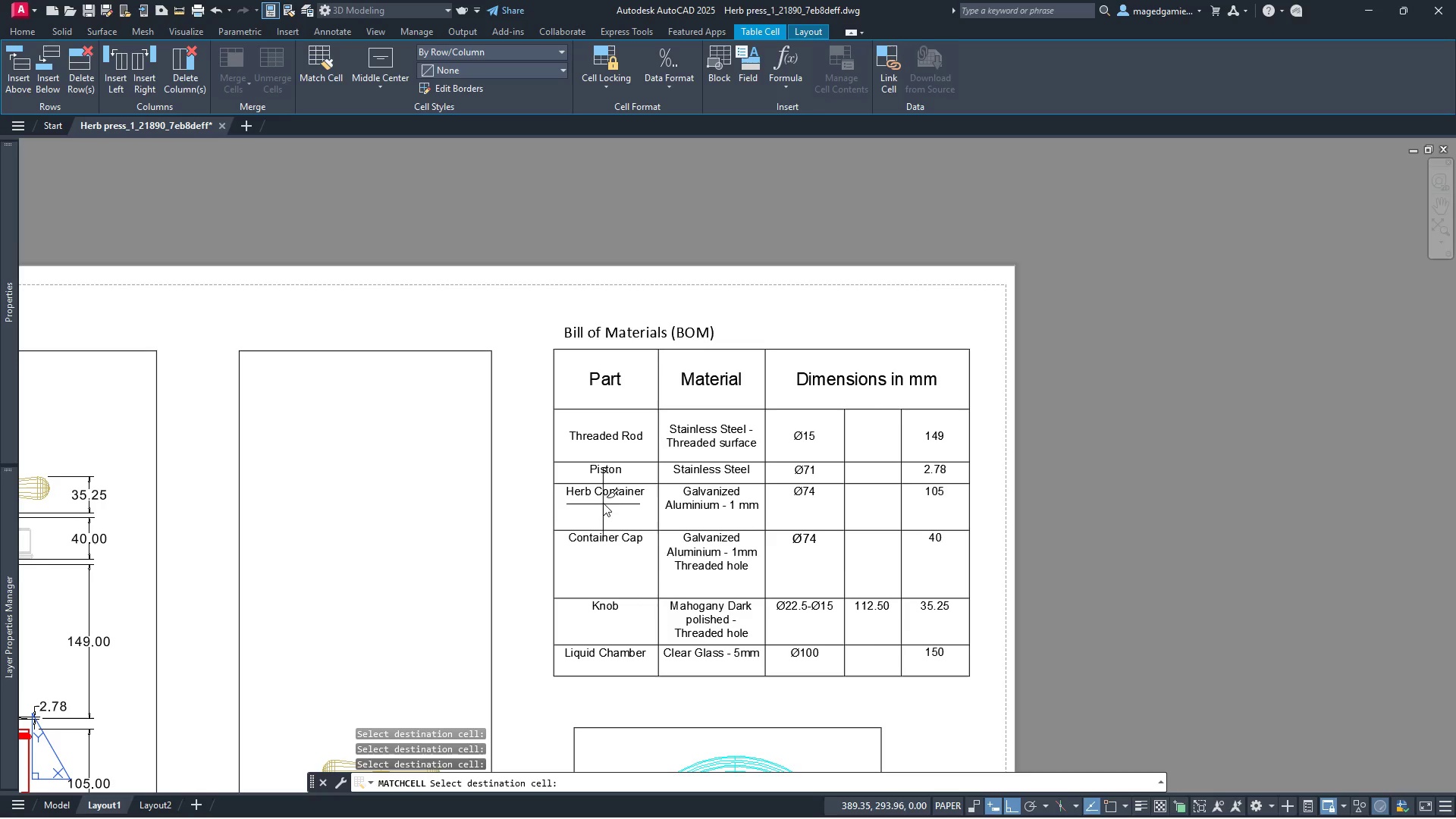 
left_click([603, 500])
 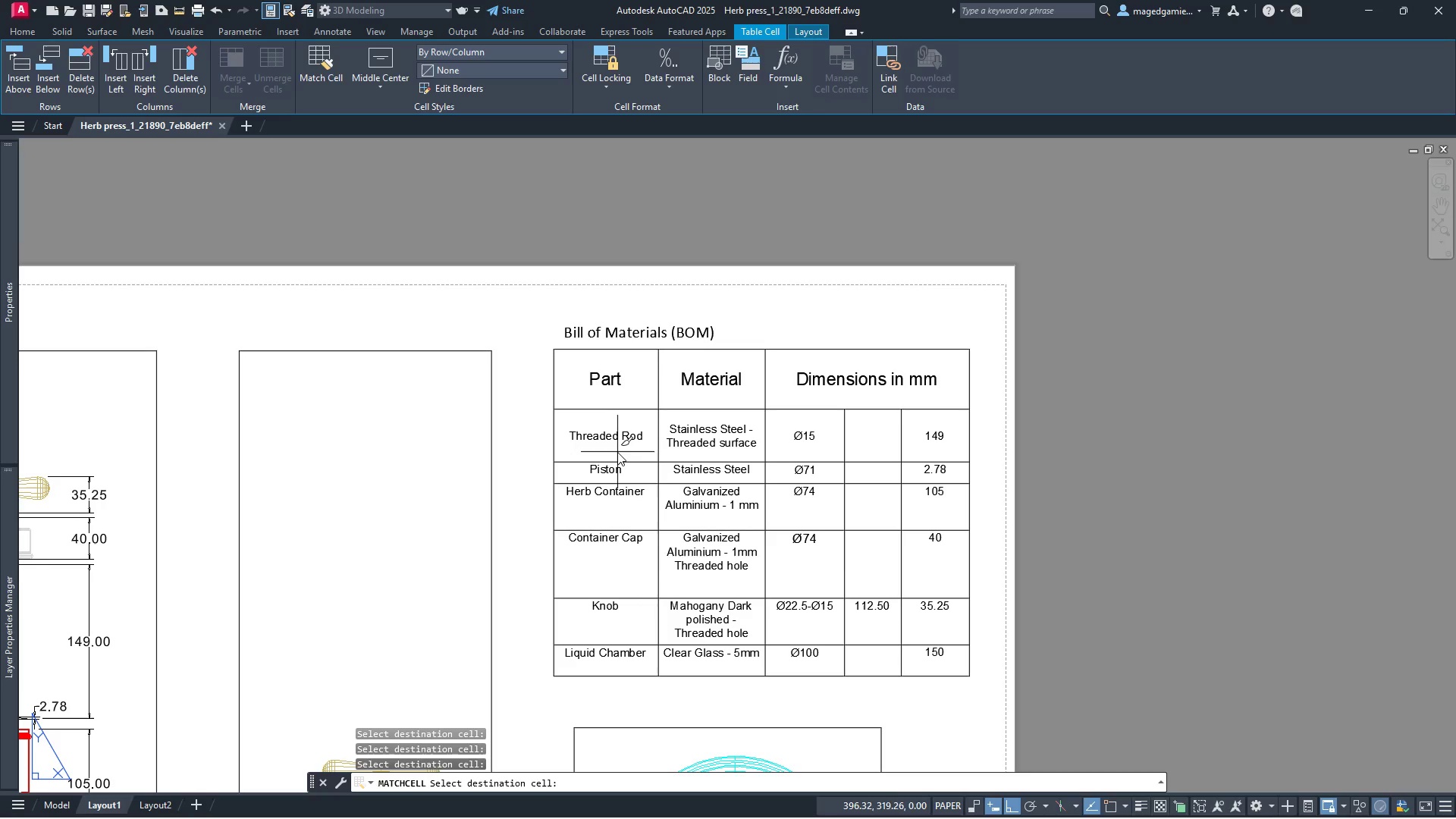 
left_click_drag(start_coordinate=[617, 454], to_coordinate=[617, 458])
 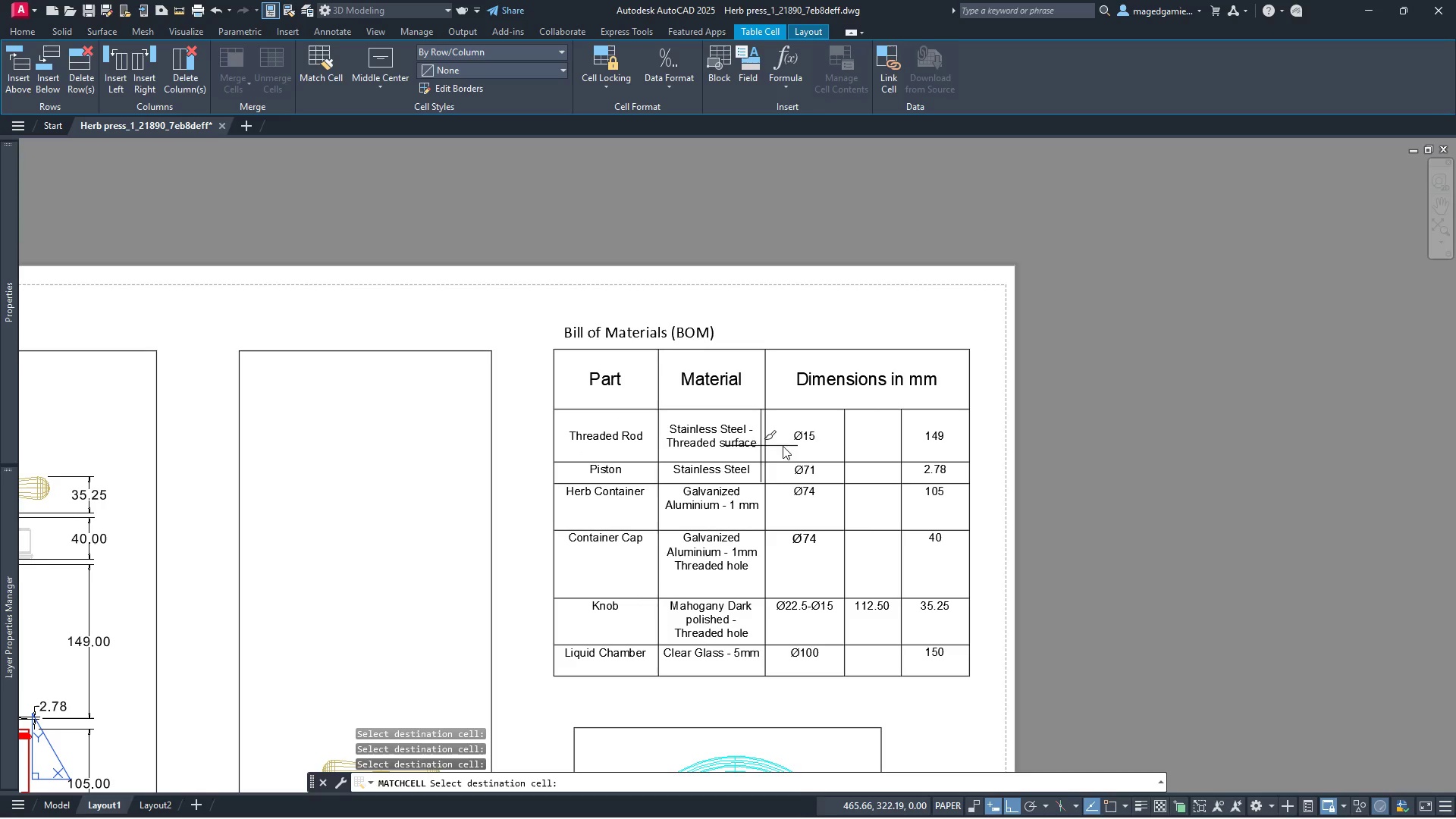 
double_click([827, 441])
 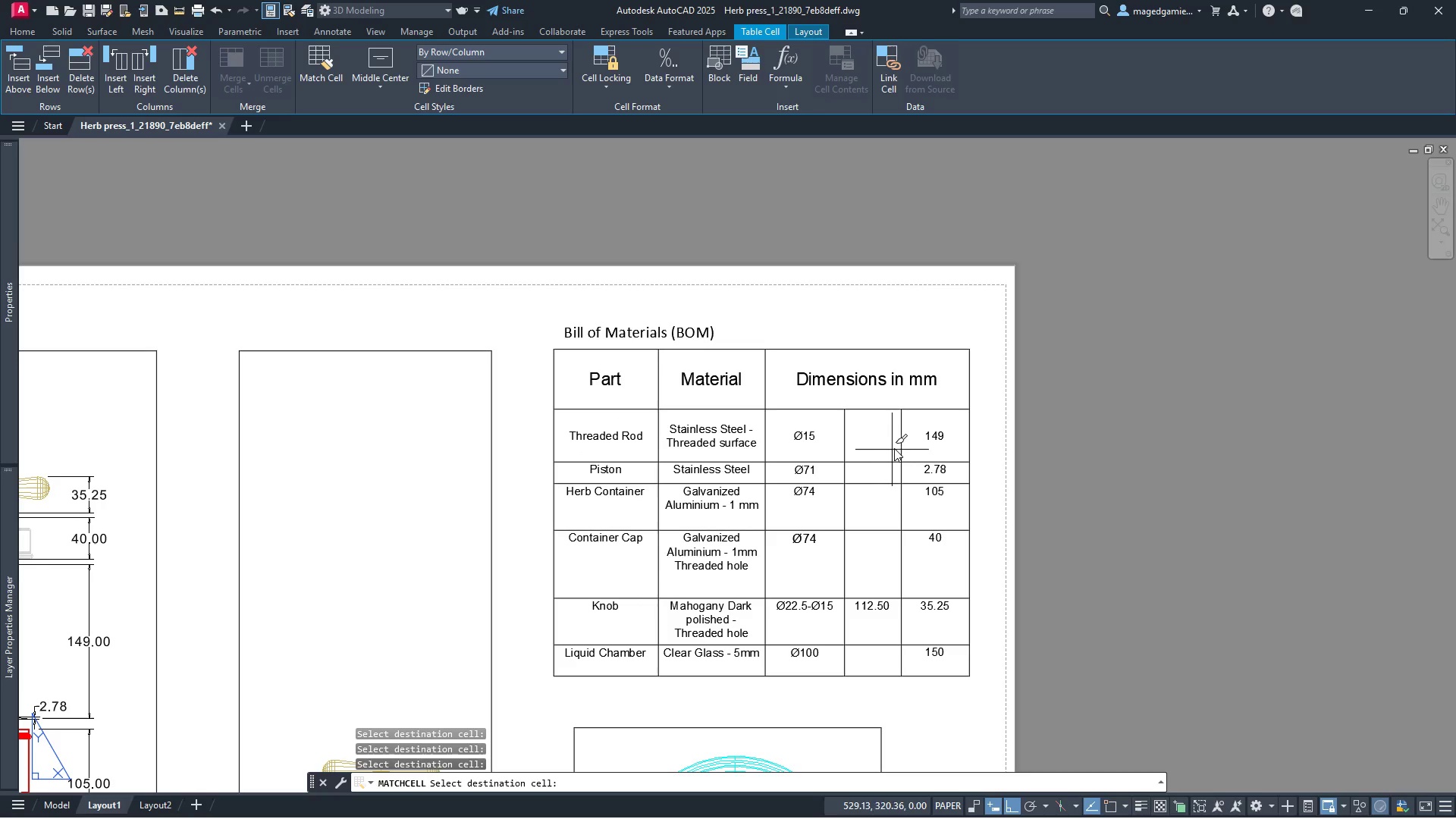 
triple_click([897, 443])
 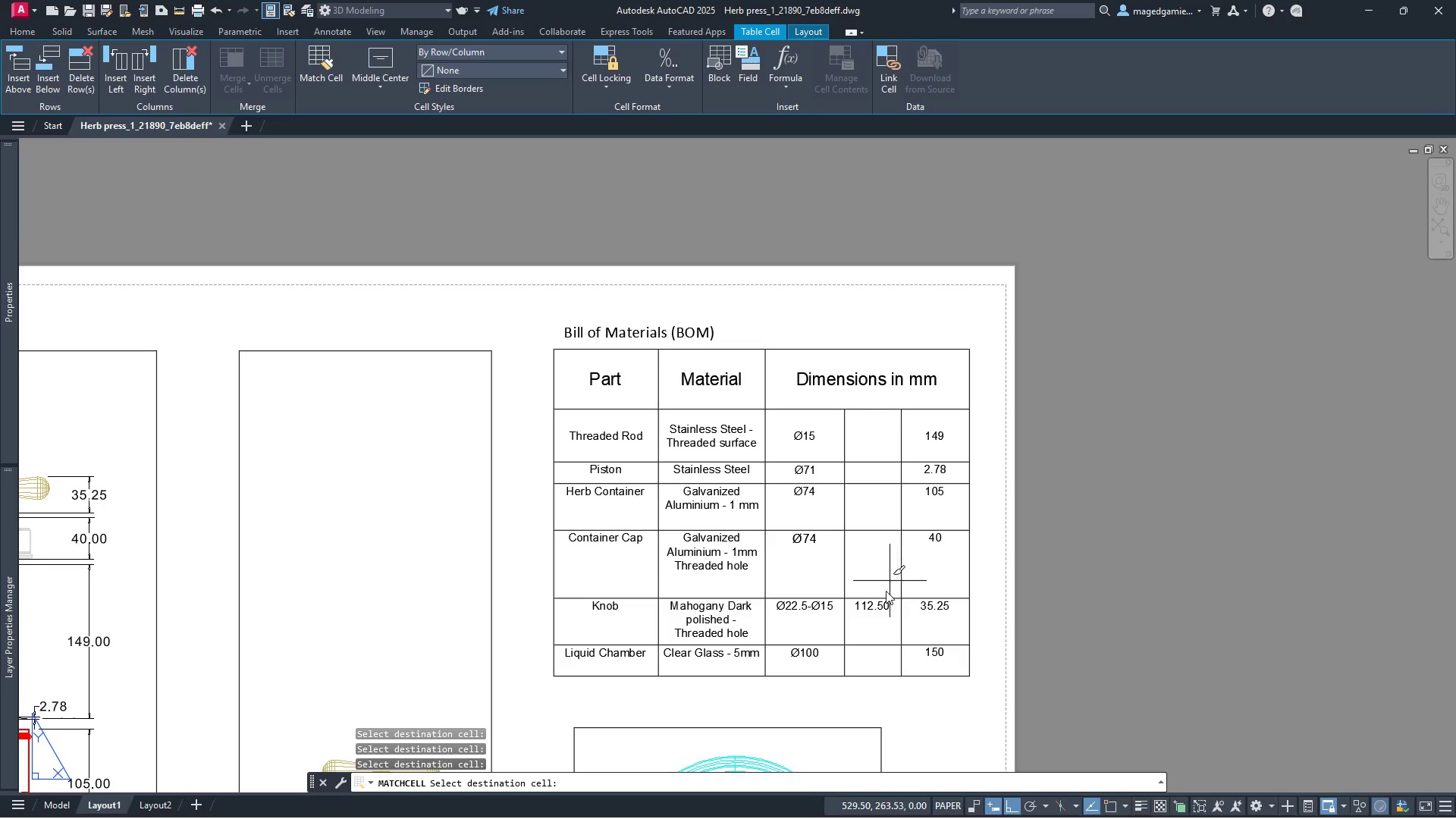 
double_click([879, 639])
 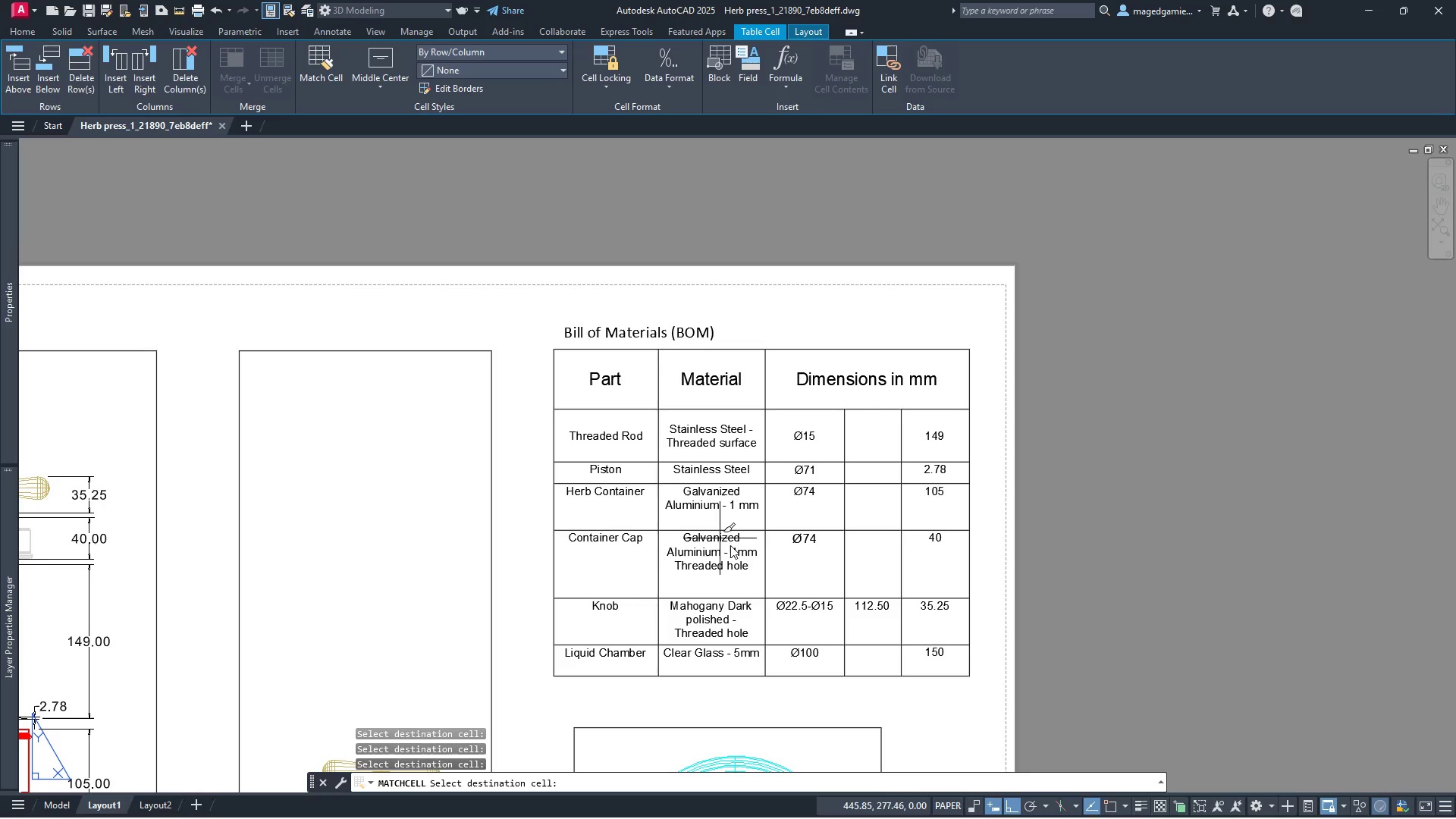 
key(Escape)
 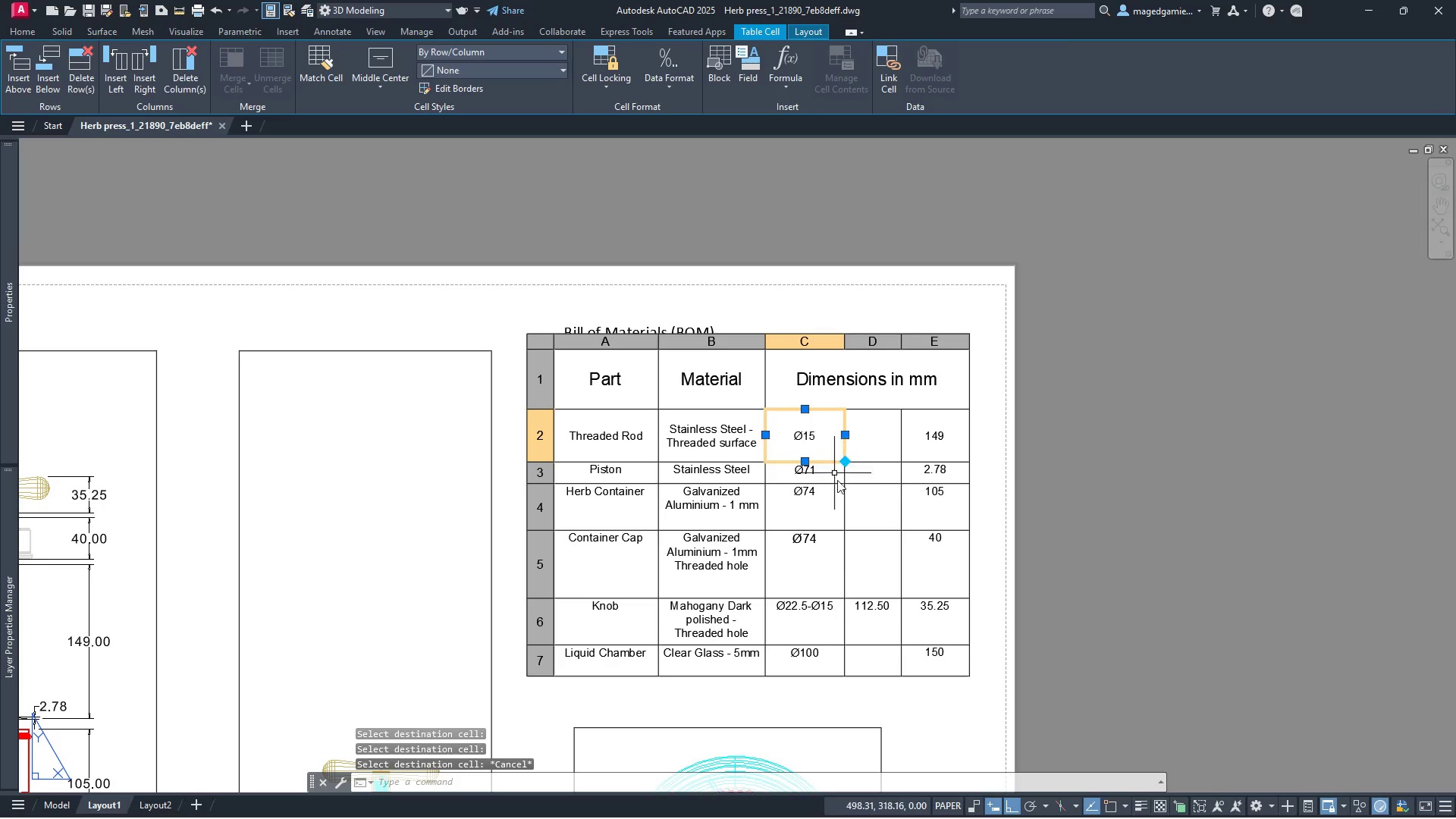 
left_click([860, 499])
 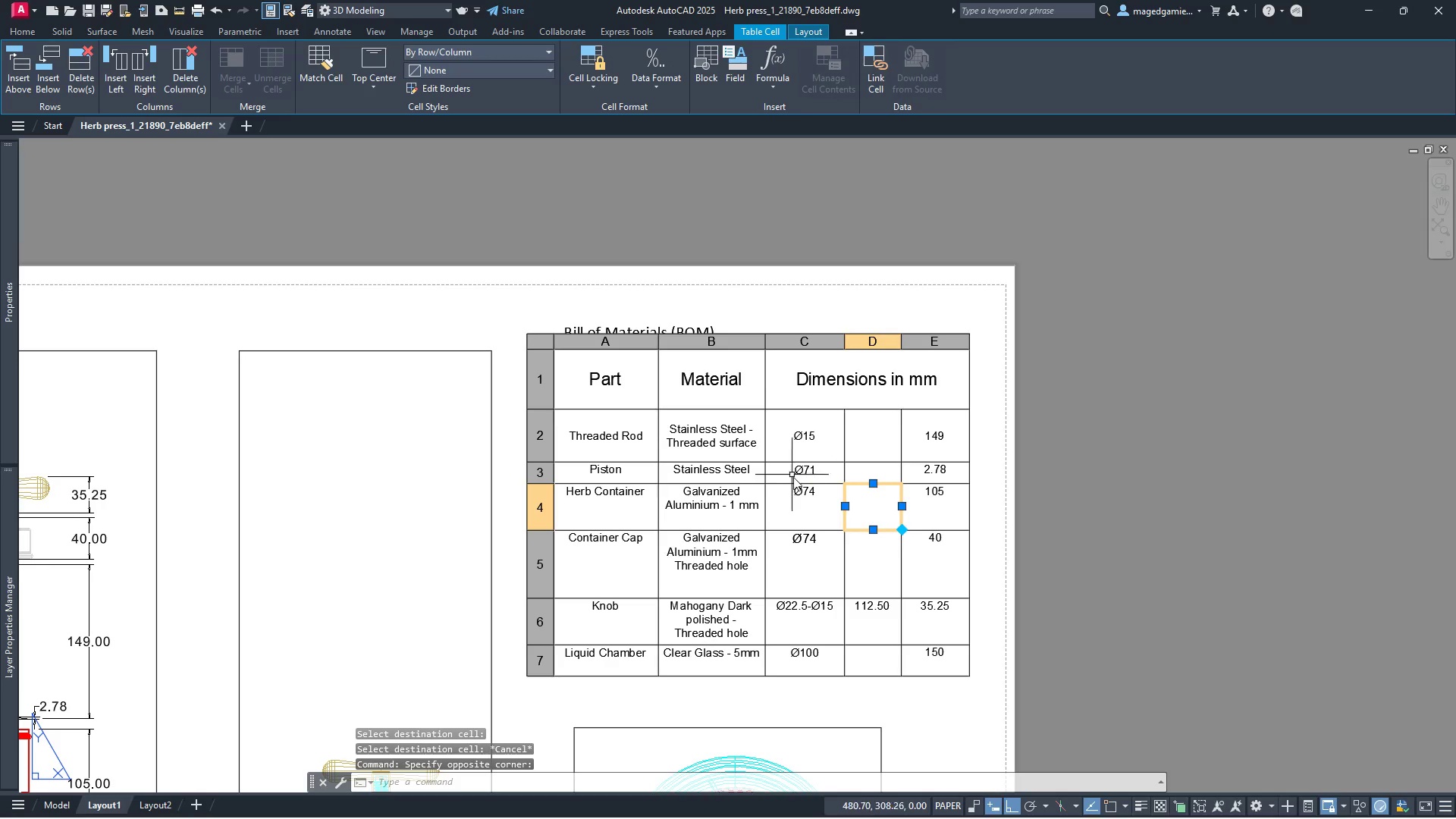 
left_click([802, 472])
 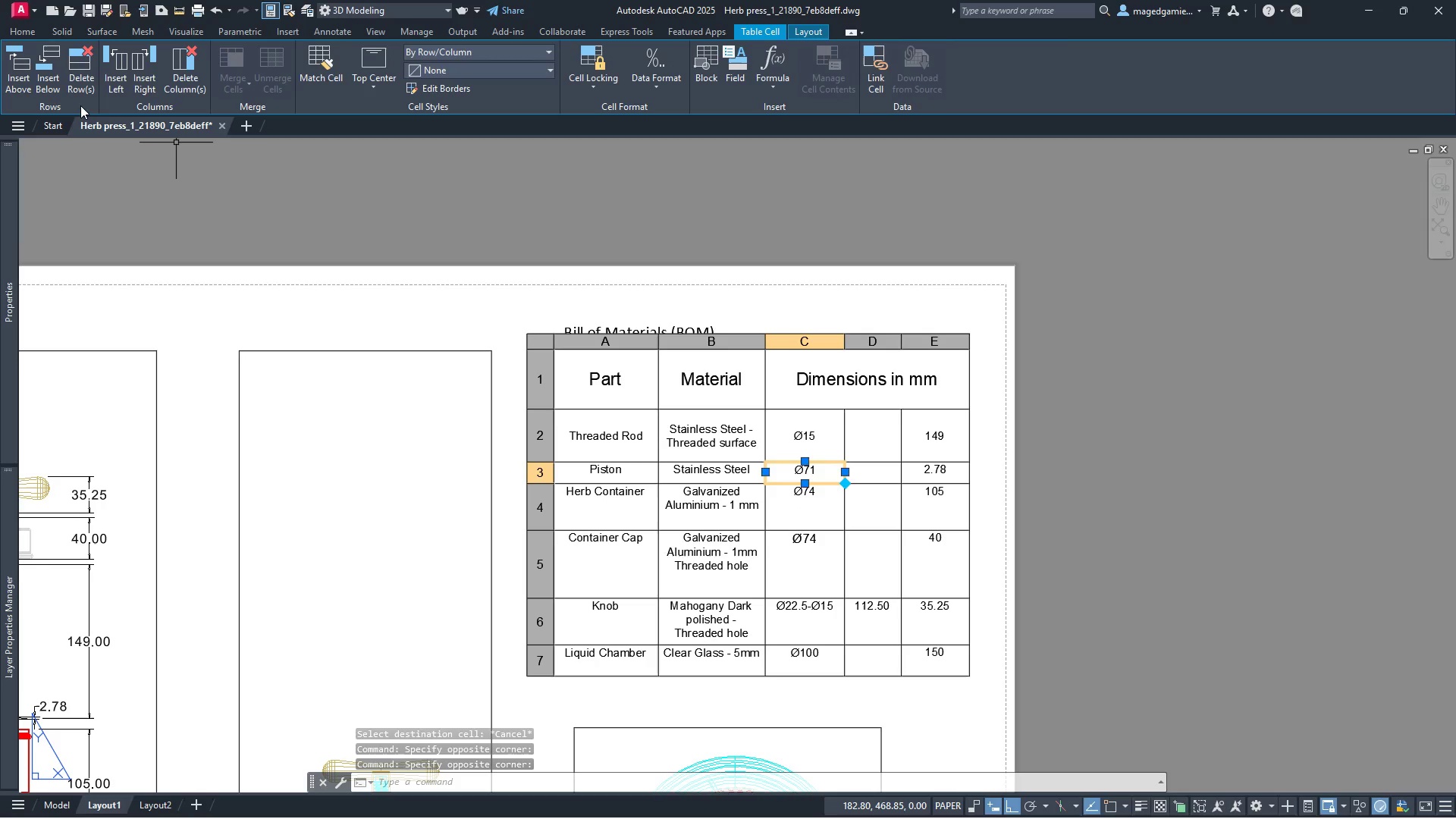 
wait(5.48)
 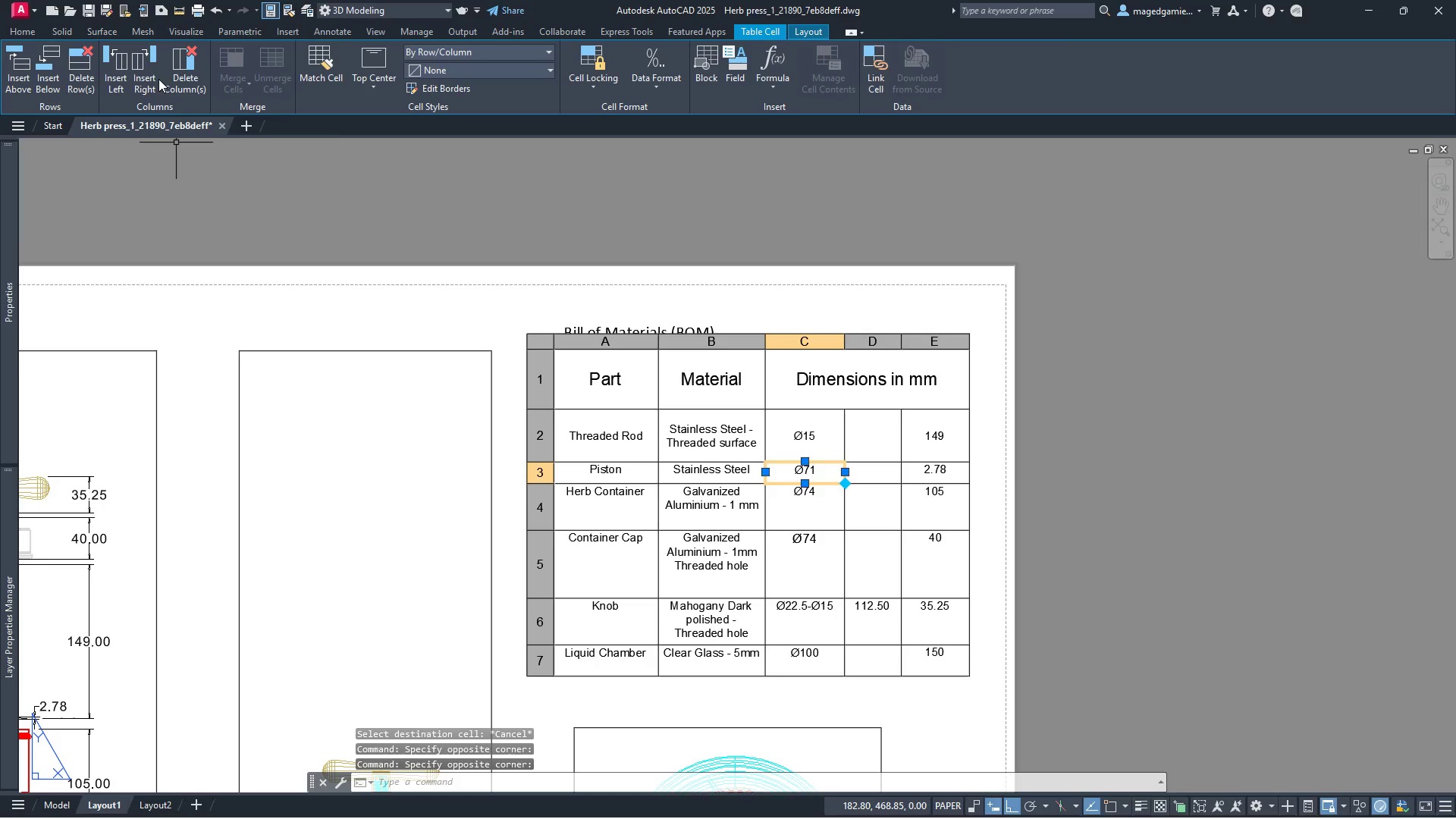 
left_click([372, 88])
 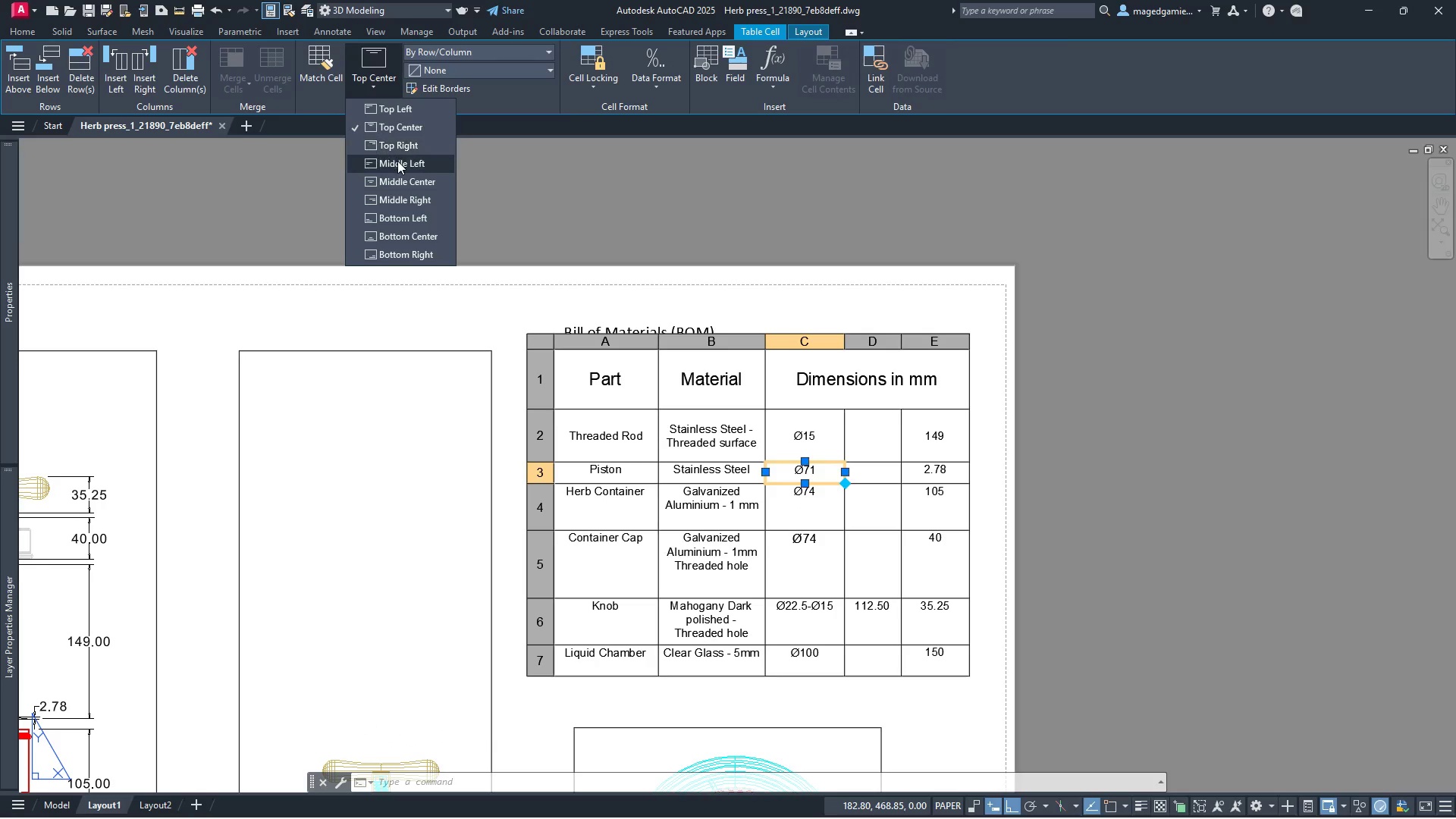 
left_click([399, 163])
 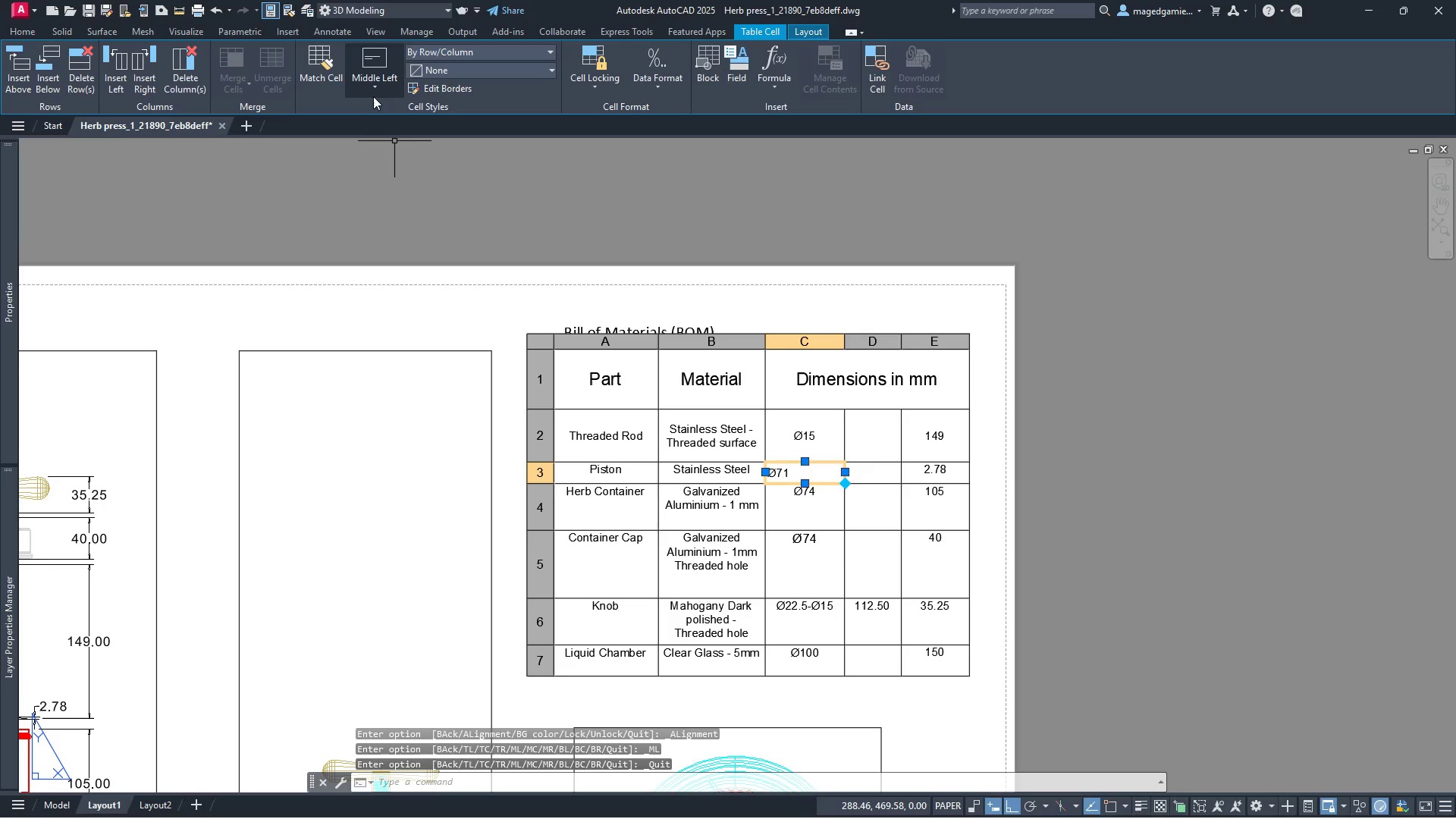 
left_click([377, 88])
 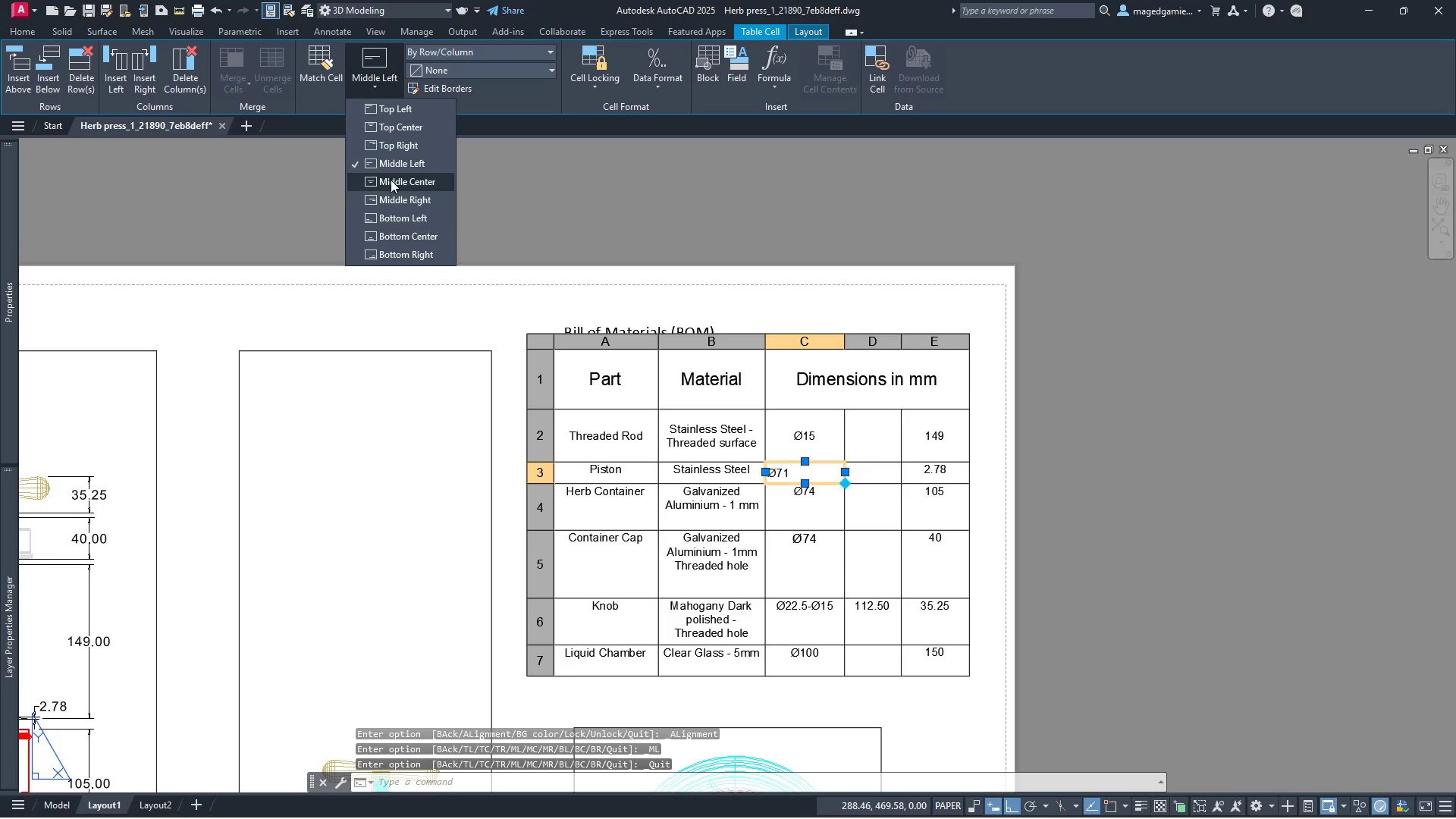 
left_click([391, 180])
 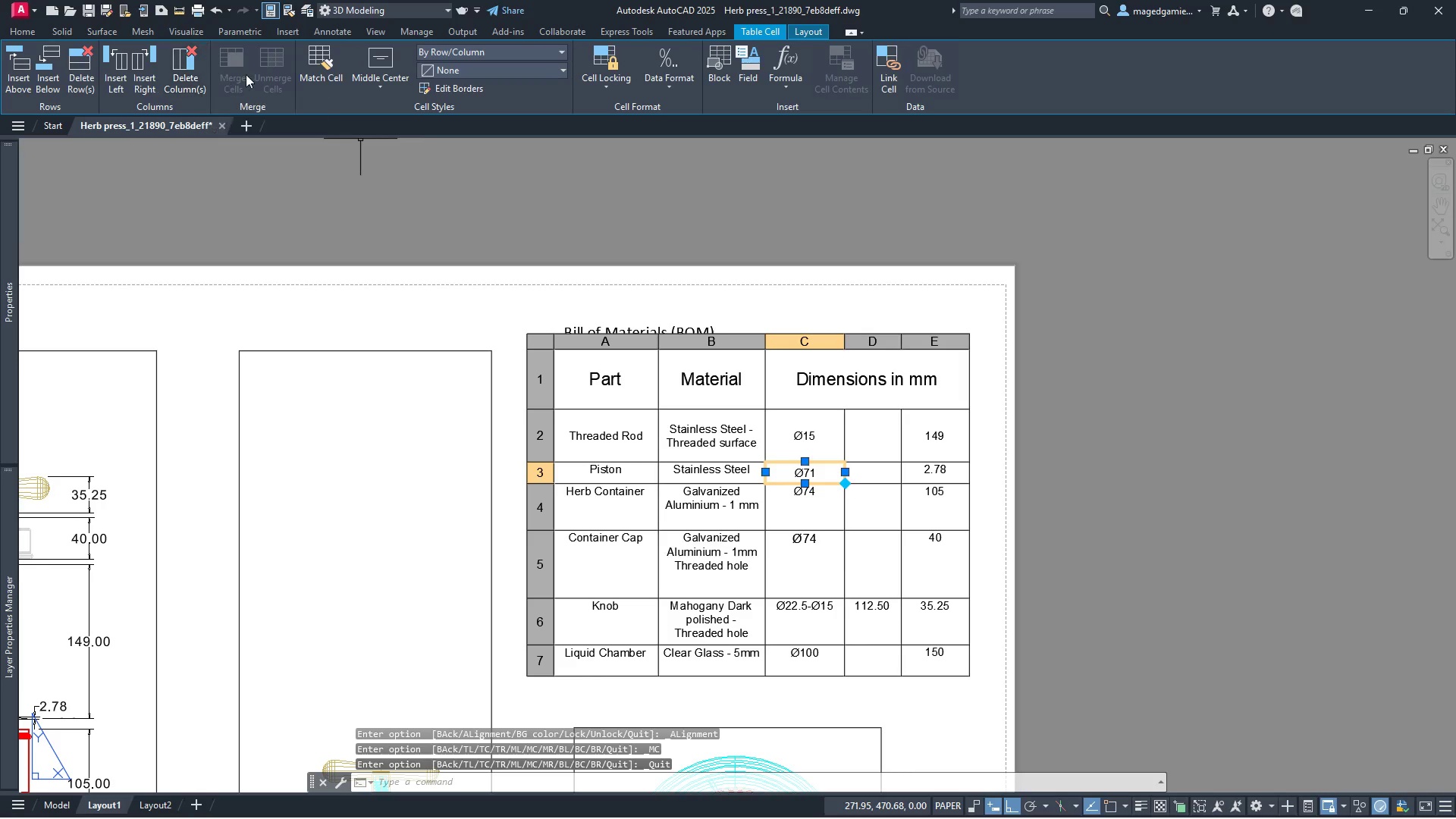 
left_click([318, 70])
 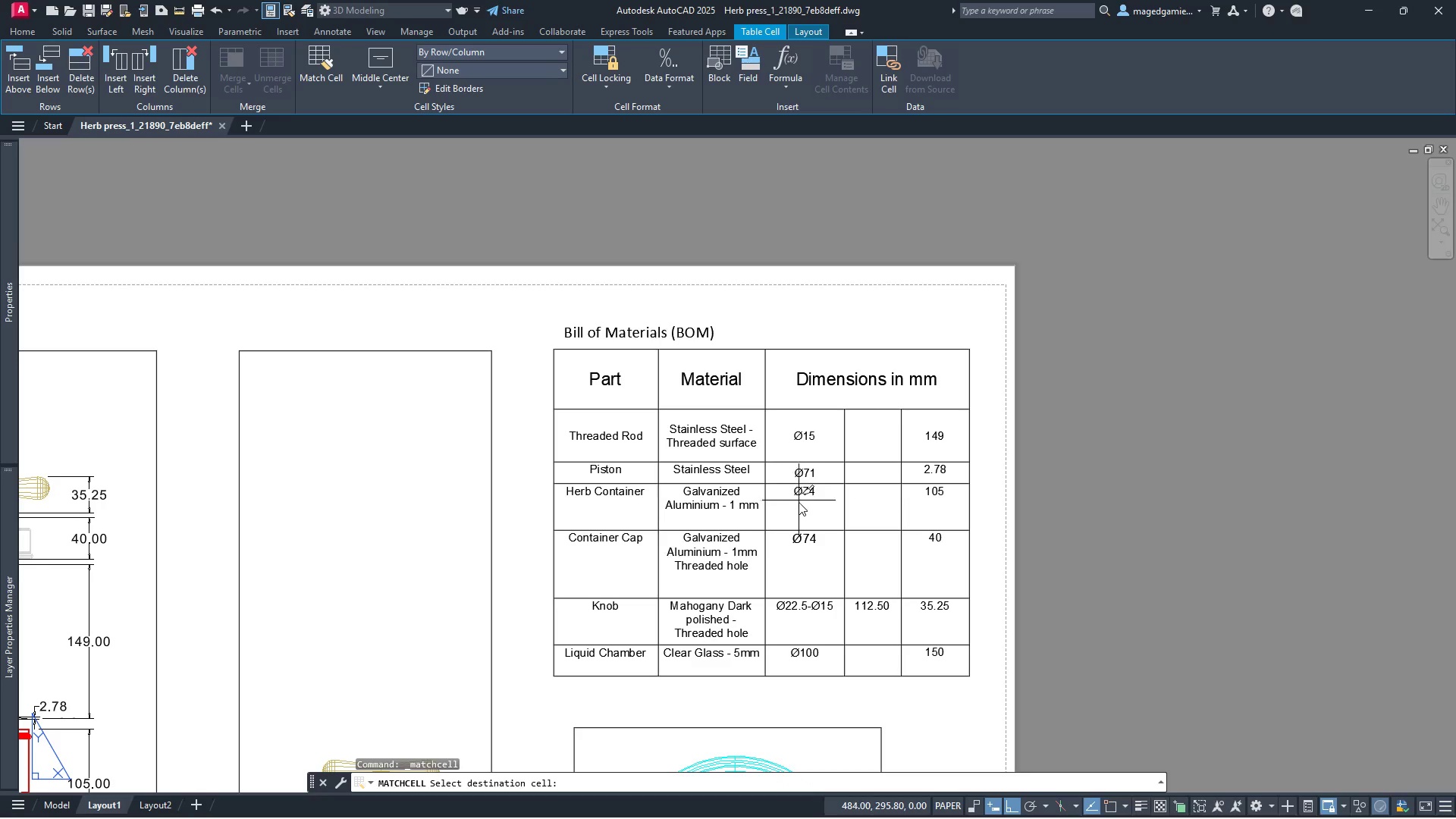 
left_click([802, 504])
 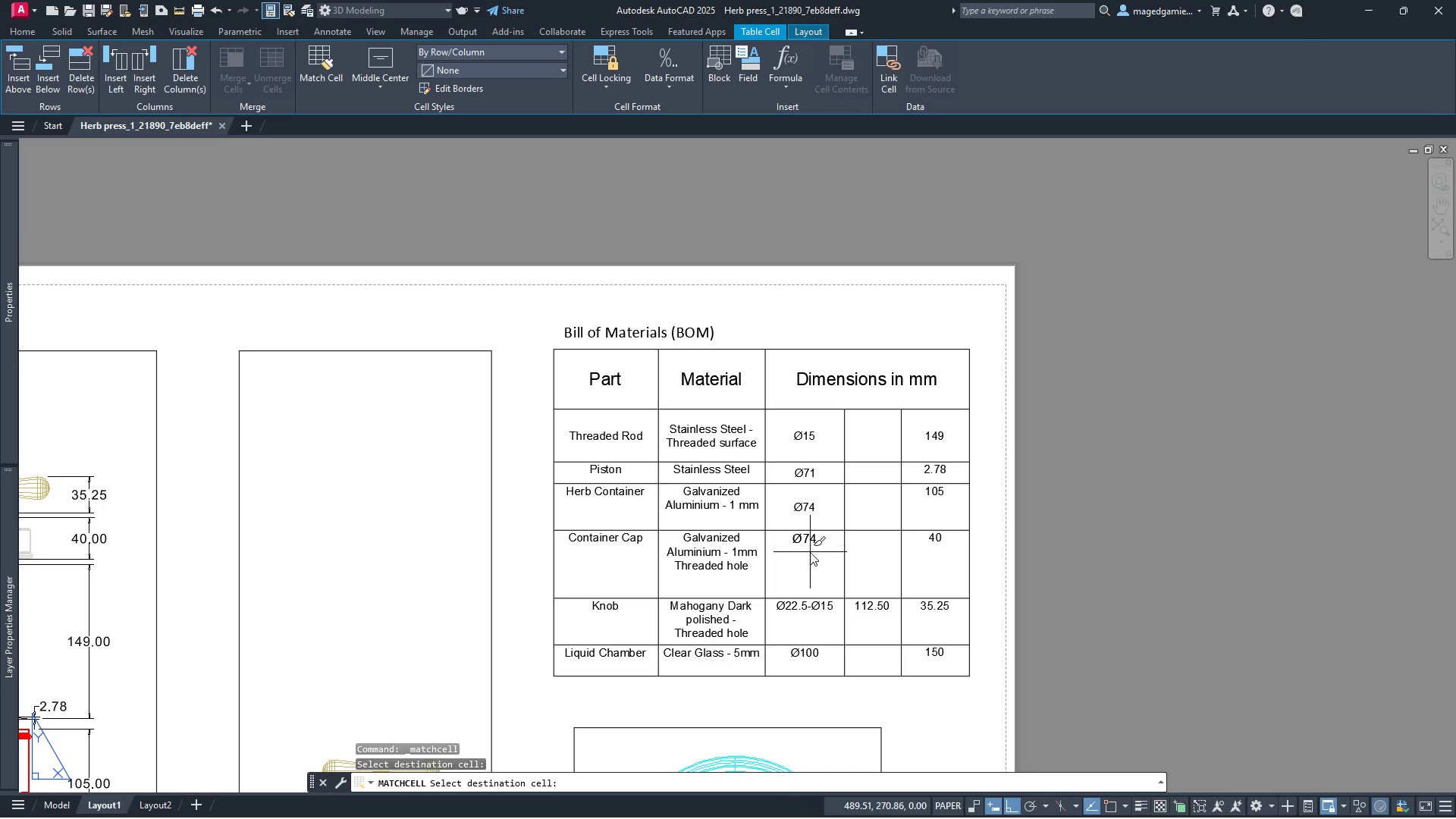 
left_click_drag(start_coordinate=[810, 552], to_coordinate=[816, 623])
 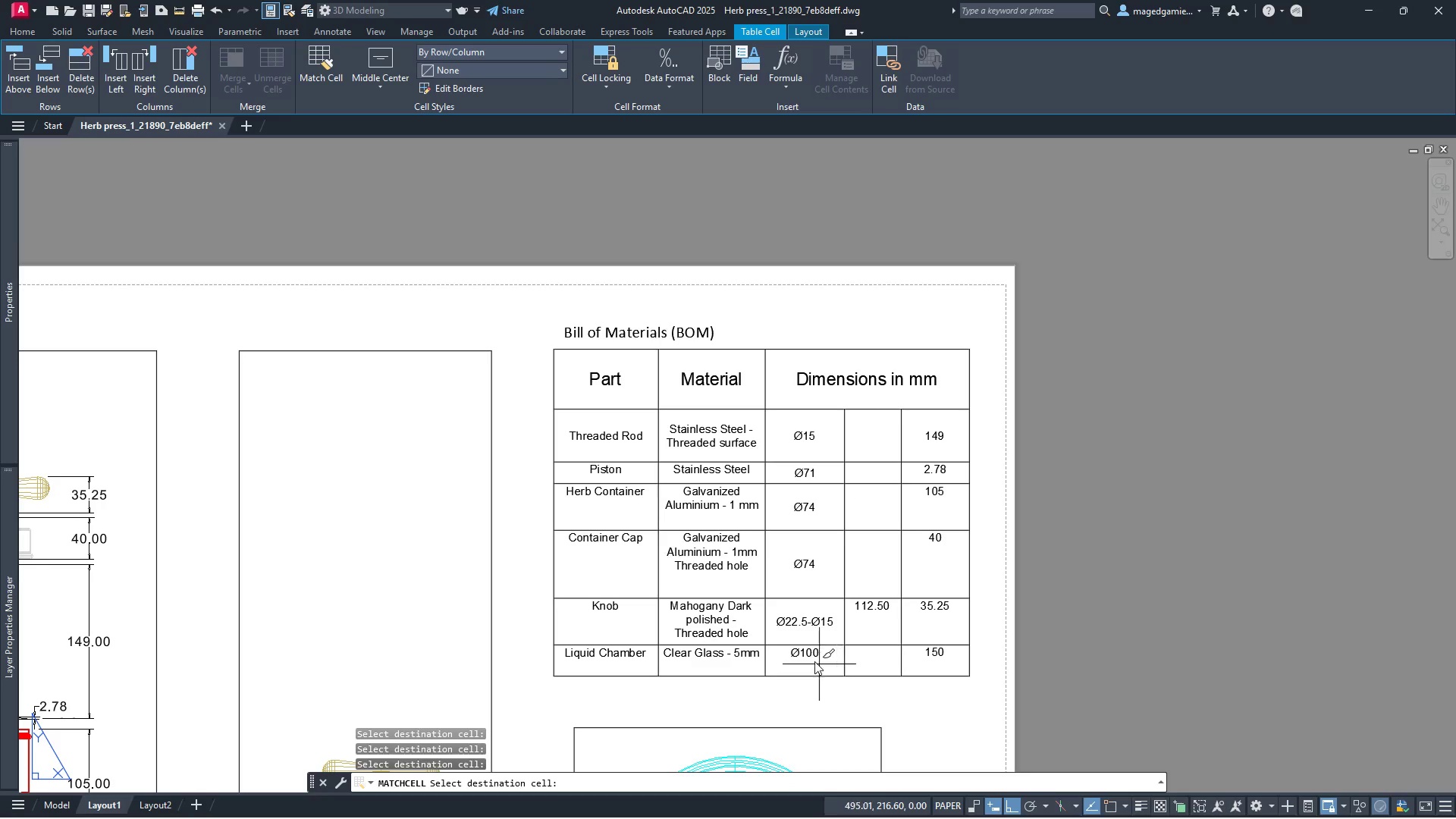 
left_click([816, 623])
 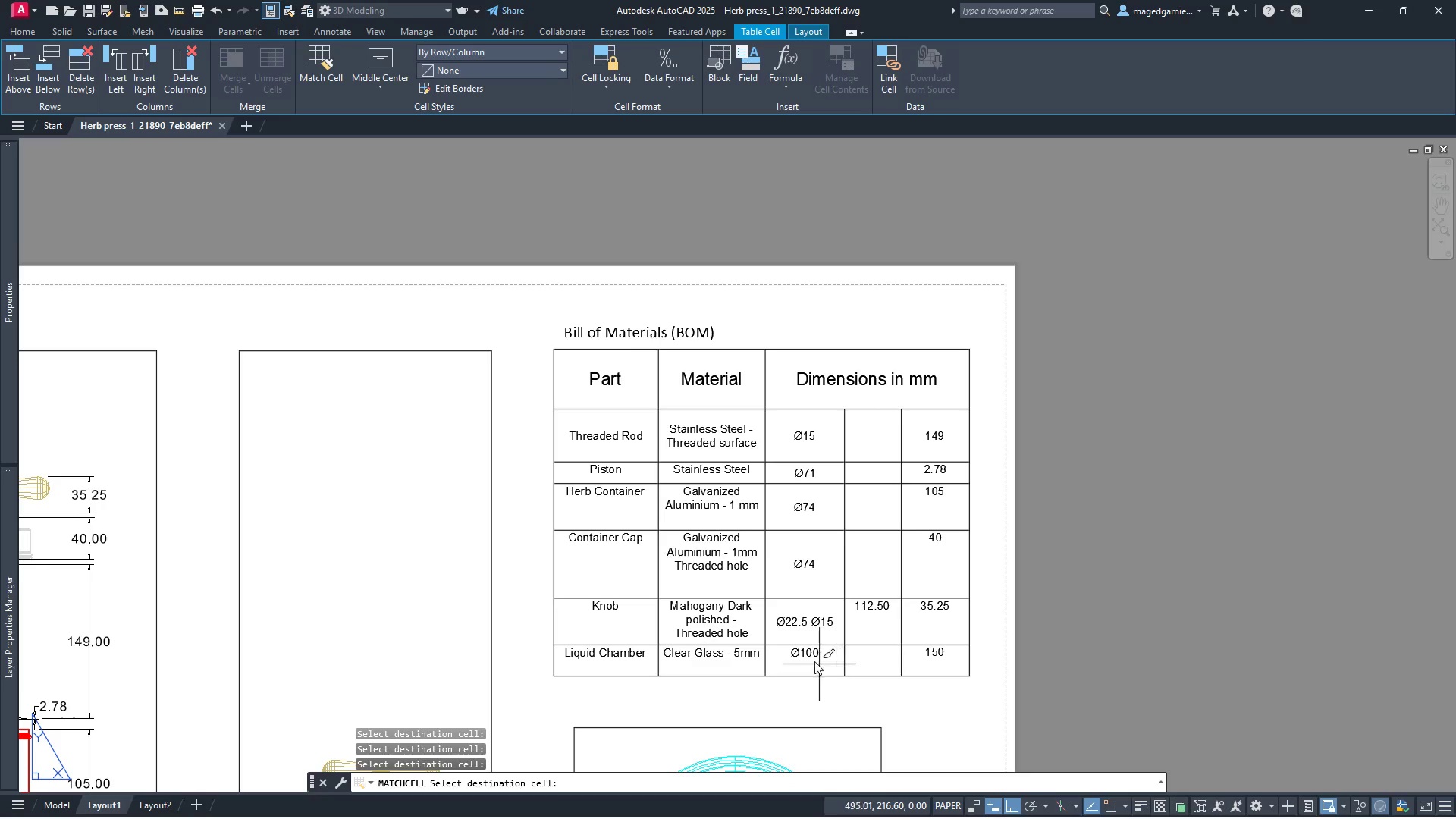 
left_click([809, 657])
 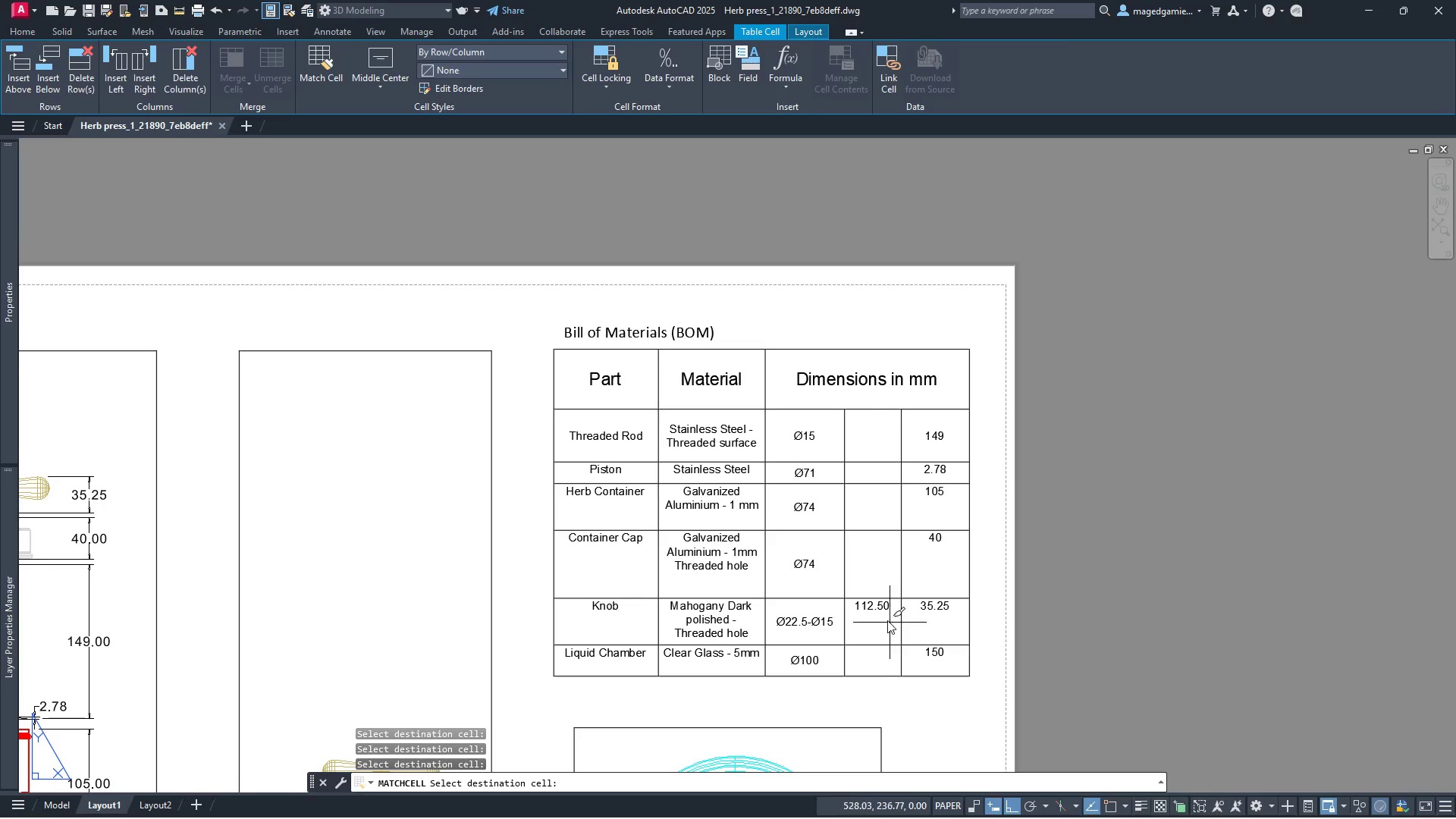 
left_click([887, 620])
 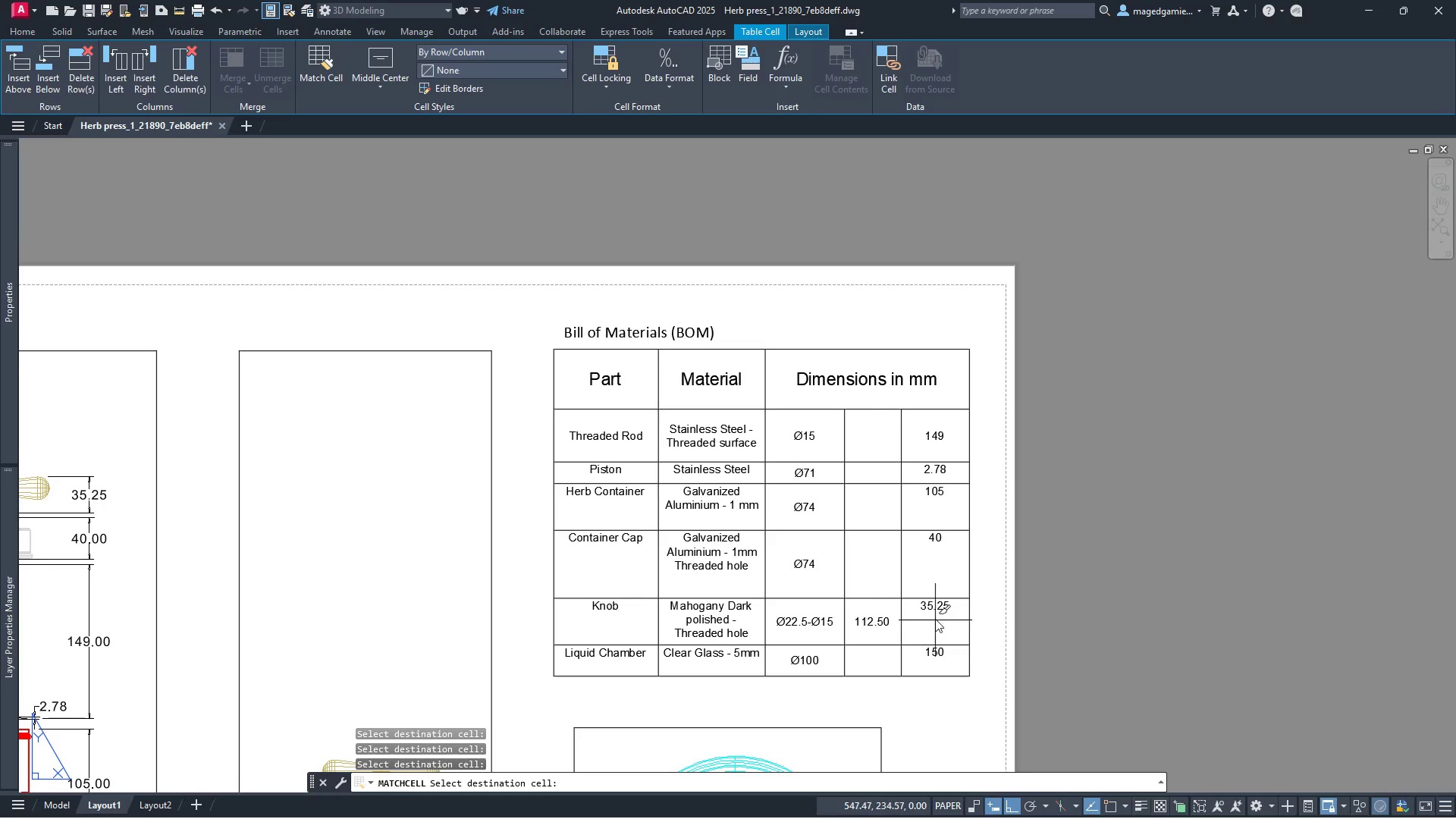 
left_click([935, 610])
 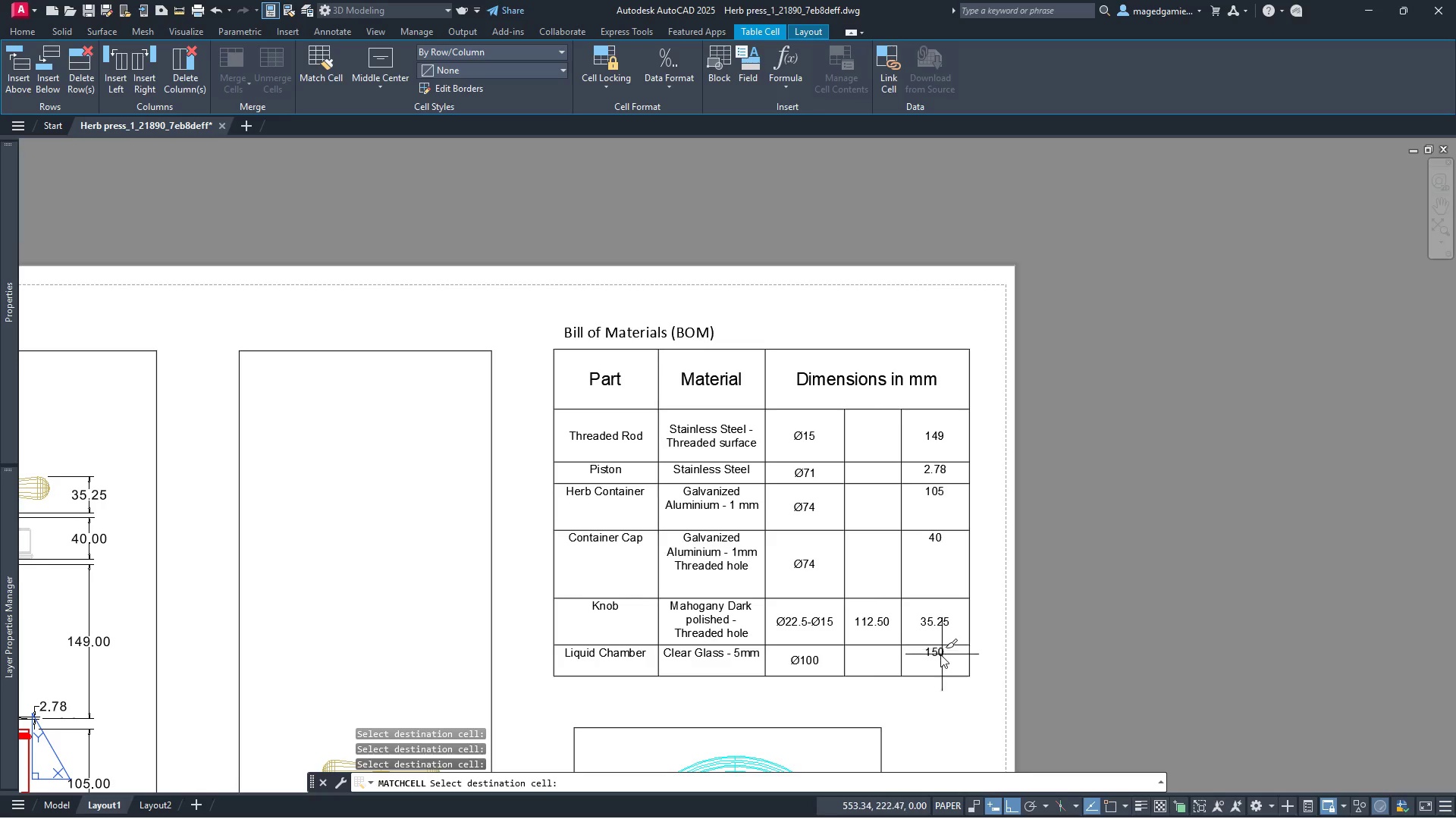 
left_click([939, 661])
 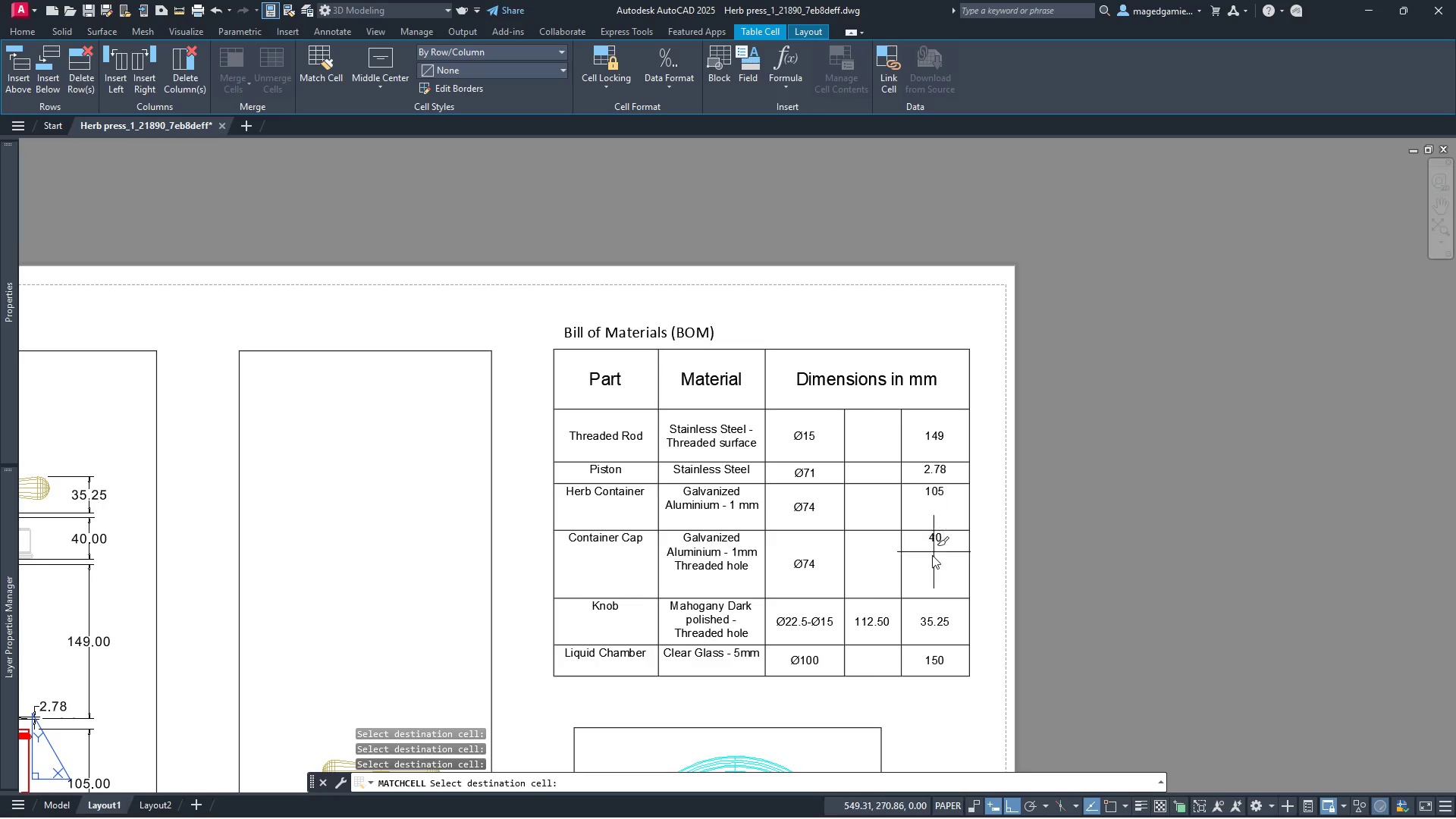 
left_click([930, 567])
 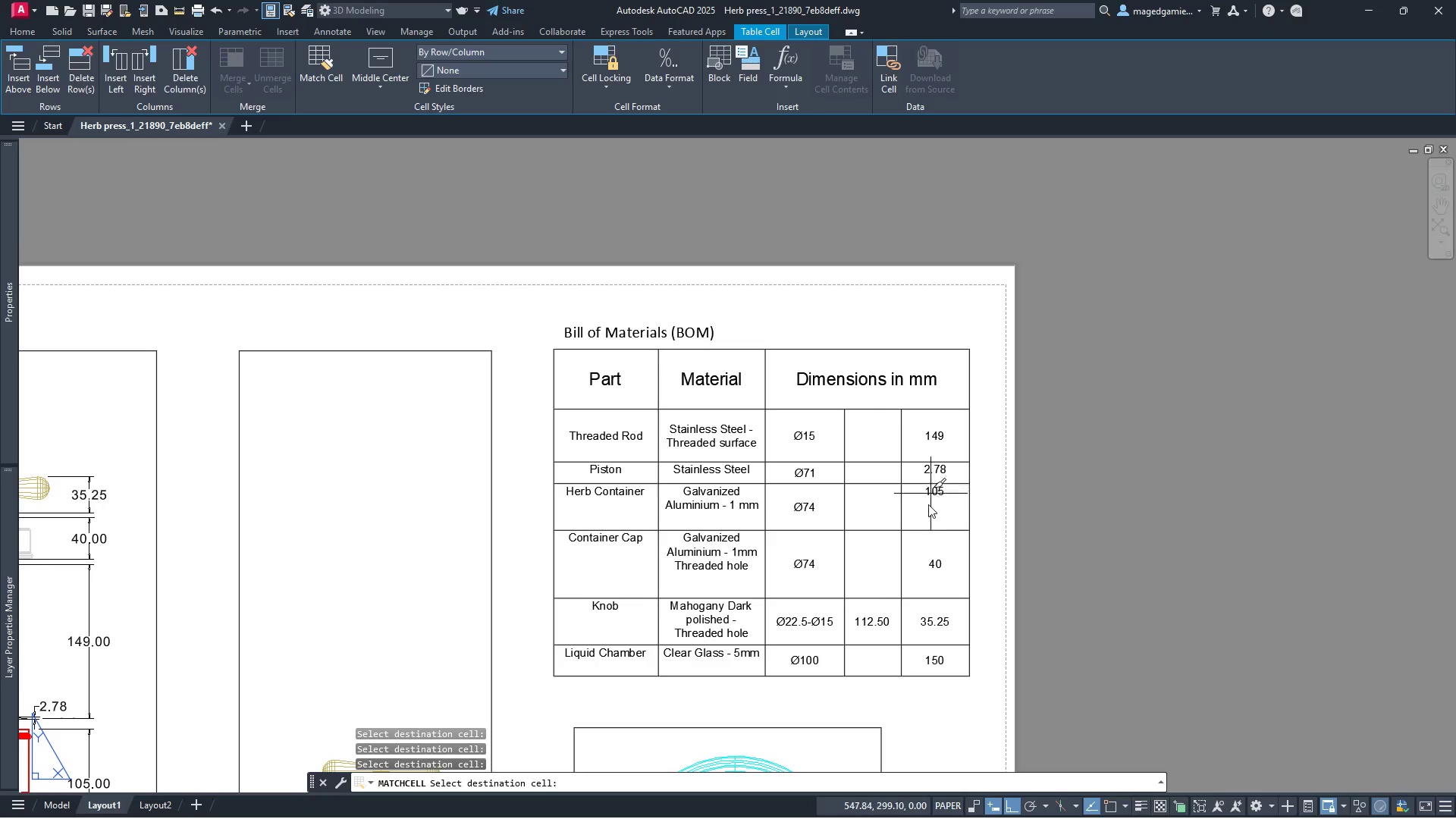 
left_click([928, 518])
 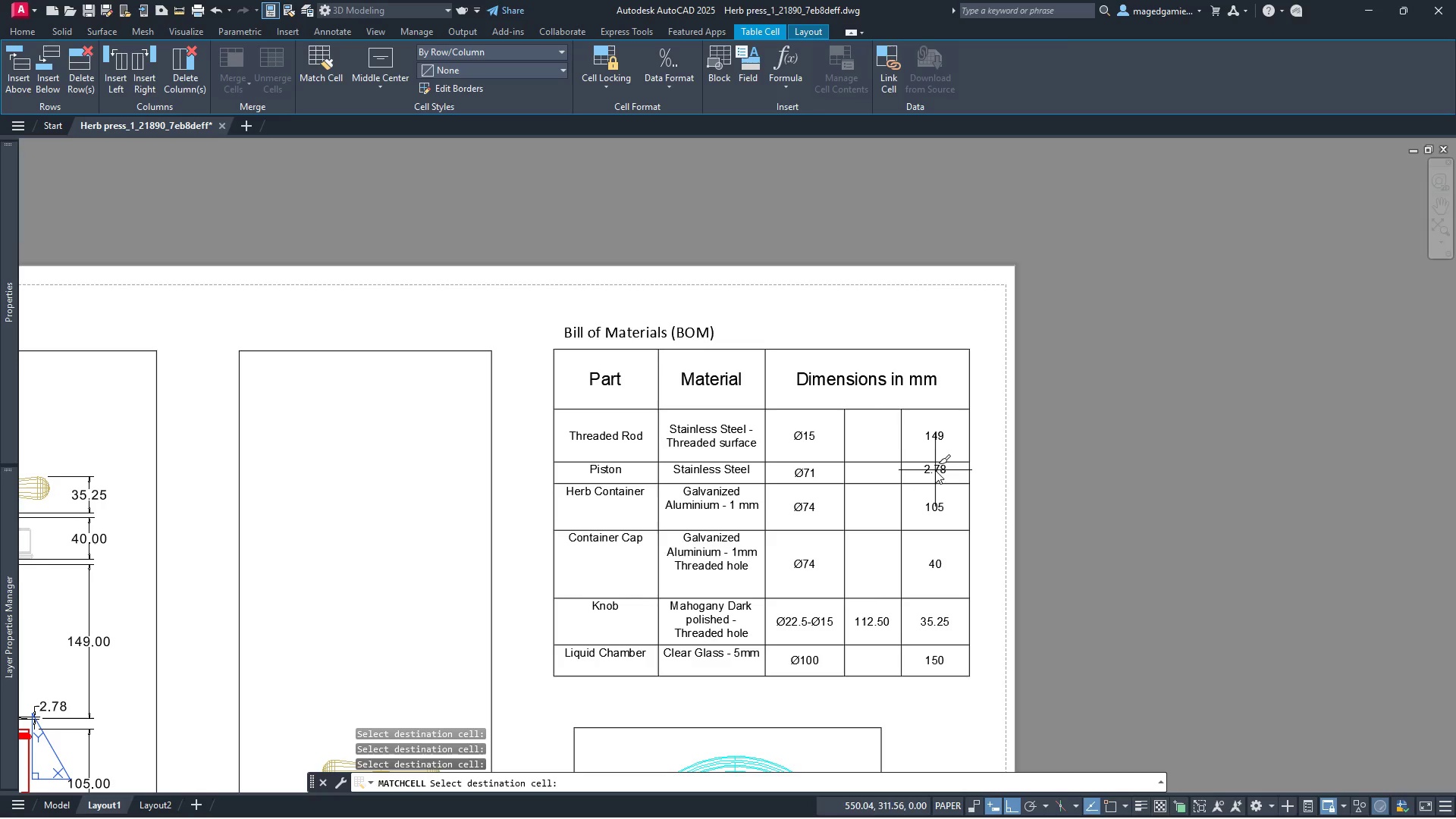 
left_click([935, 472])
 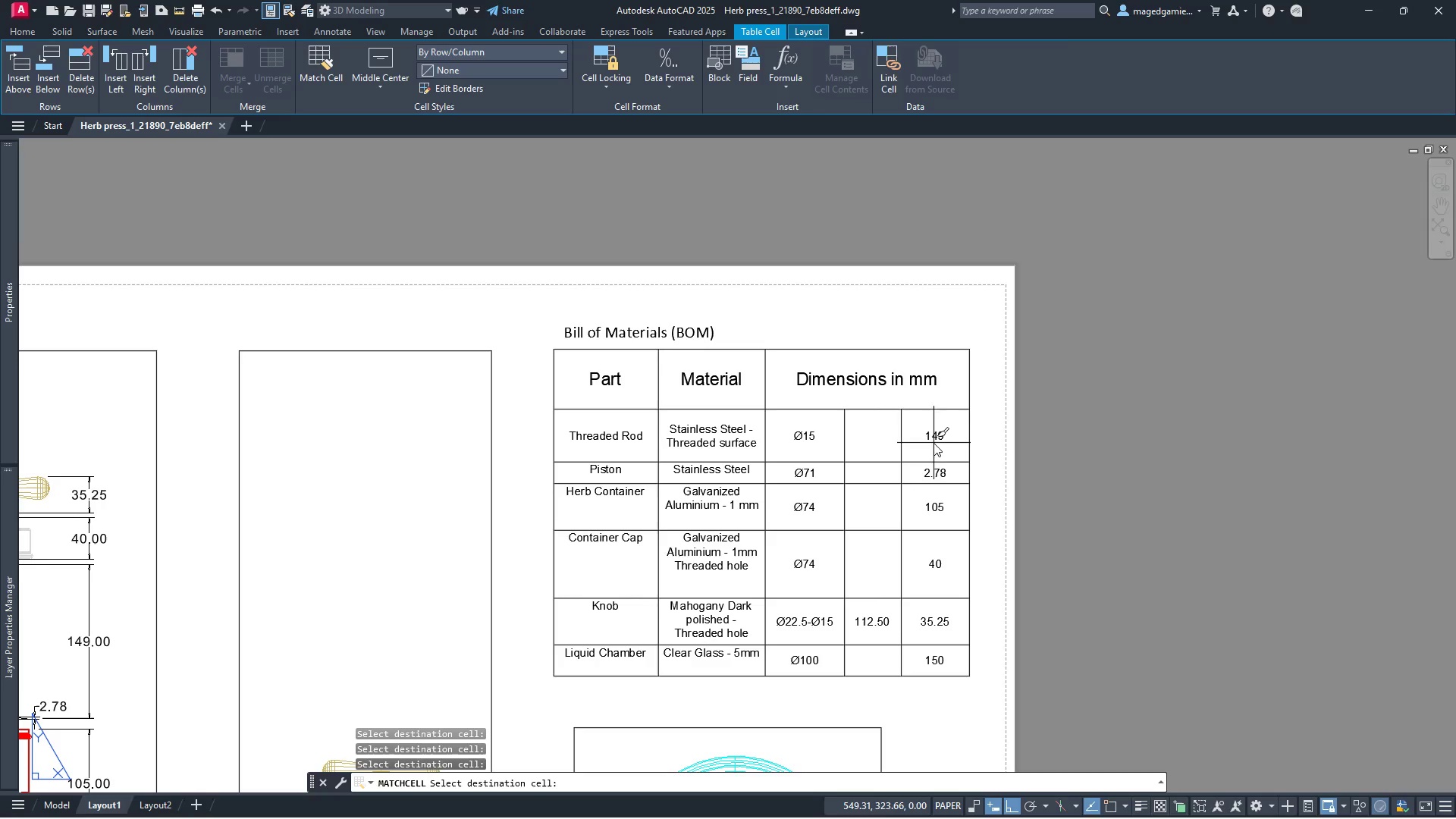 
left_click([932, 441])
 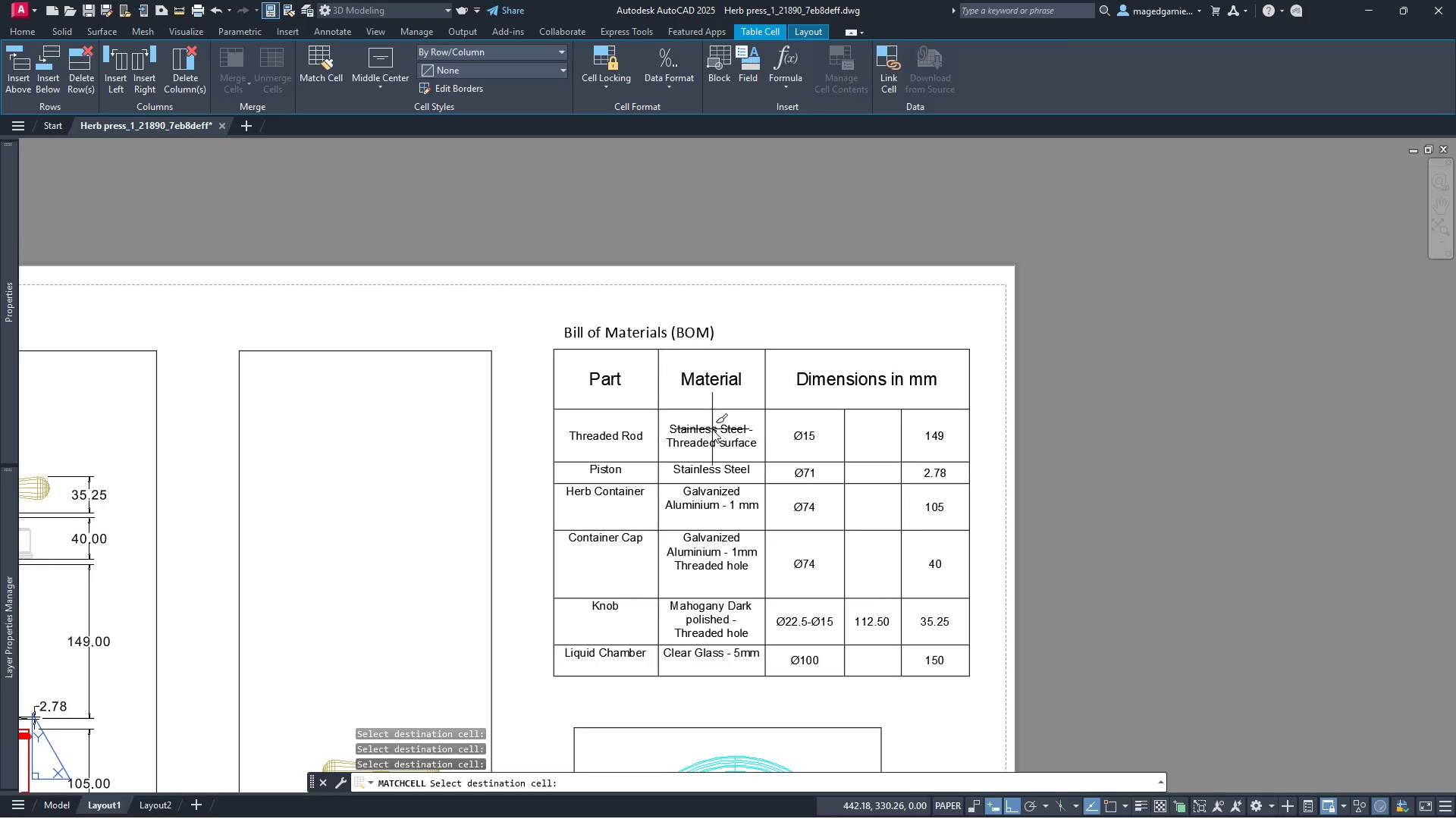 
left_click([705, 446])
 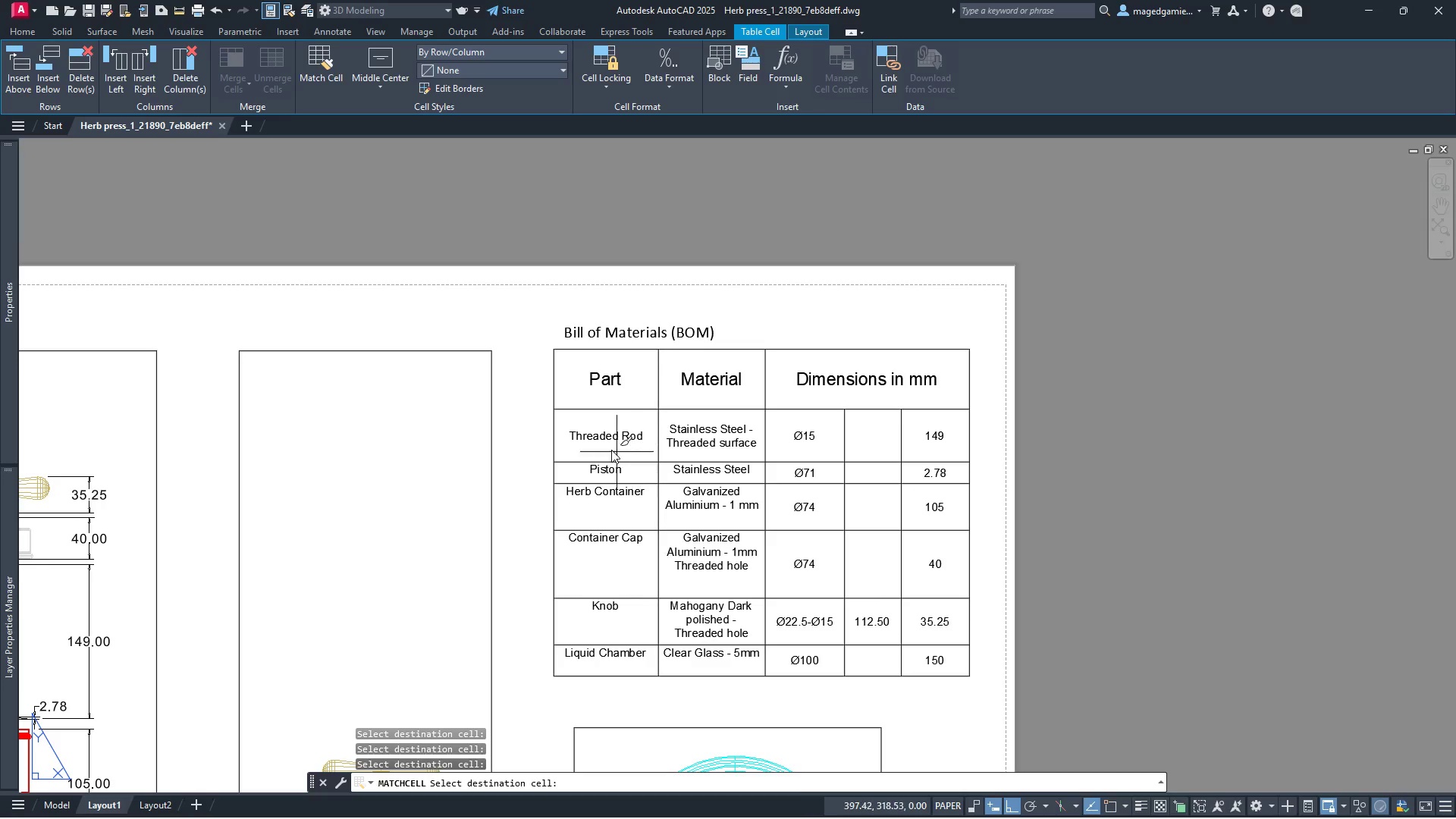 
left_click([607, 445])
 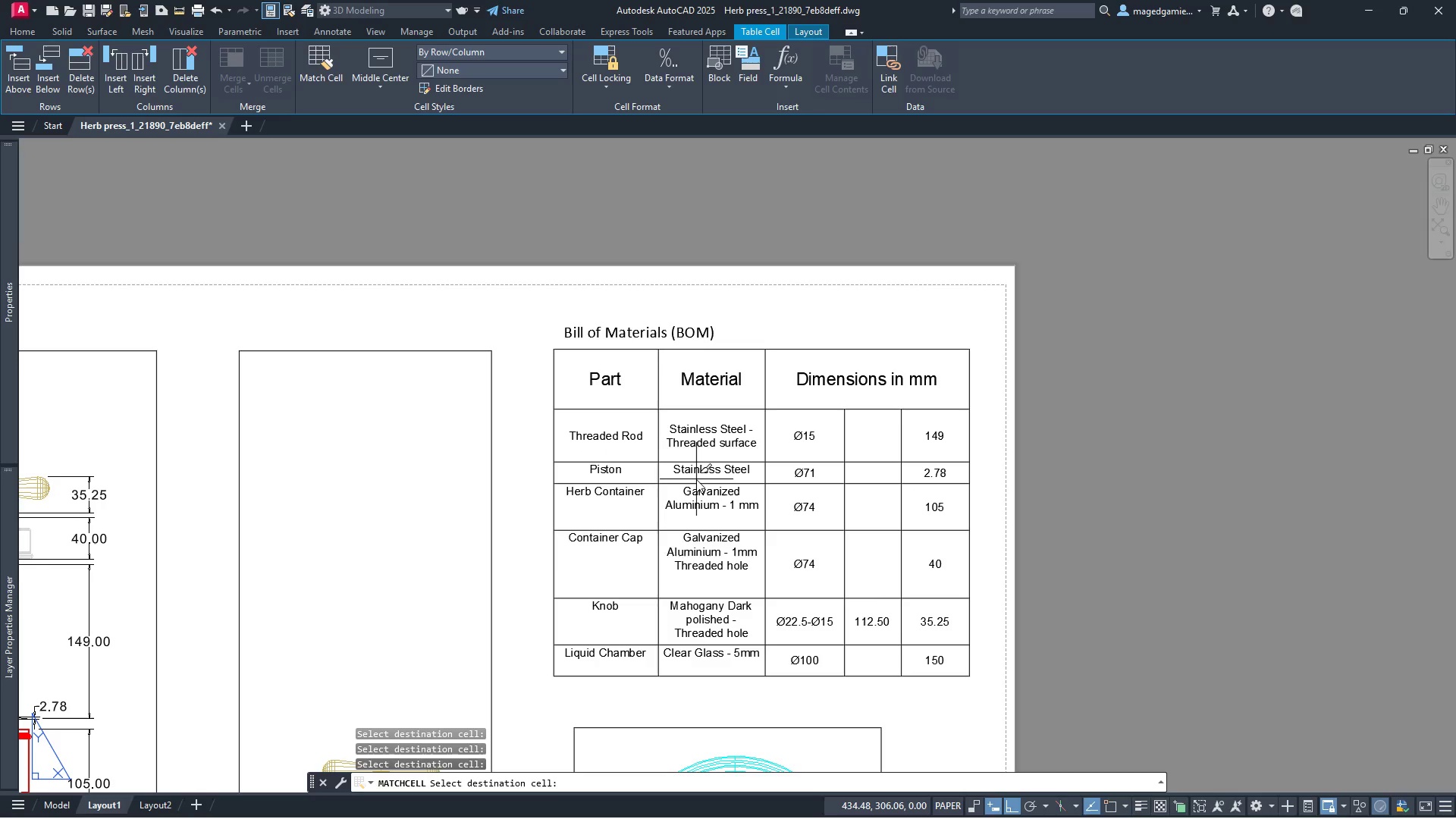 
left_click([696, 479])
 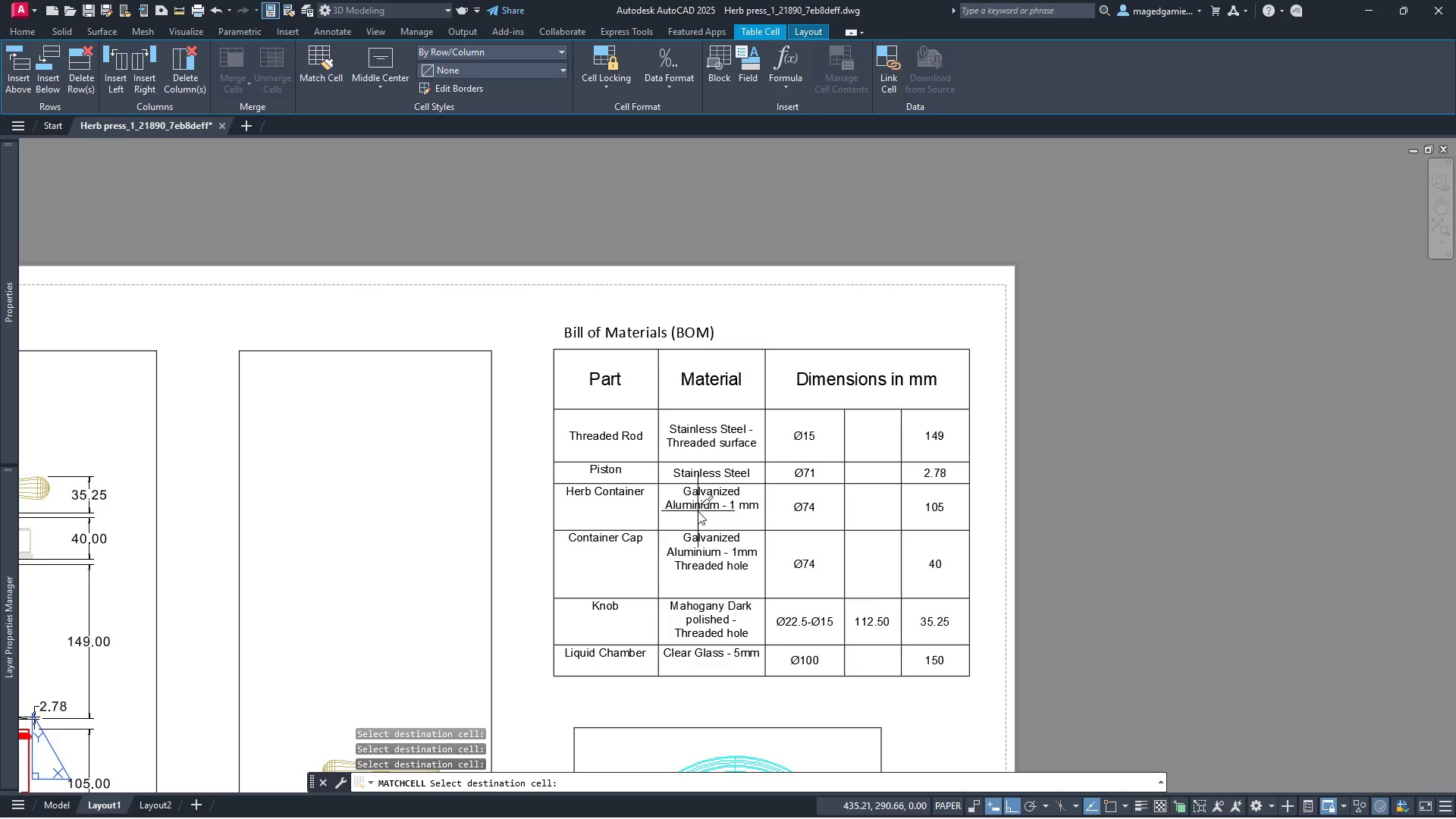 
left_click([698, 511])
 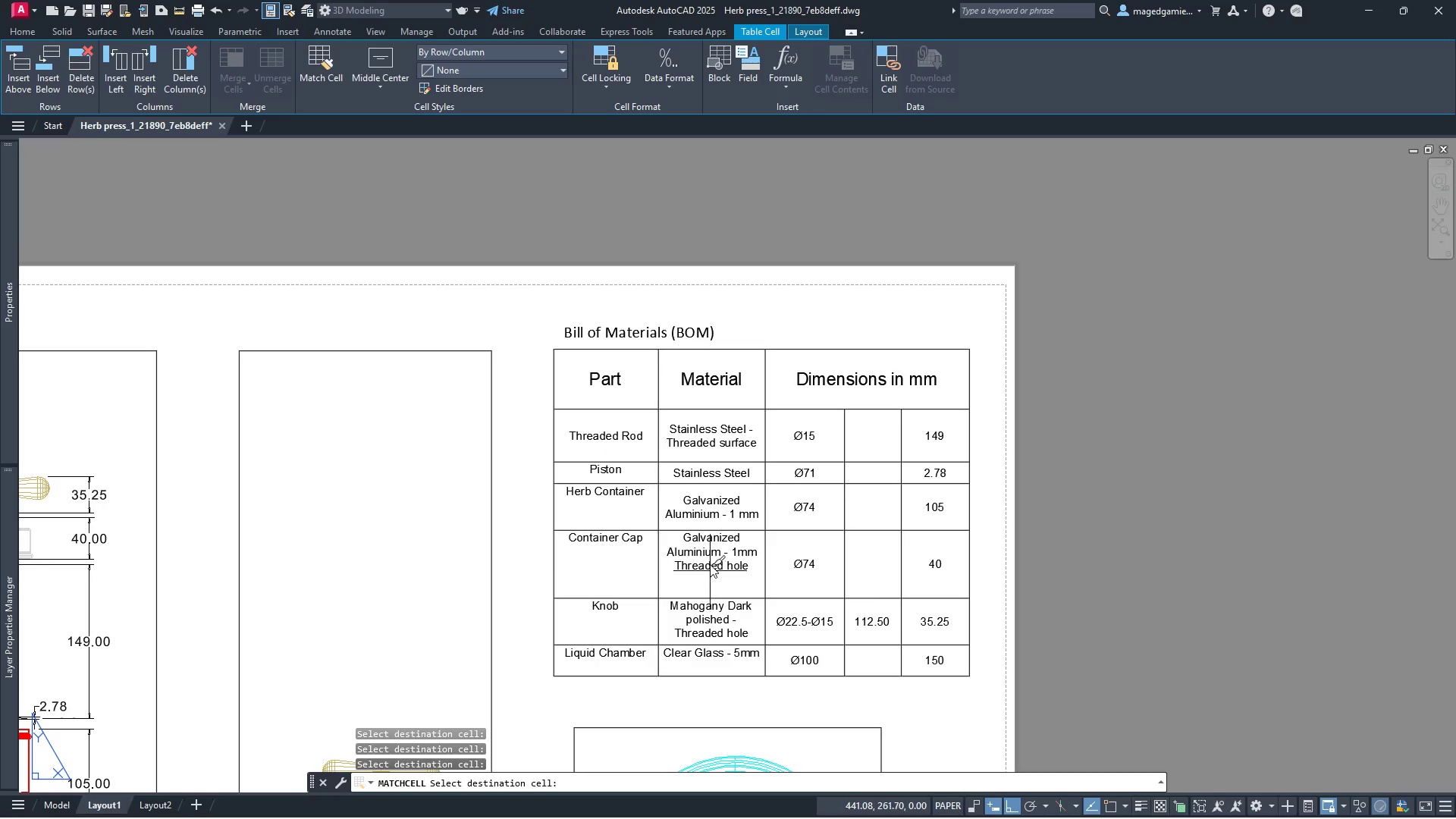 
left_click([710, 559])
 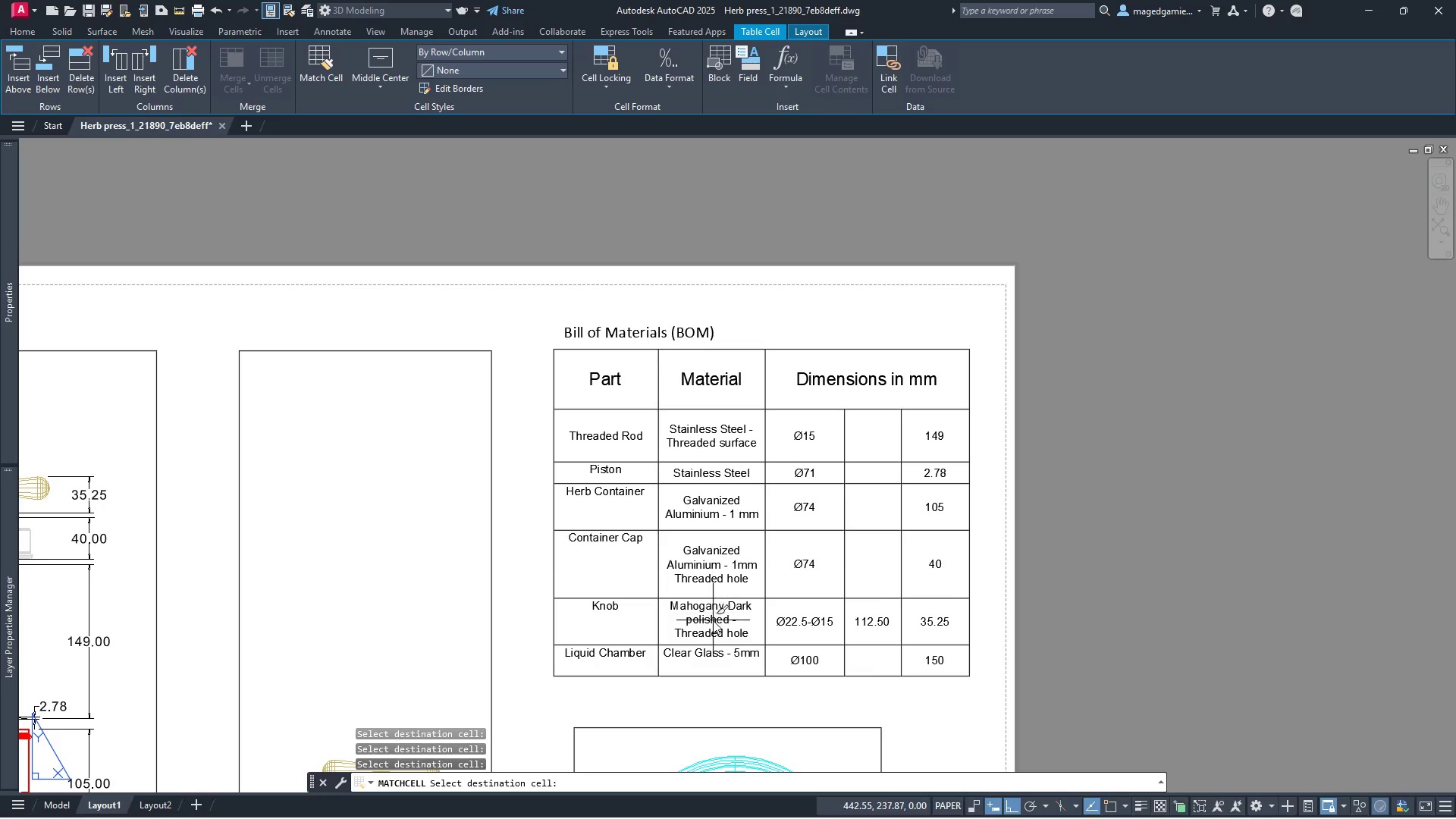 
left_click([714, 622])
 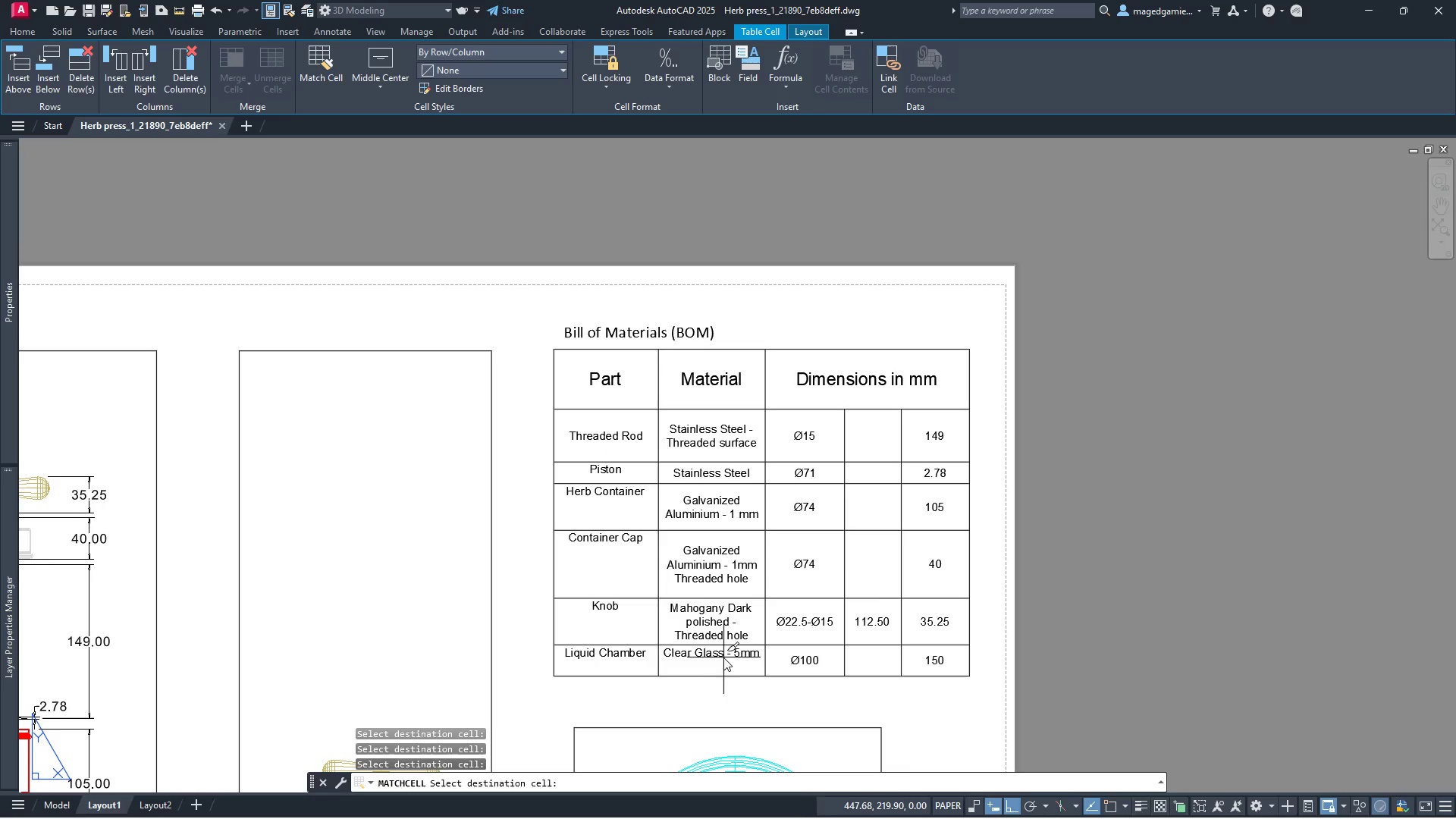 
left_click([723, 657])
 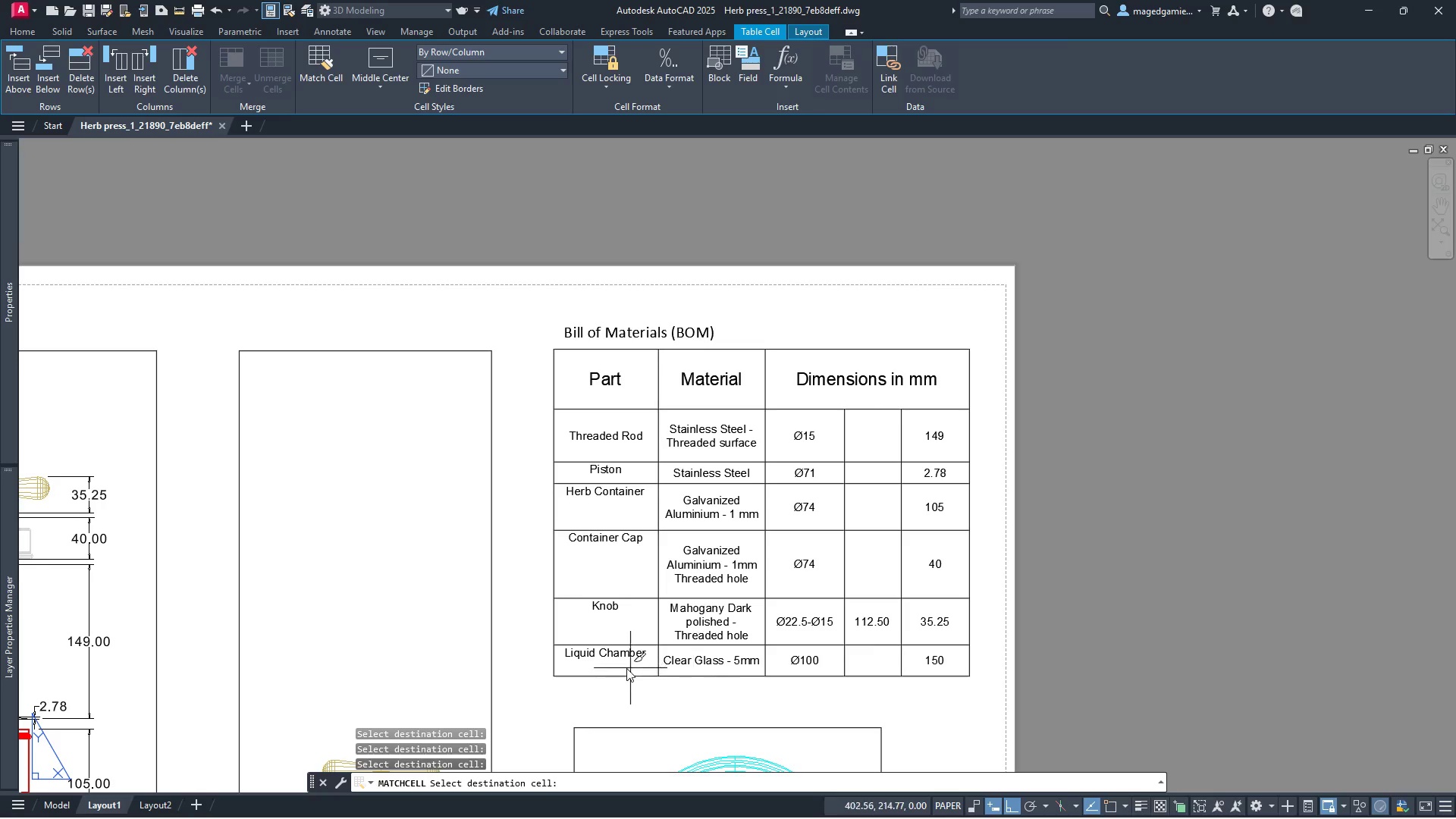 
left_click([621, 665])
 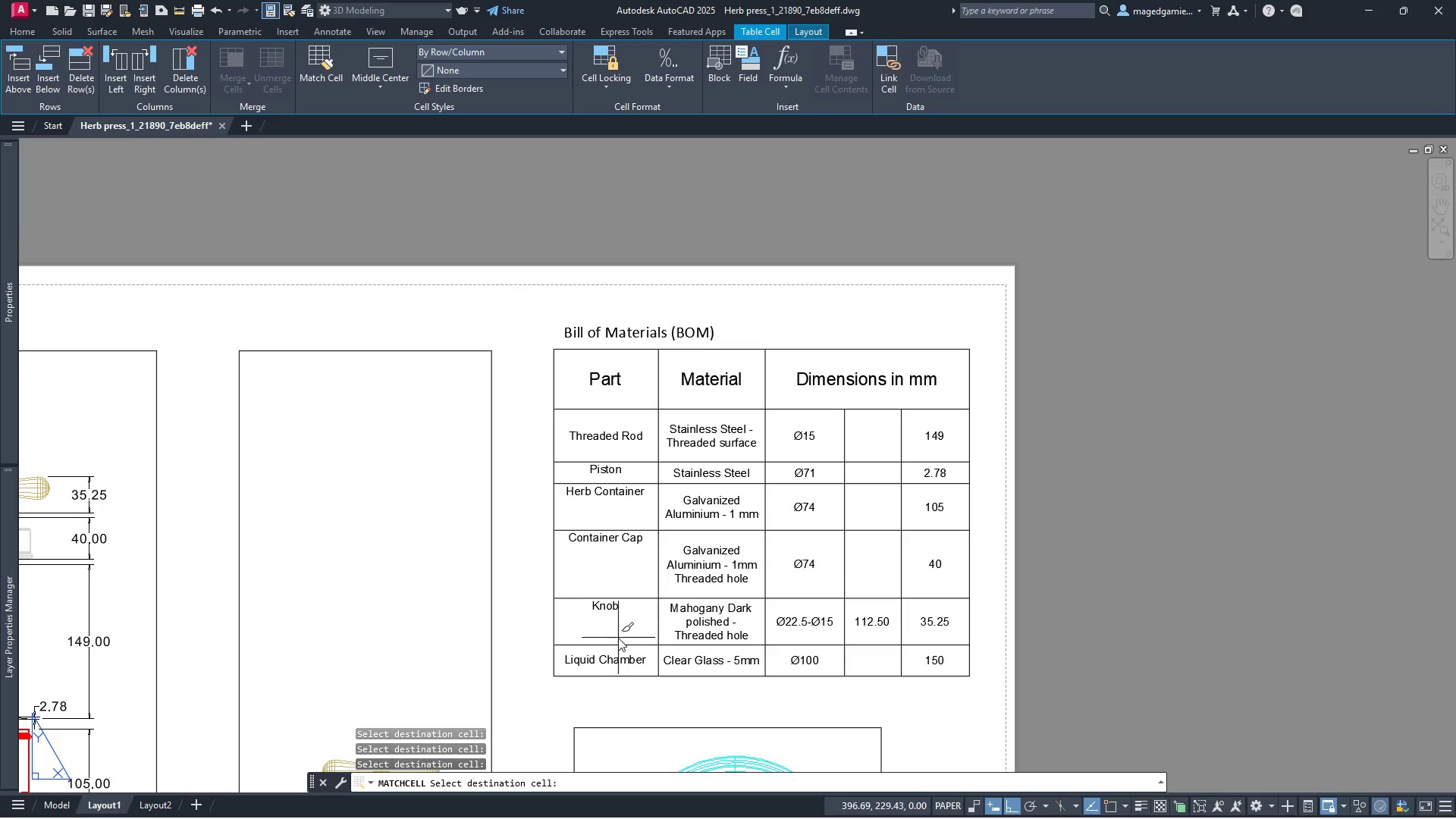 
left_click_drag(start_coordinate=[614, 629], to_coordinate=[626, 500])
 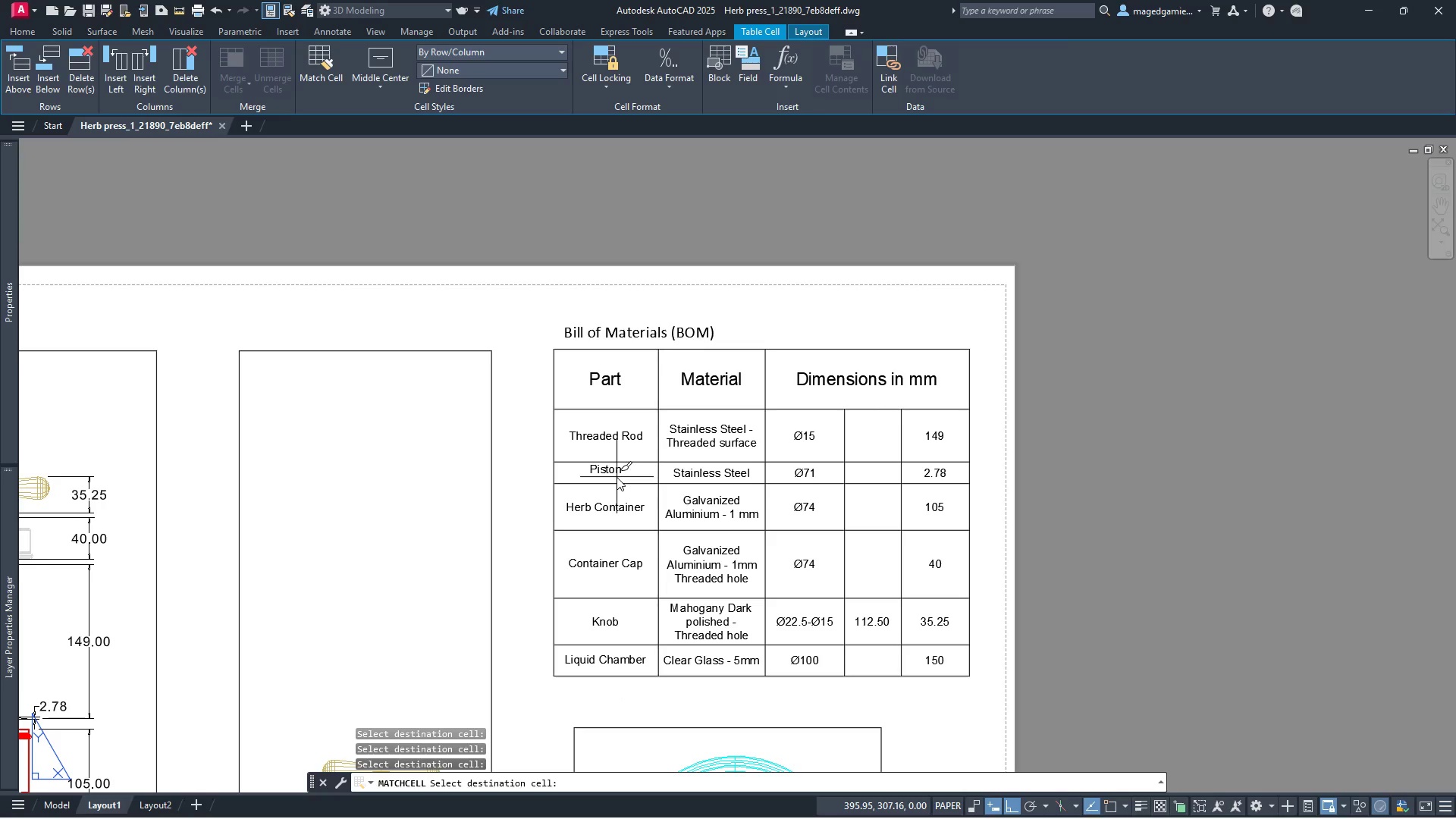 
left_click([617, 477])
 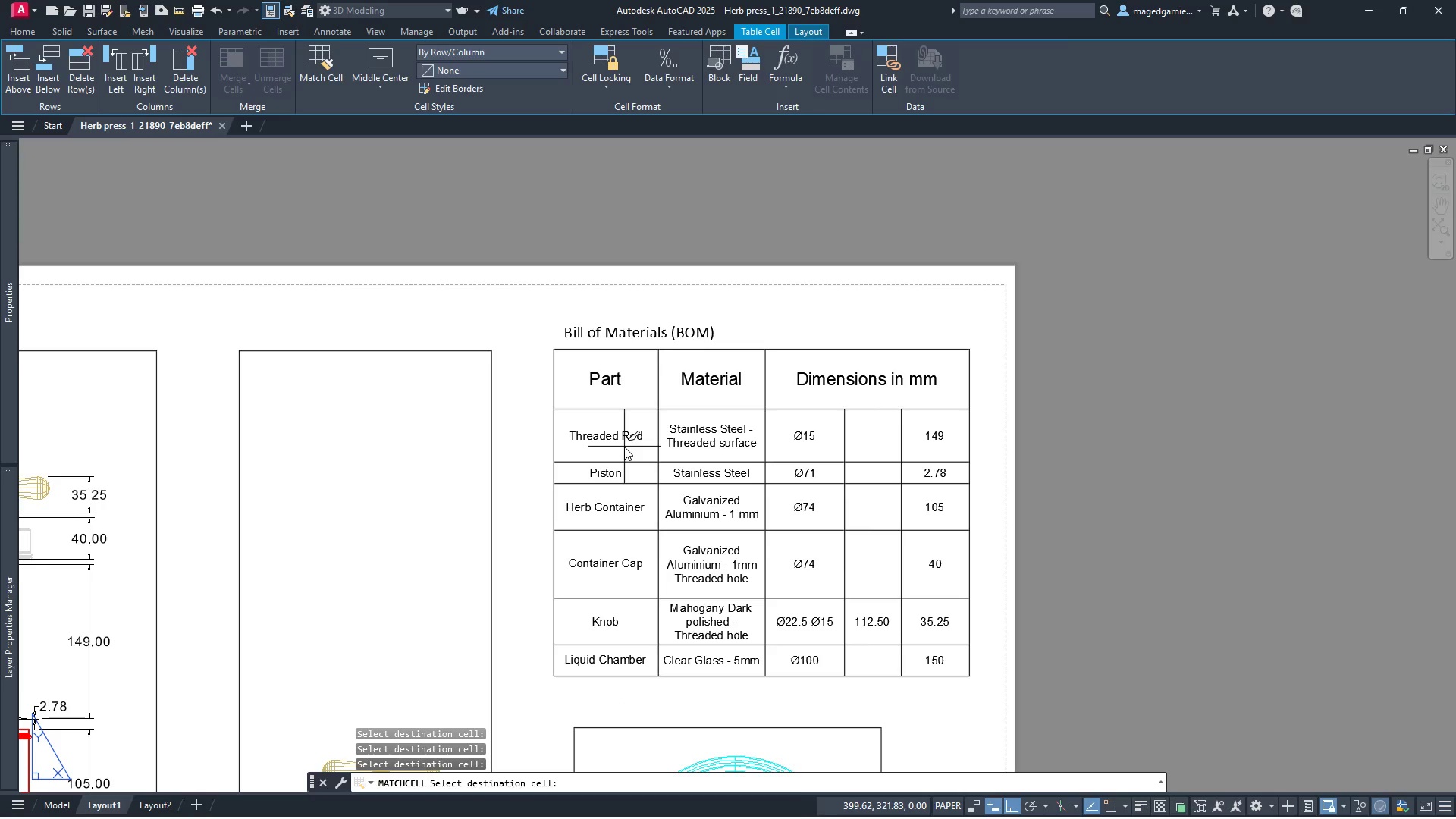 
left_click([624, 447])
 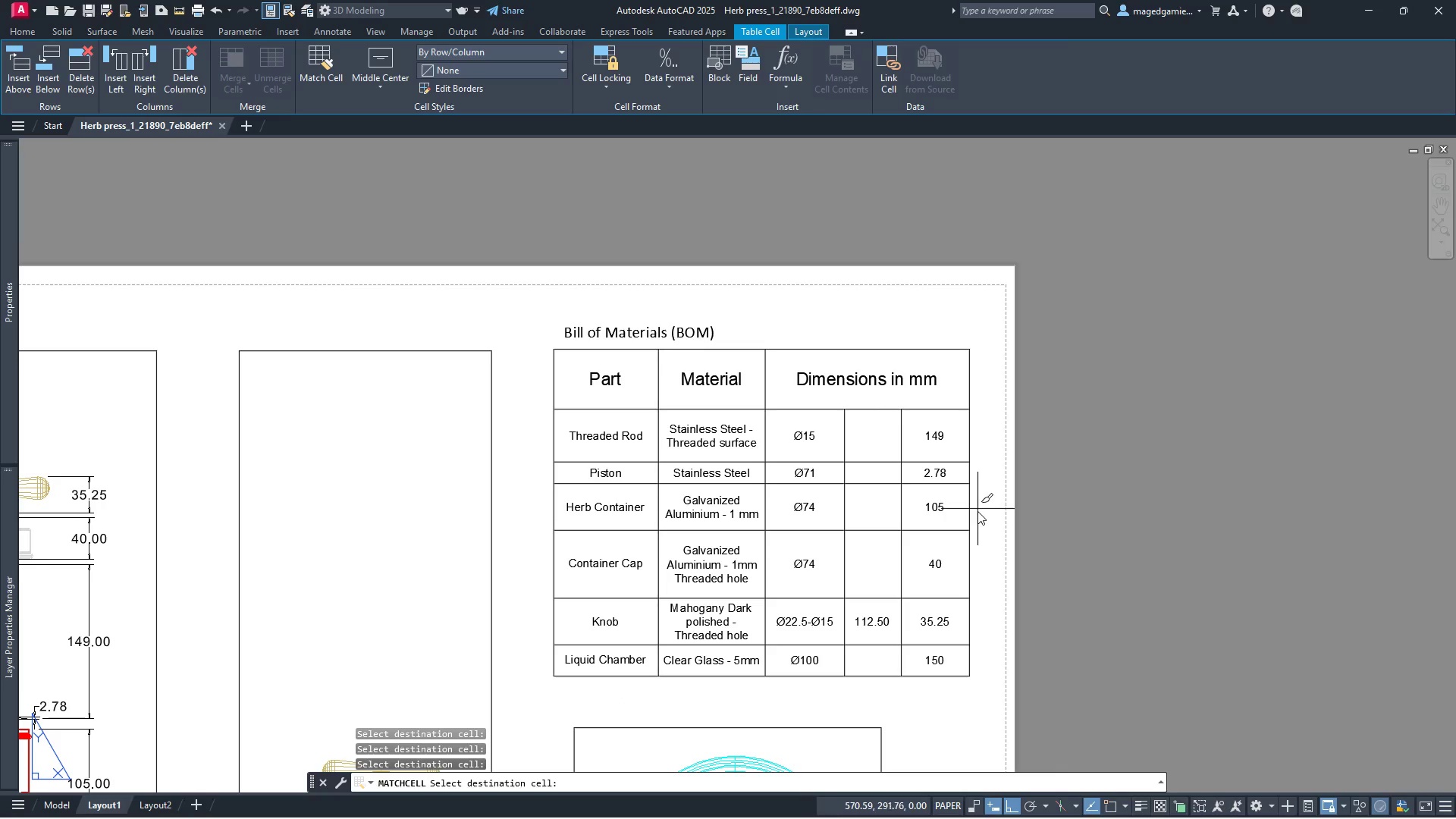 
key(Escape)
 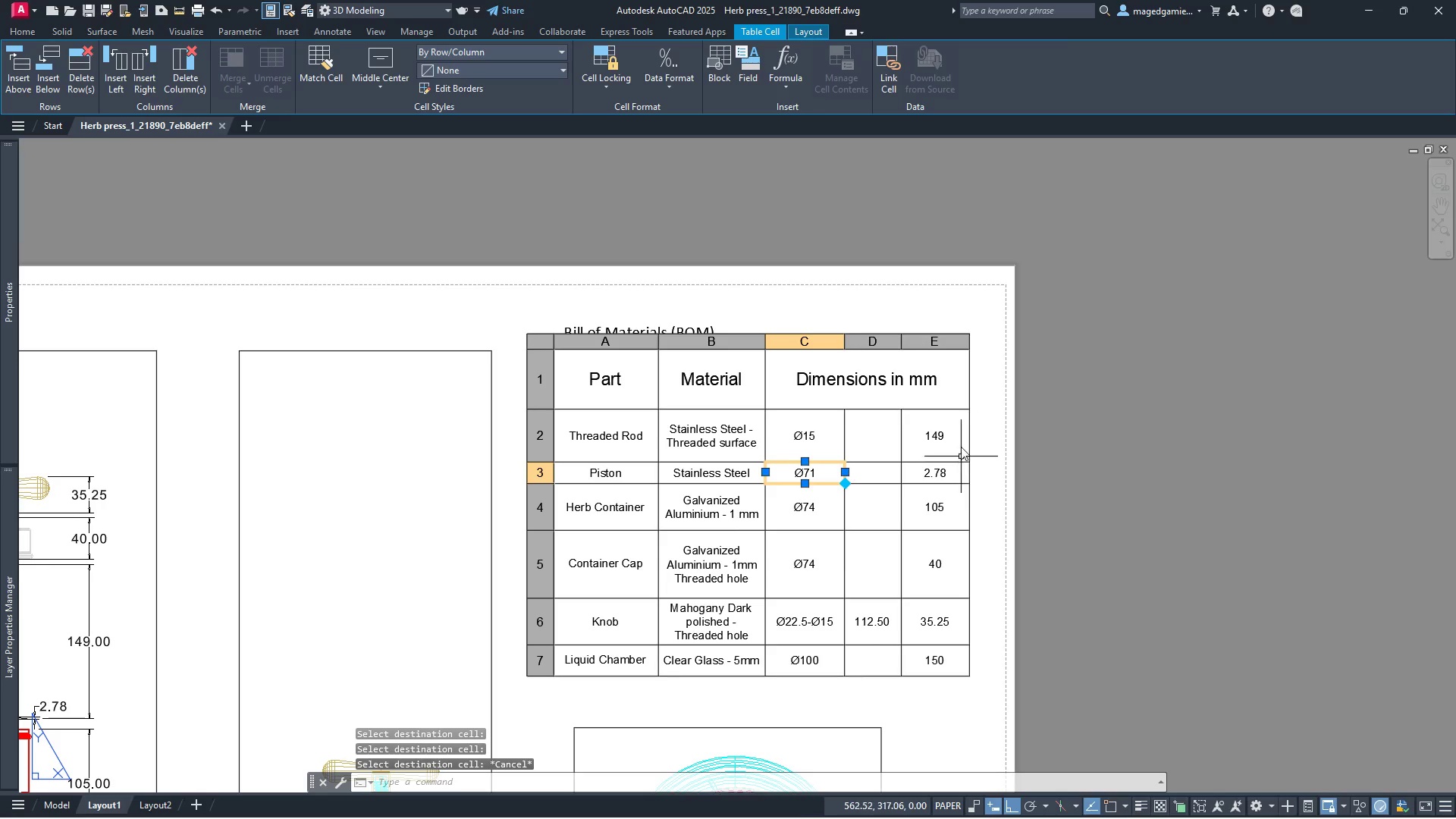 
left_click([949, 402])
 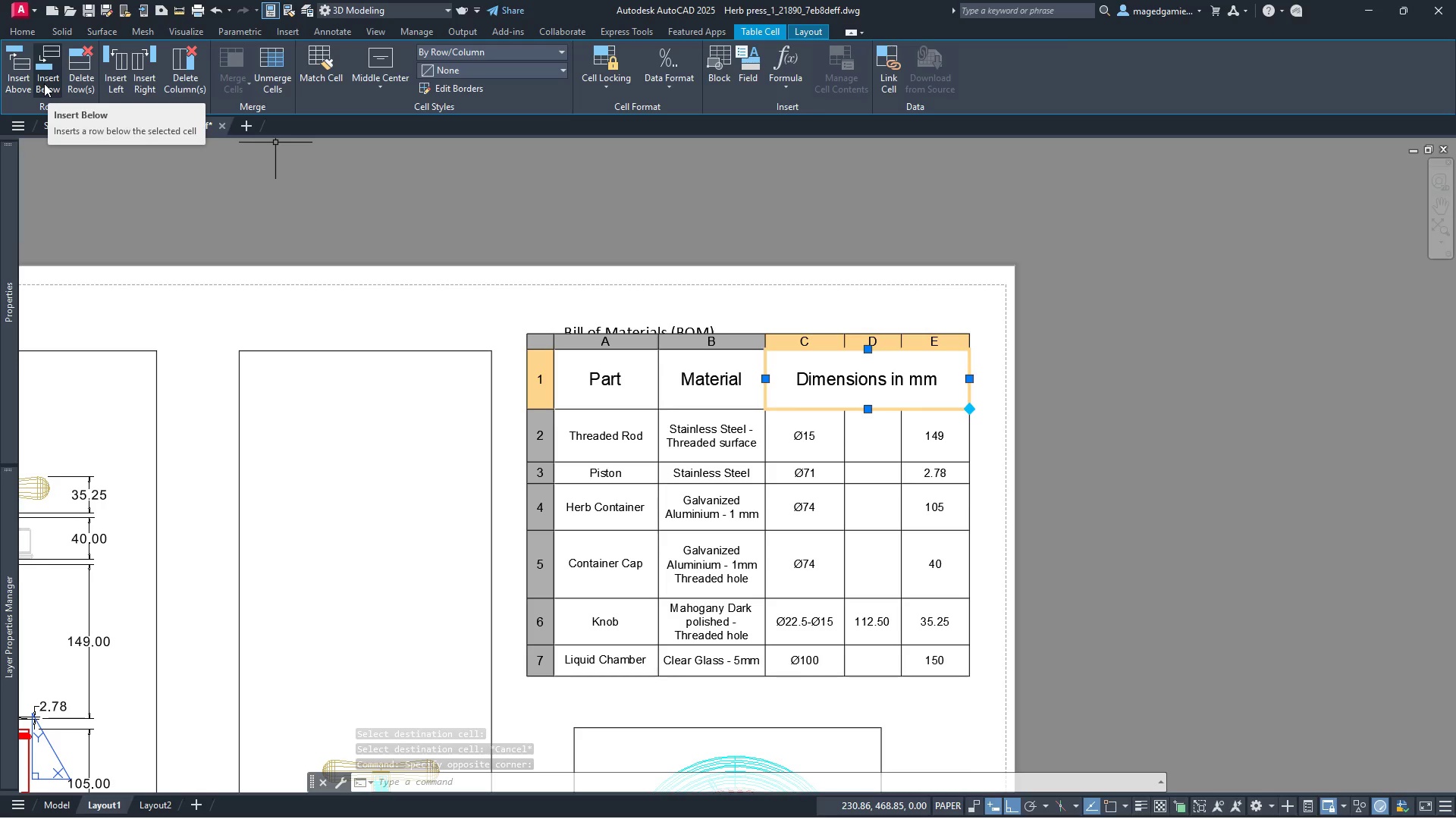 
wait(6.75)
 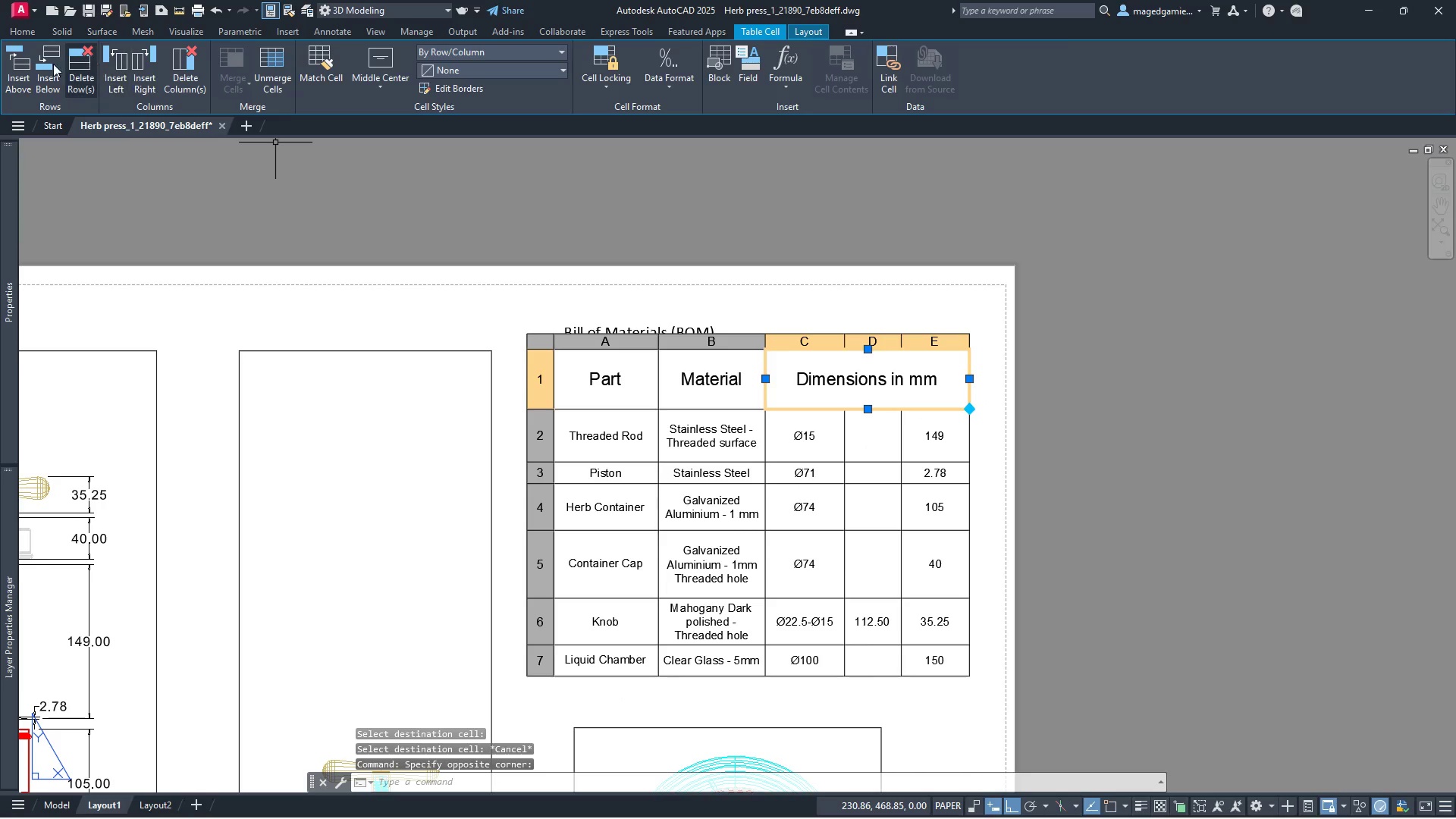 
left_click([44, 83])
 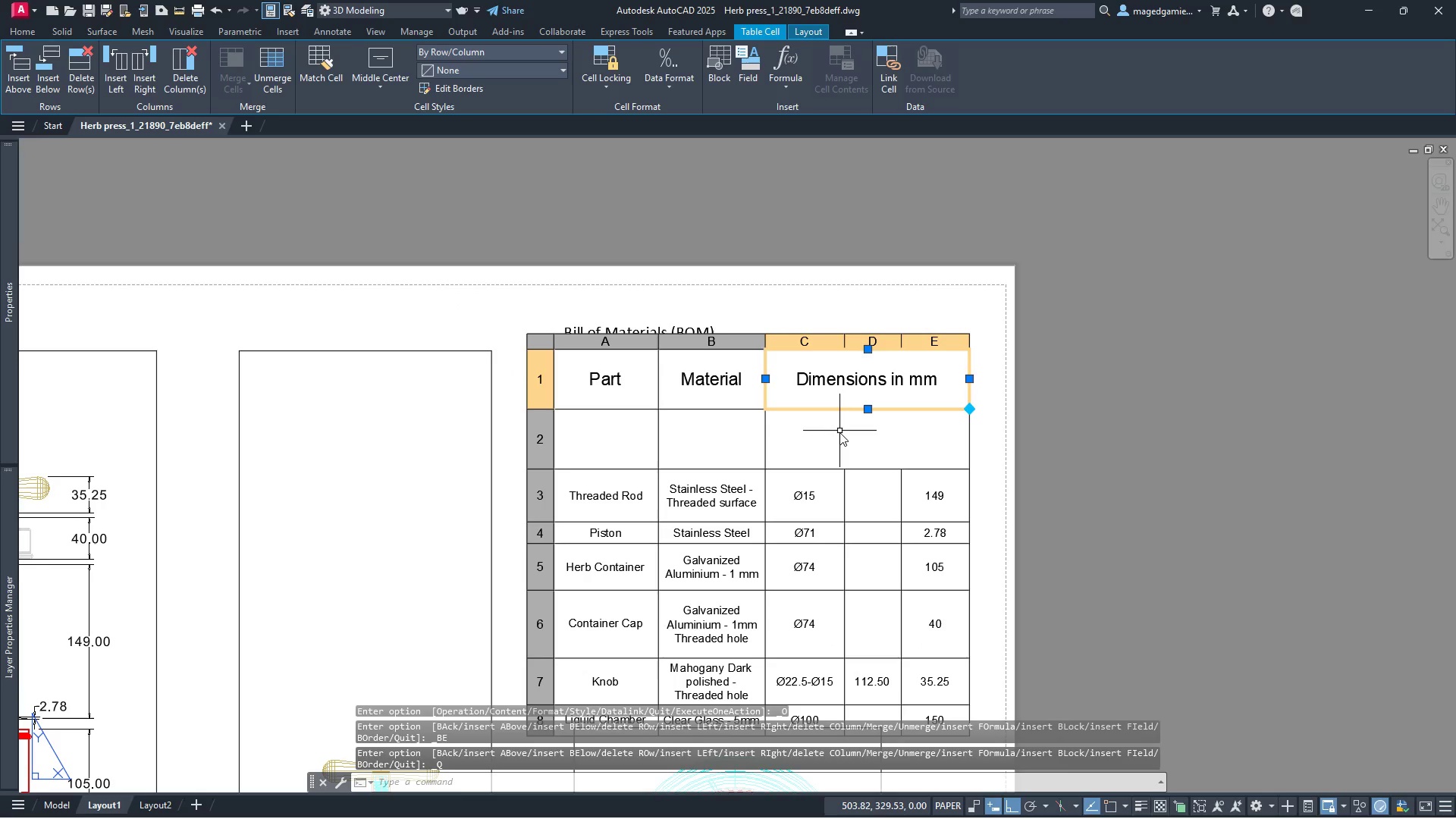 
double_click([839, 432])
 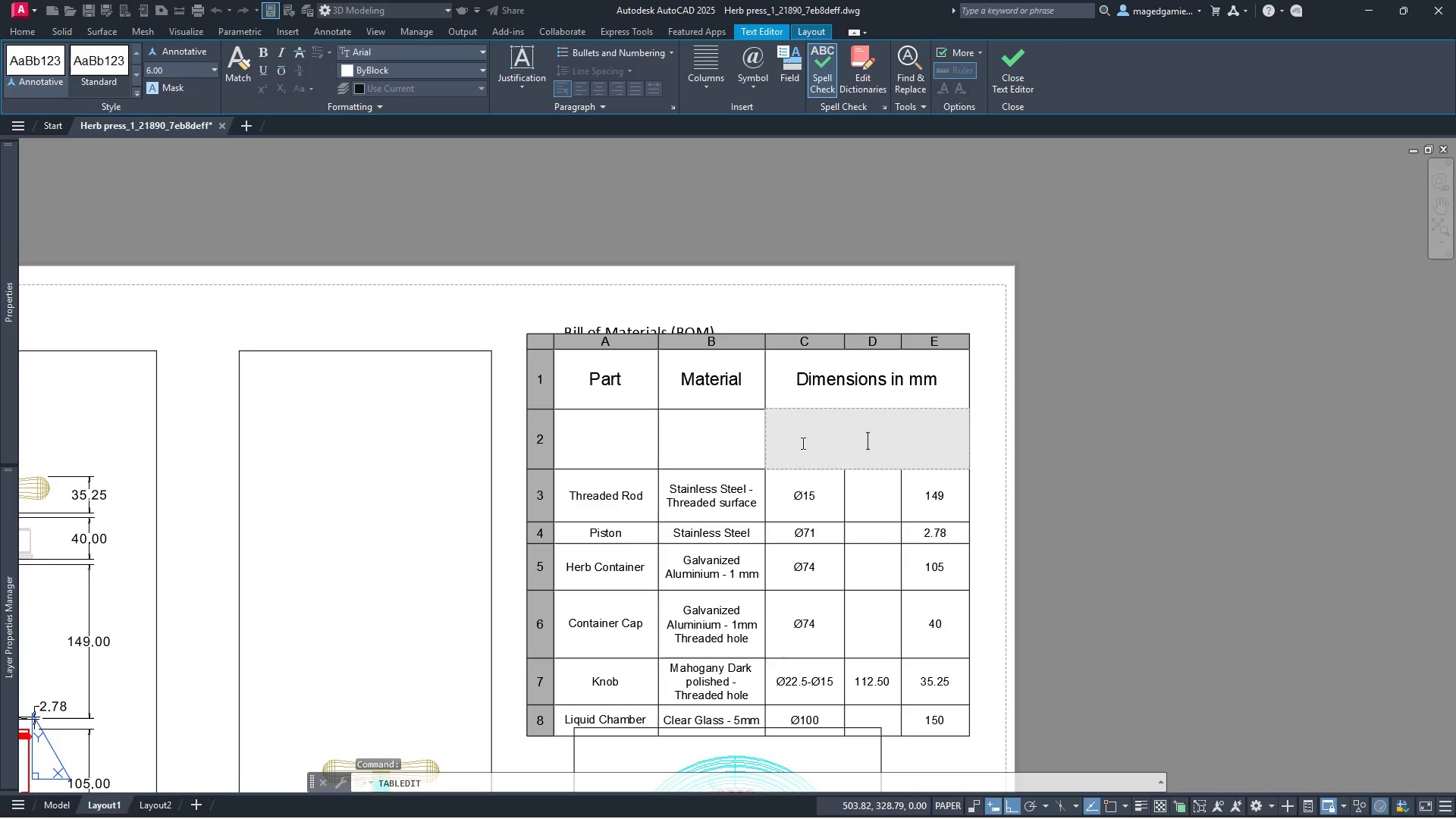 
type(XYZ)
 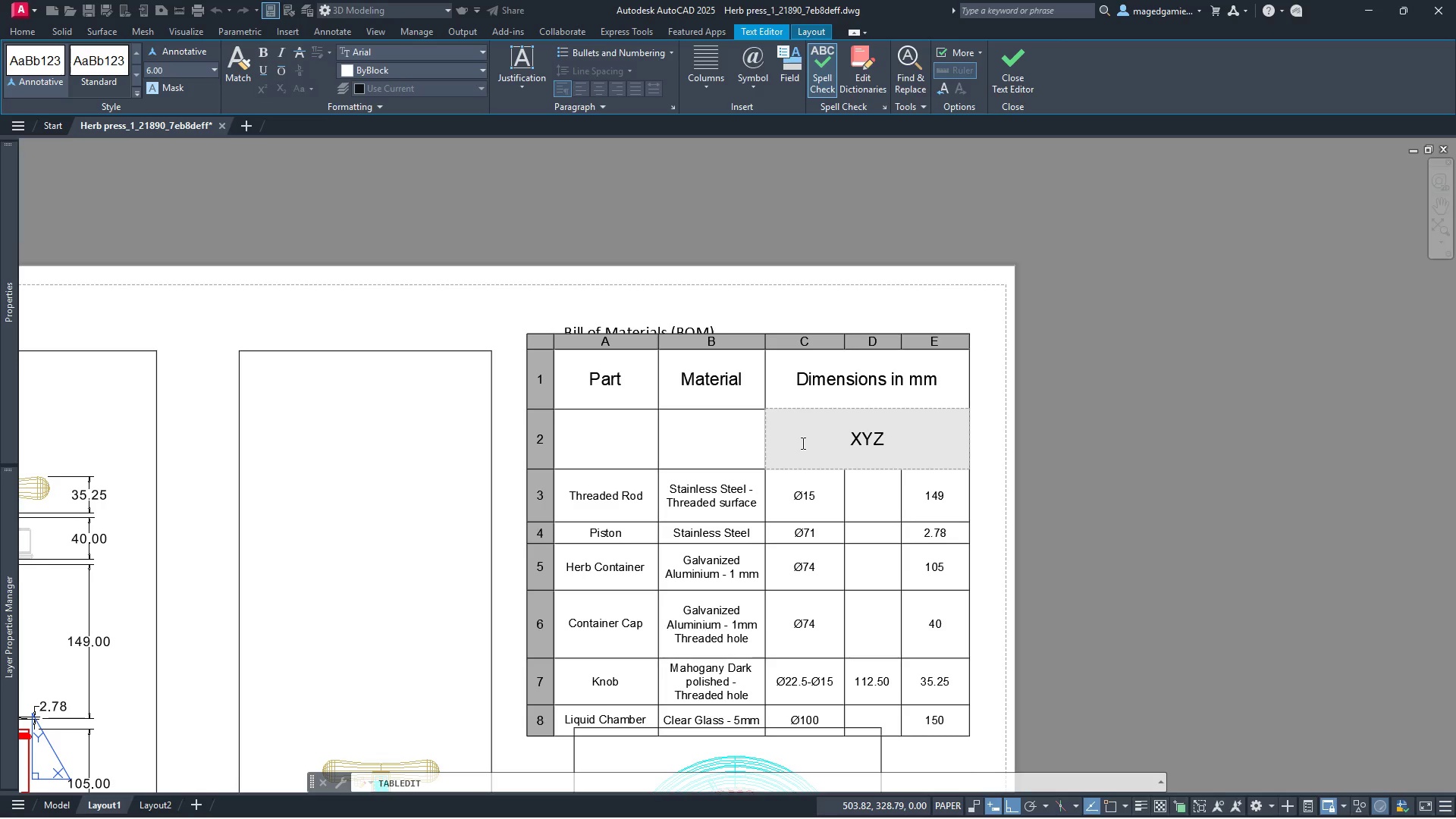 
key(ArrowLeft)
 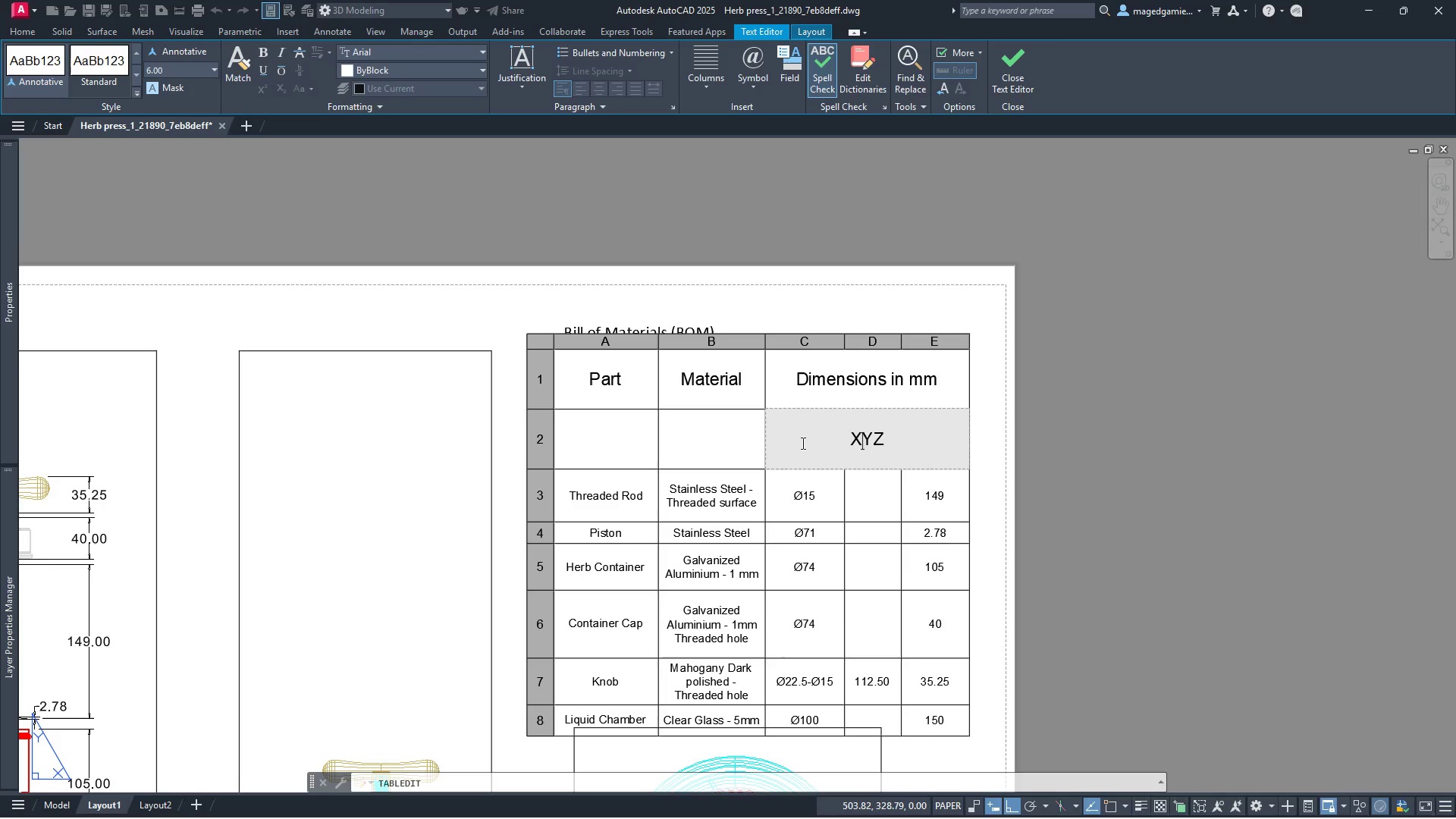 
key(ArrowLeft)
 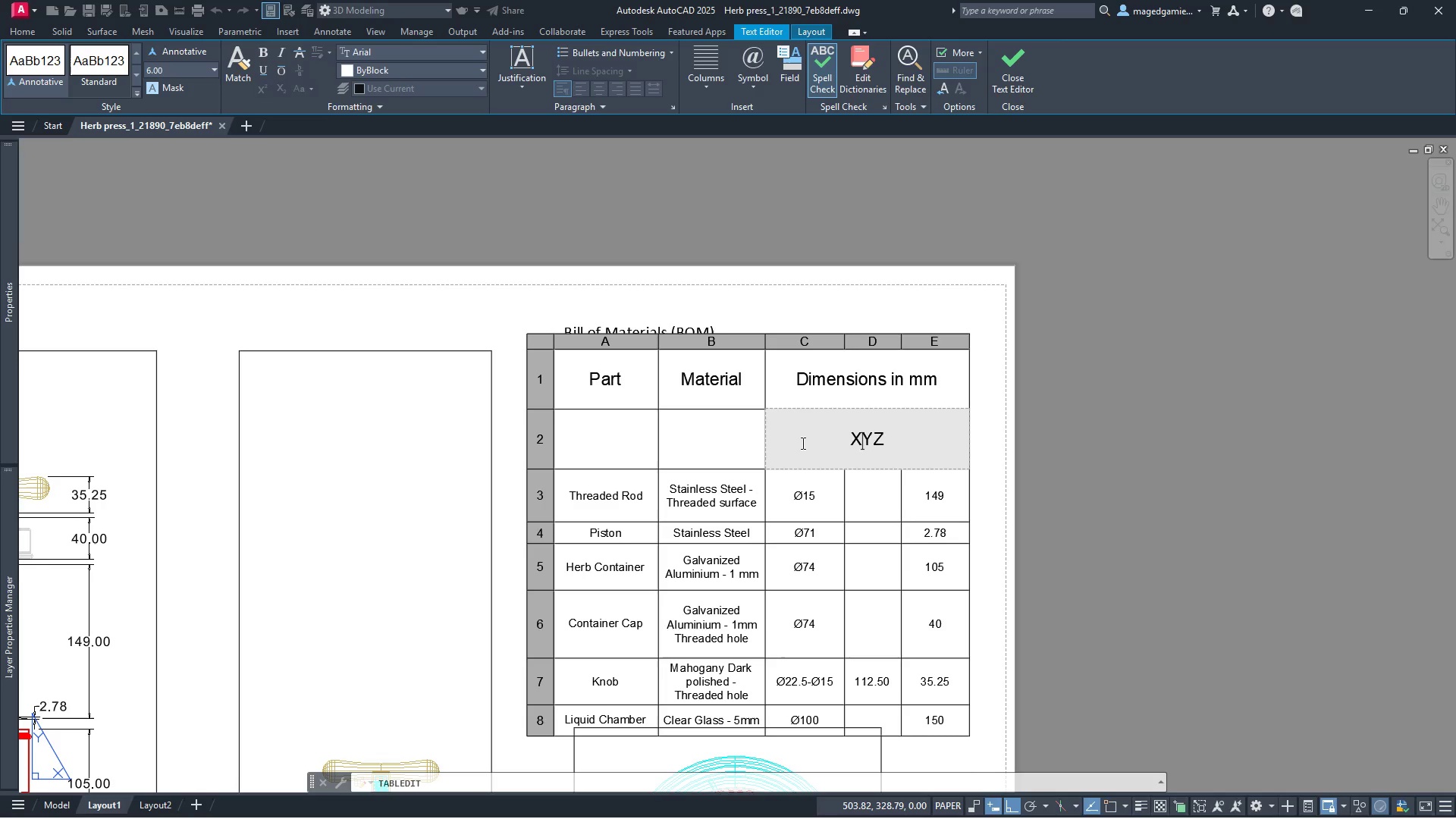 
key(Space)
 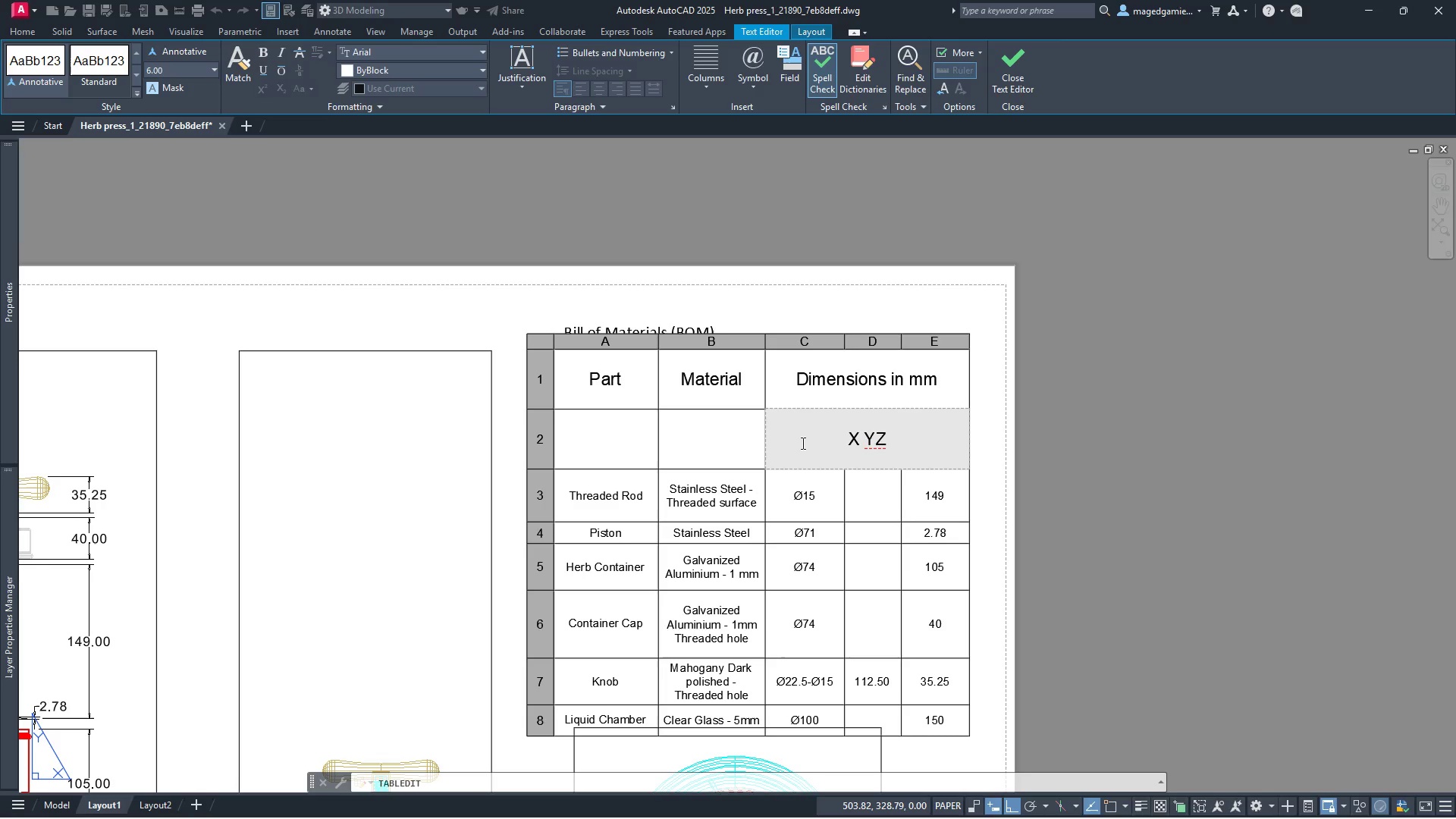 
key(Space)
 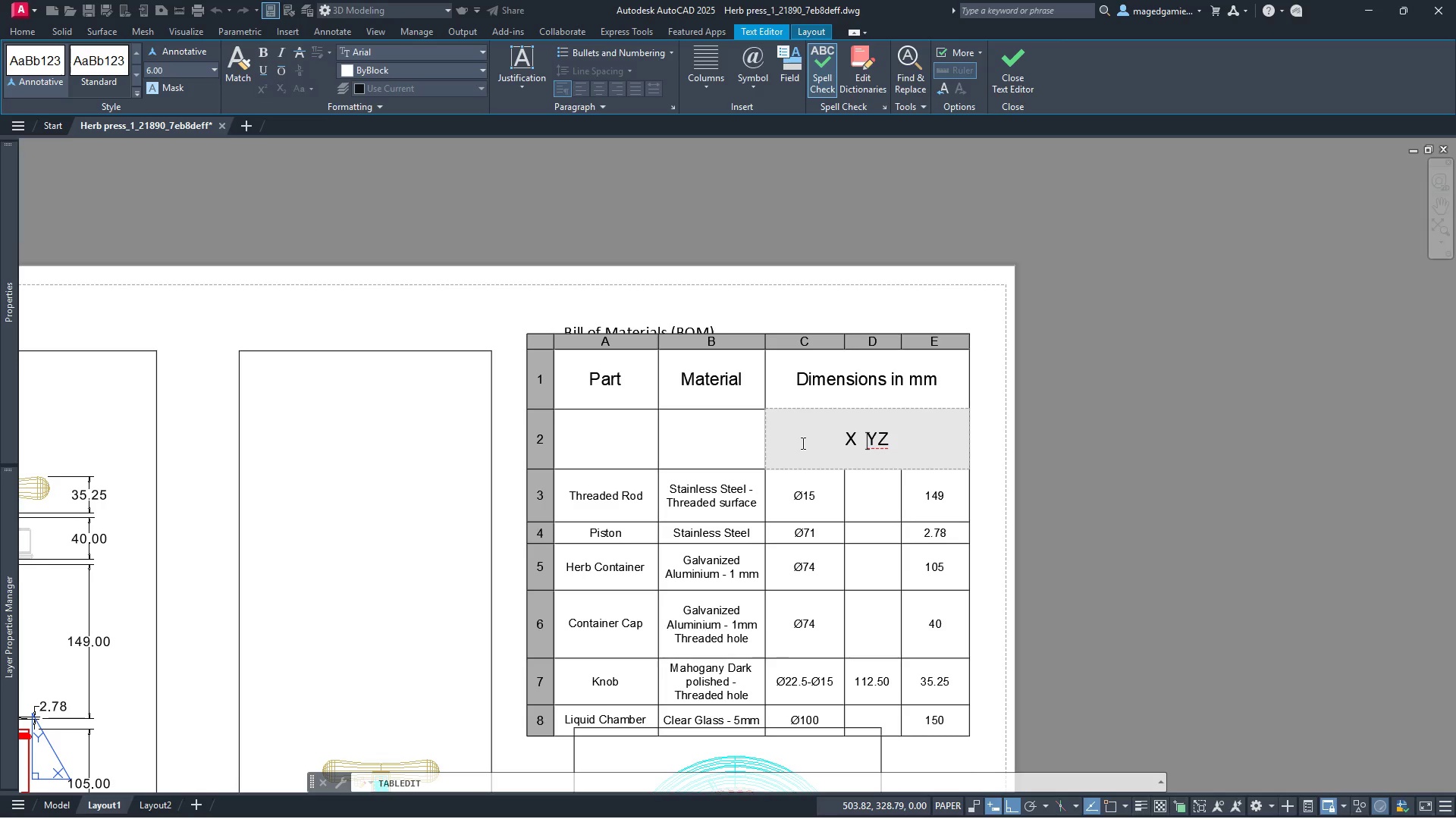 
key(Space)
 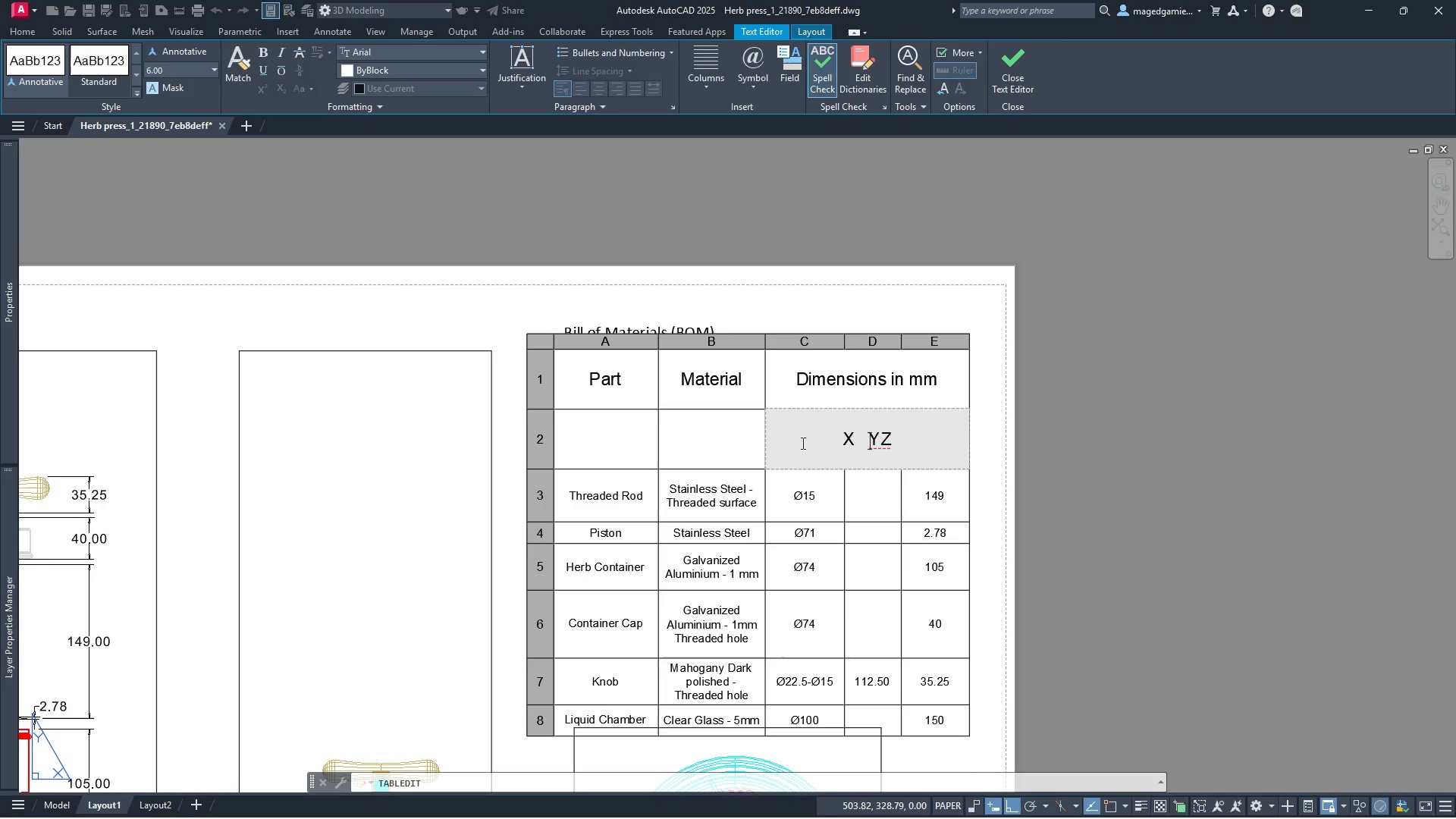 
key(Space)
 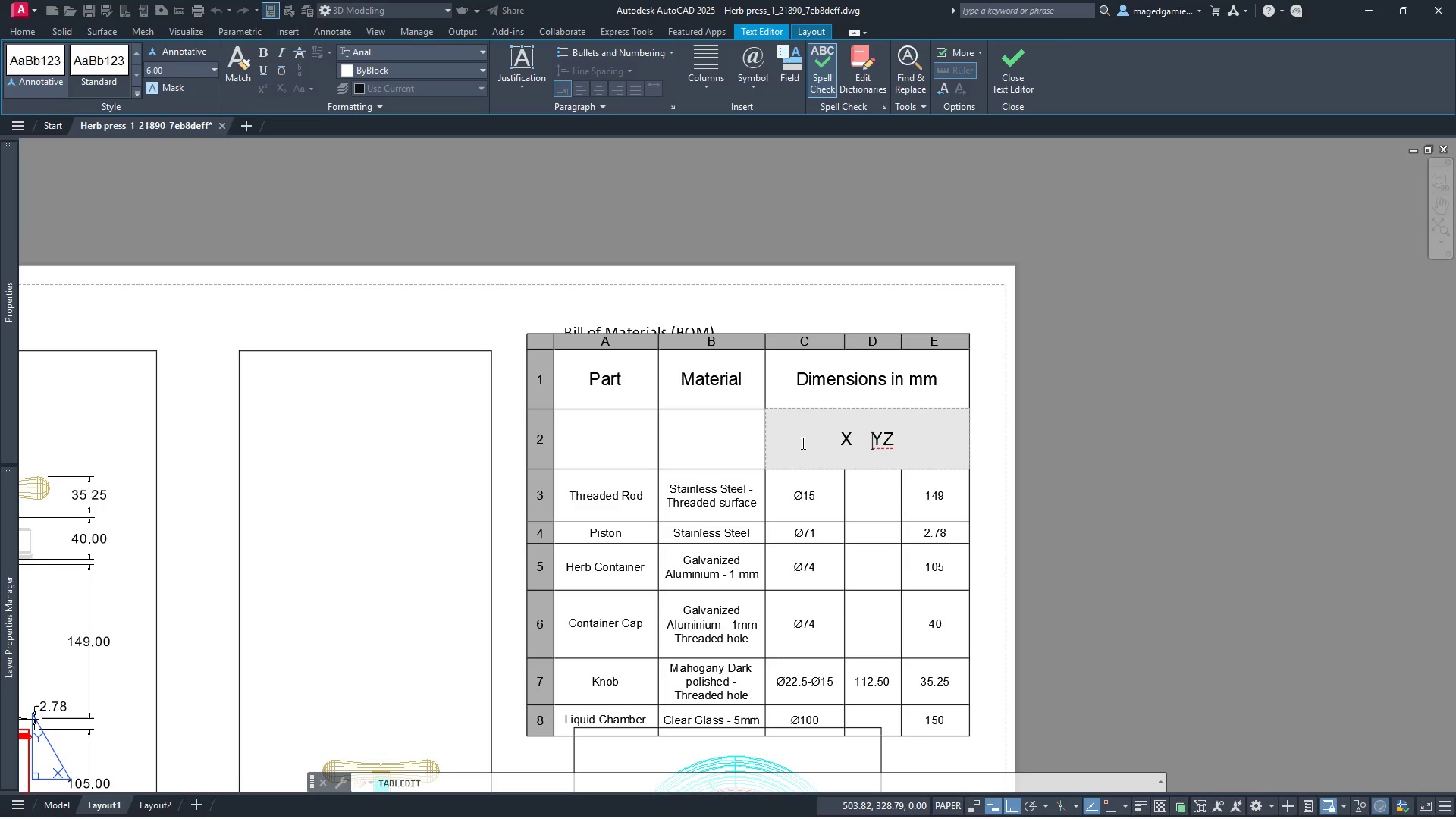 
key(Space)
 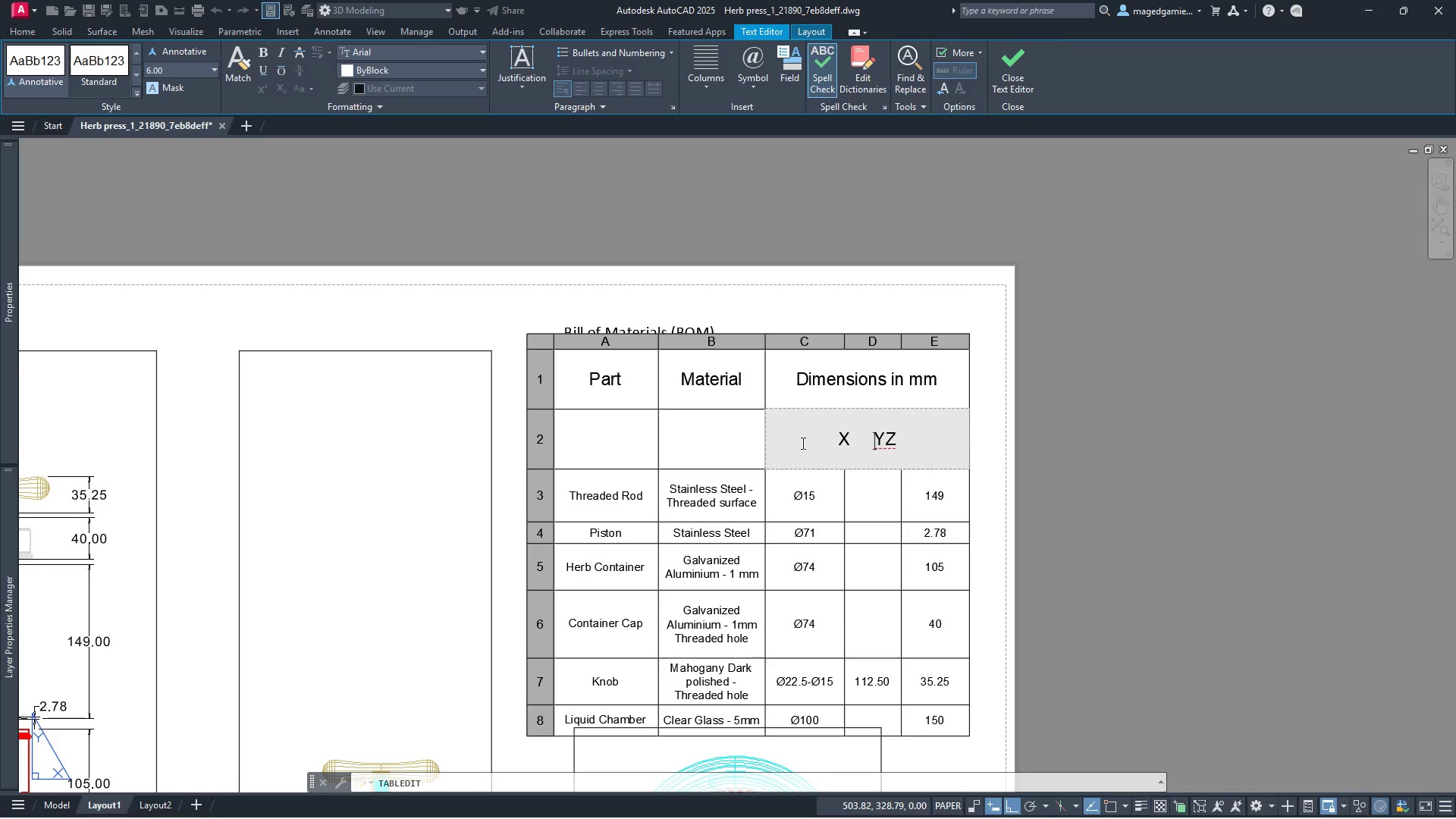 
key(Space)
 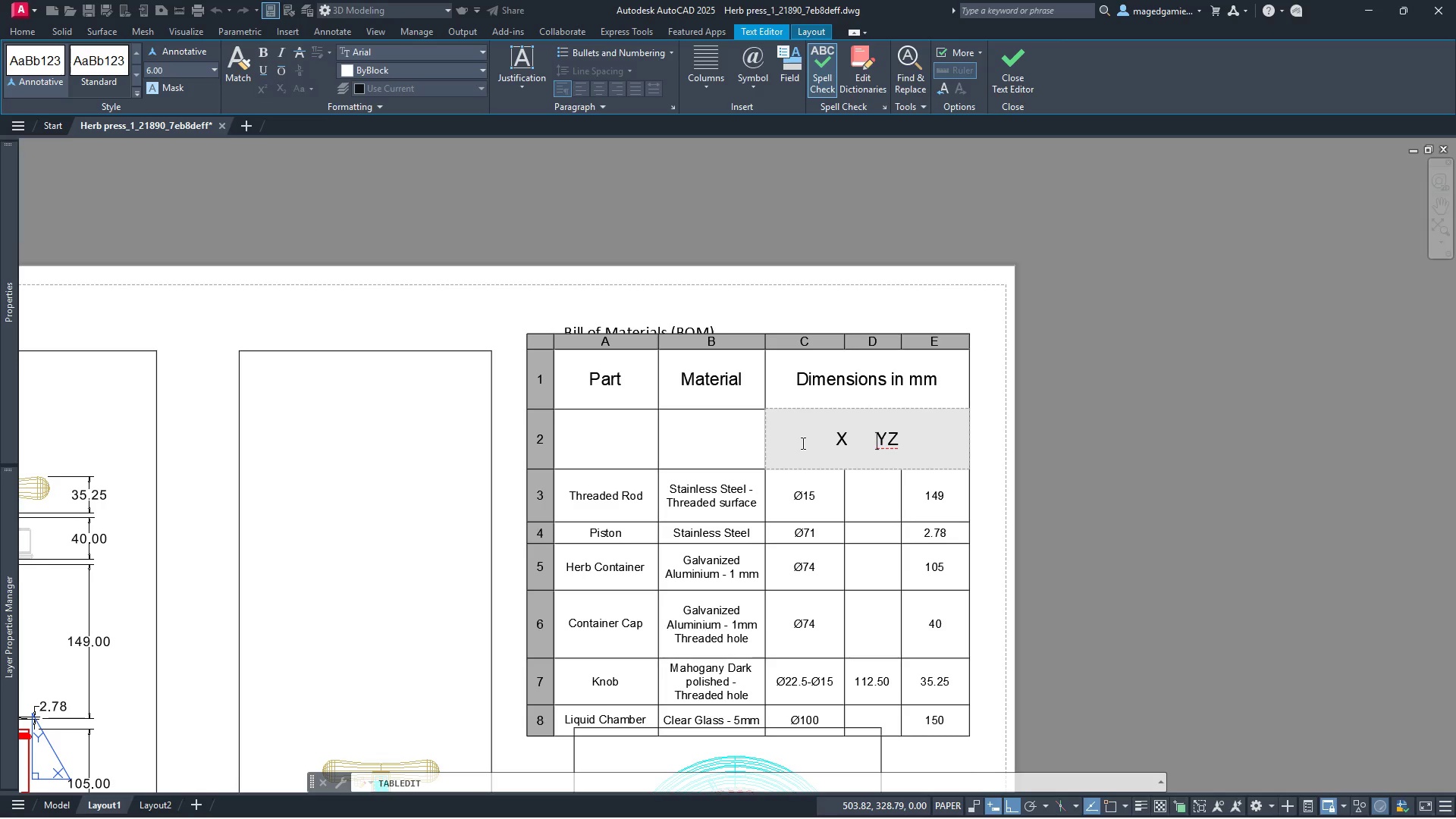 
key(Space)
 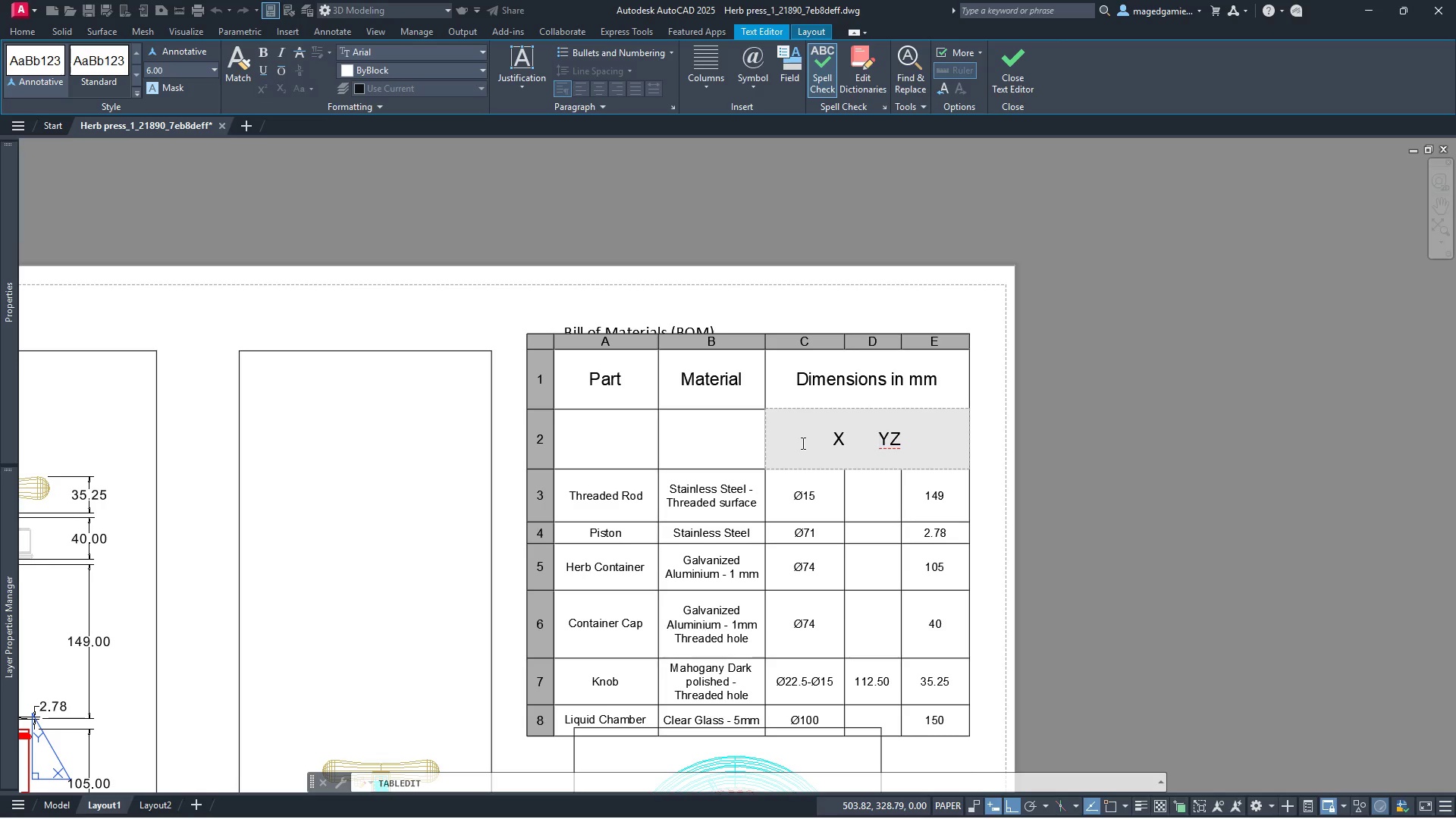 
key(Space)
 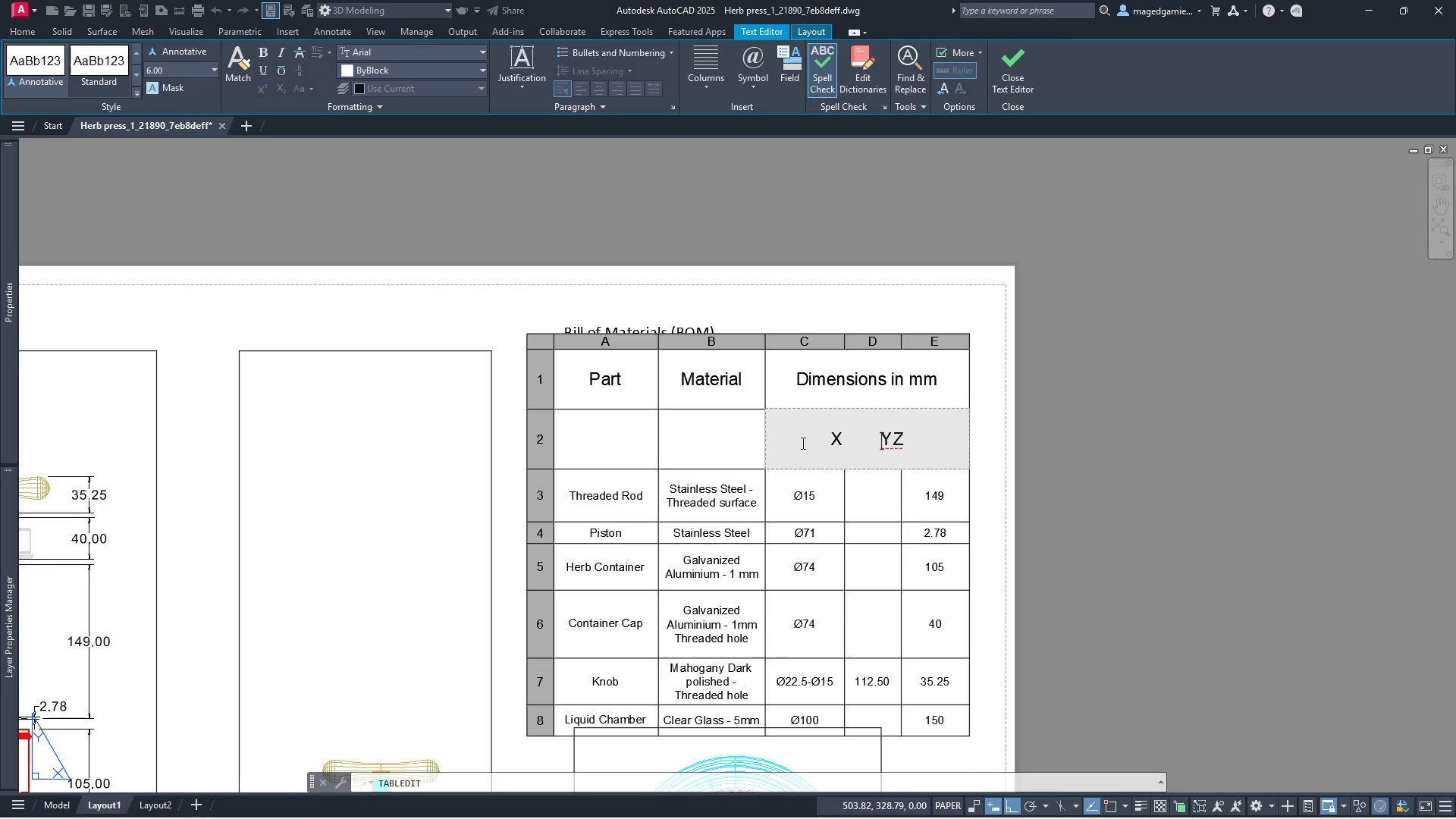 
key(Space)
 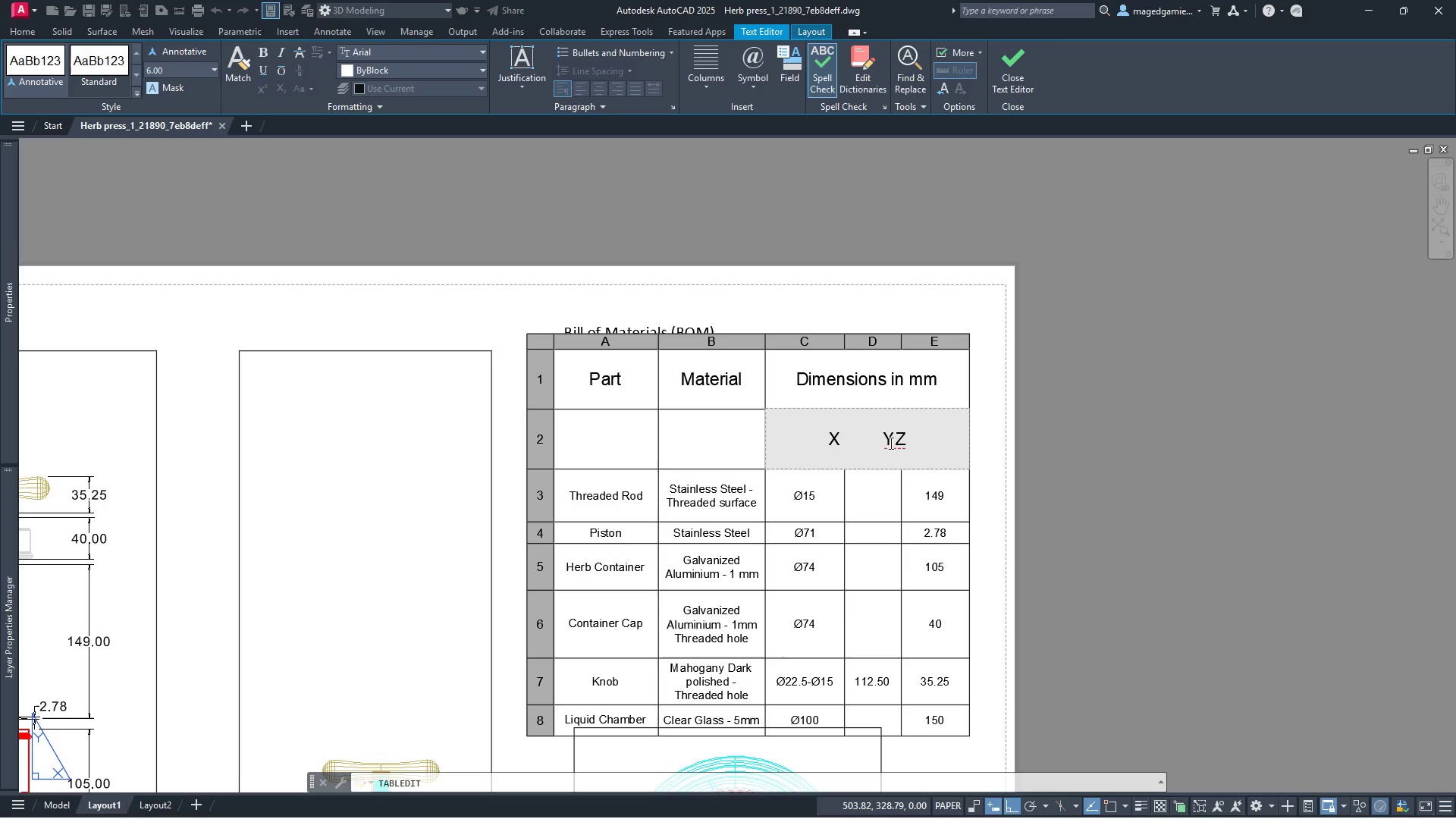 
left_click([890, 443])
 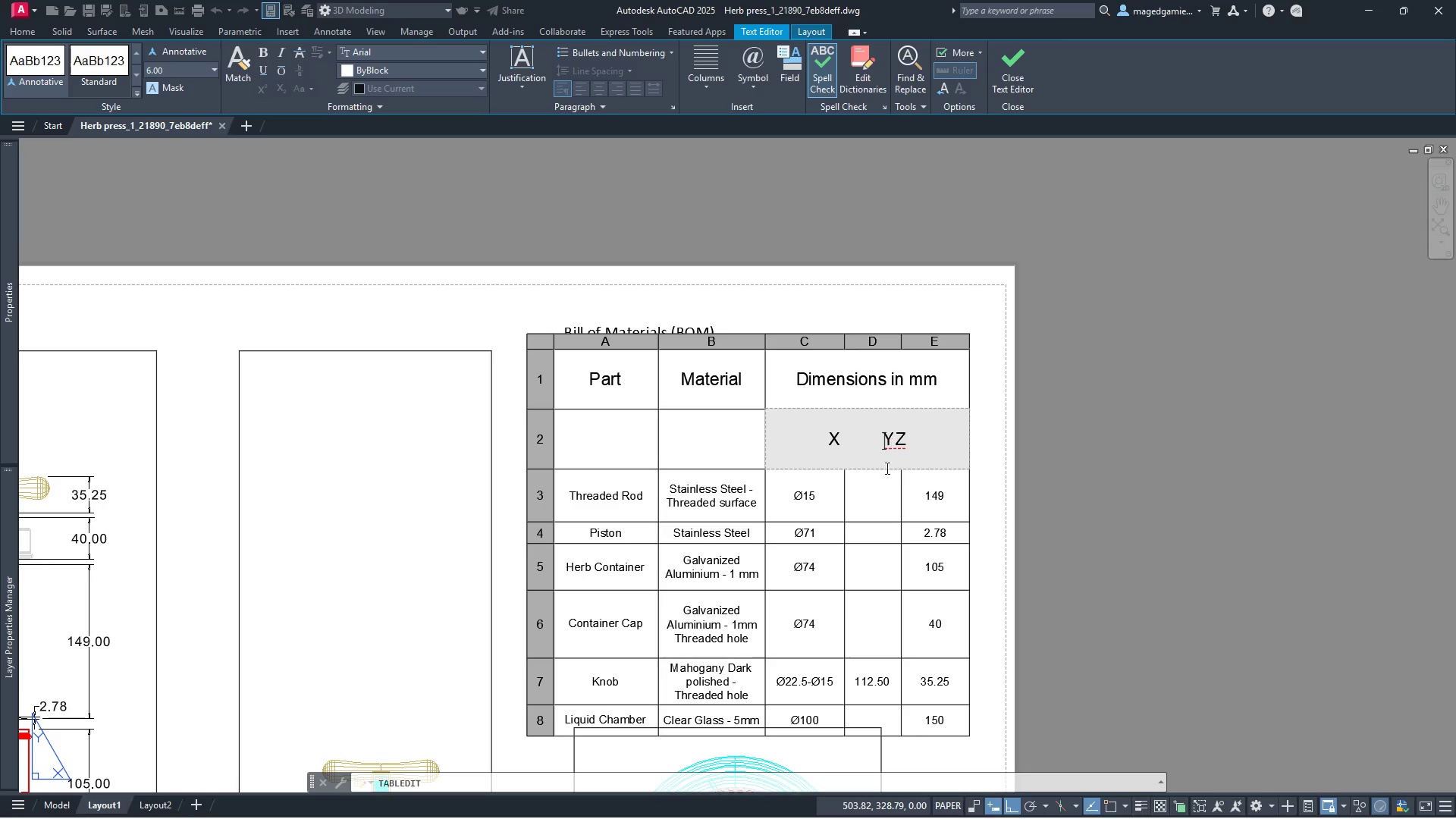 
key(Space)
 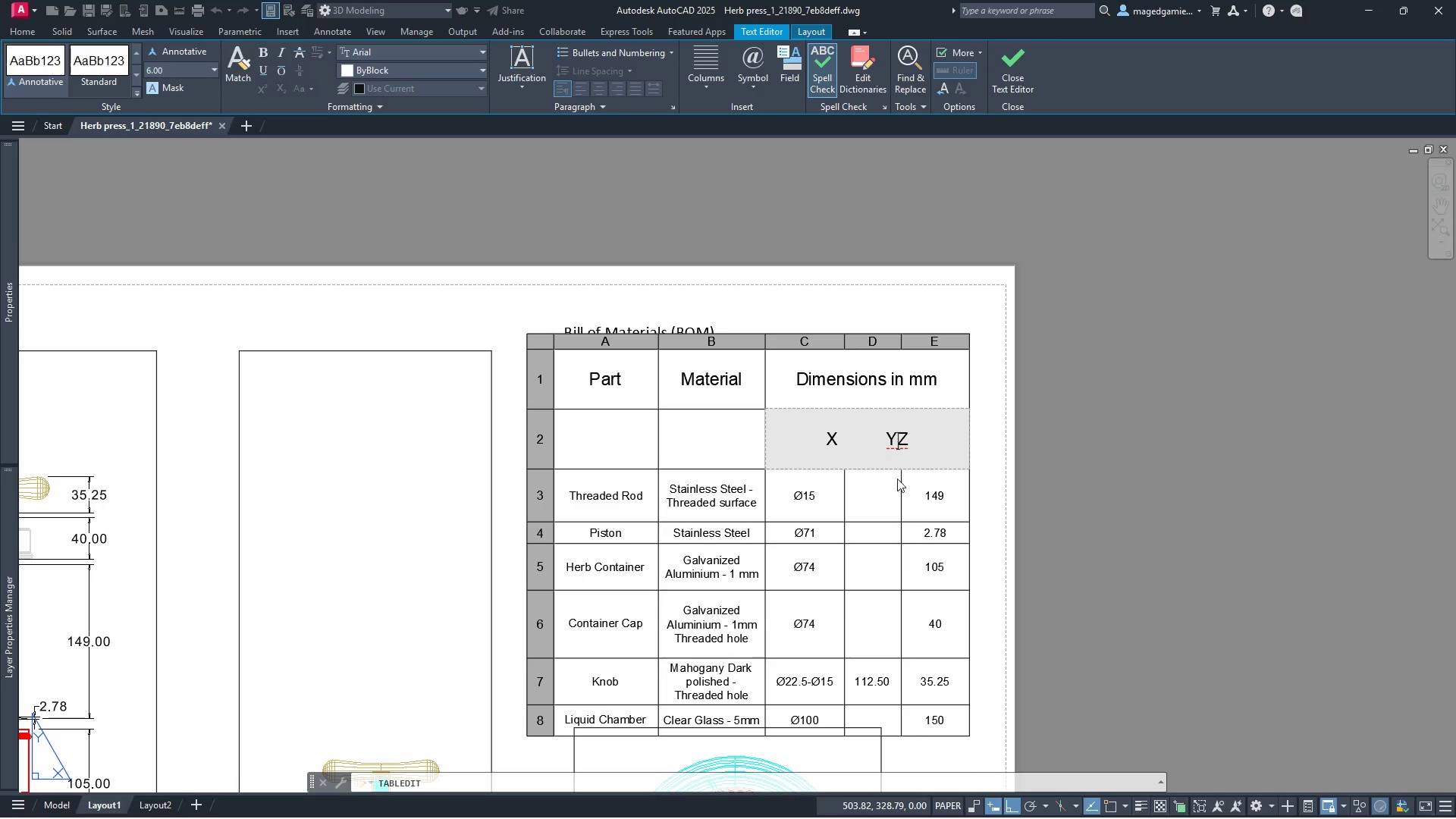 
key(Space)
 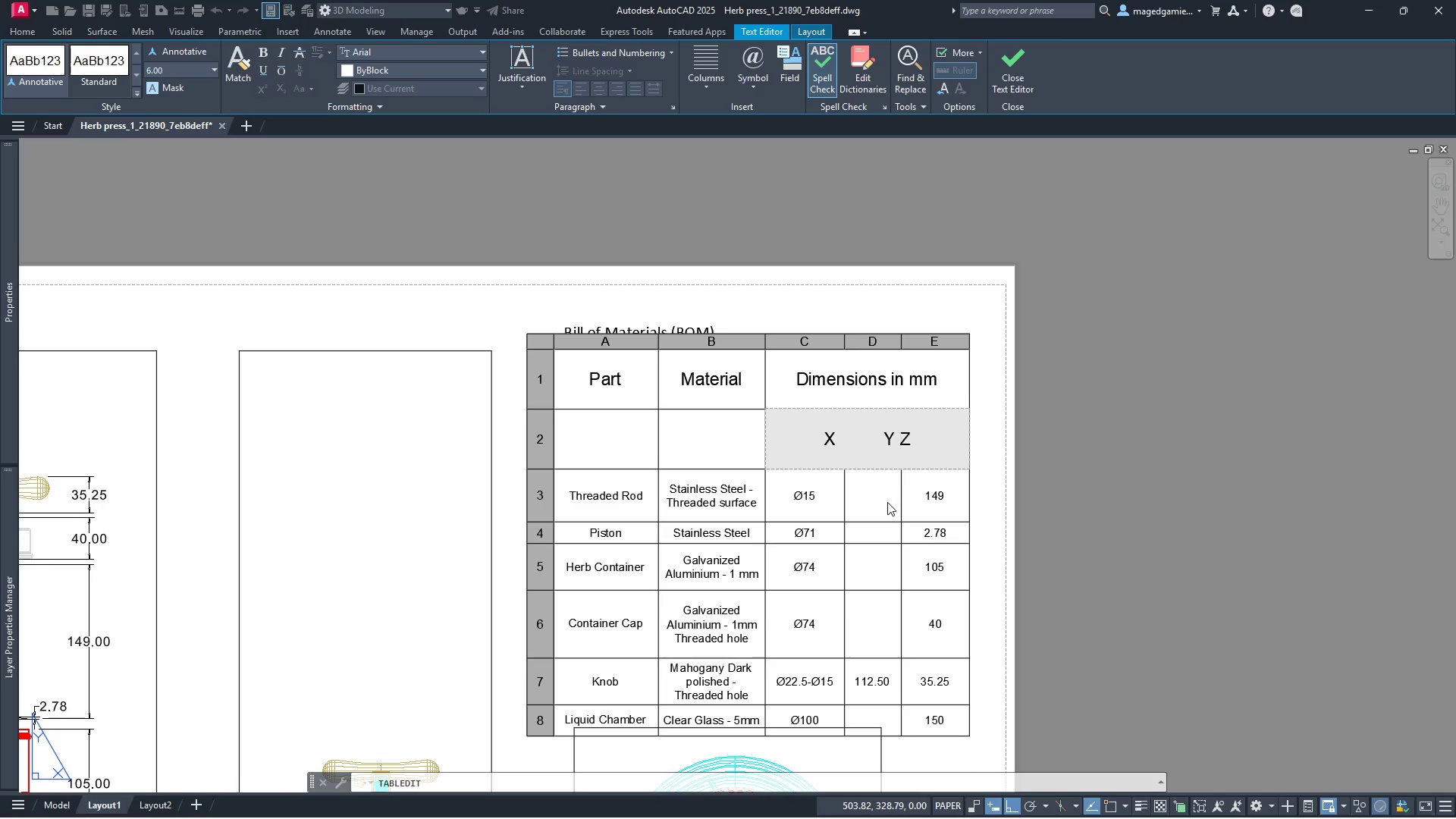 
key(Space)
 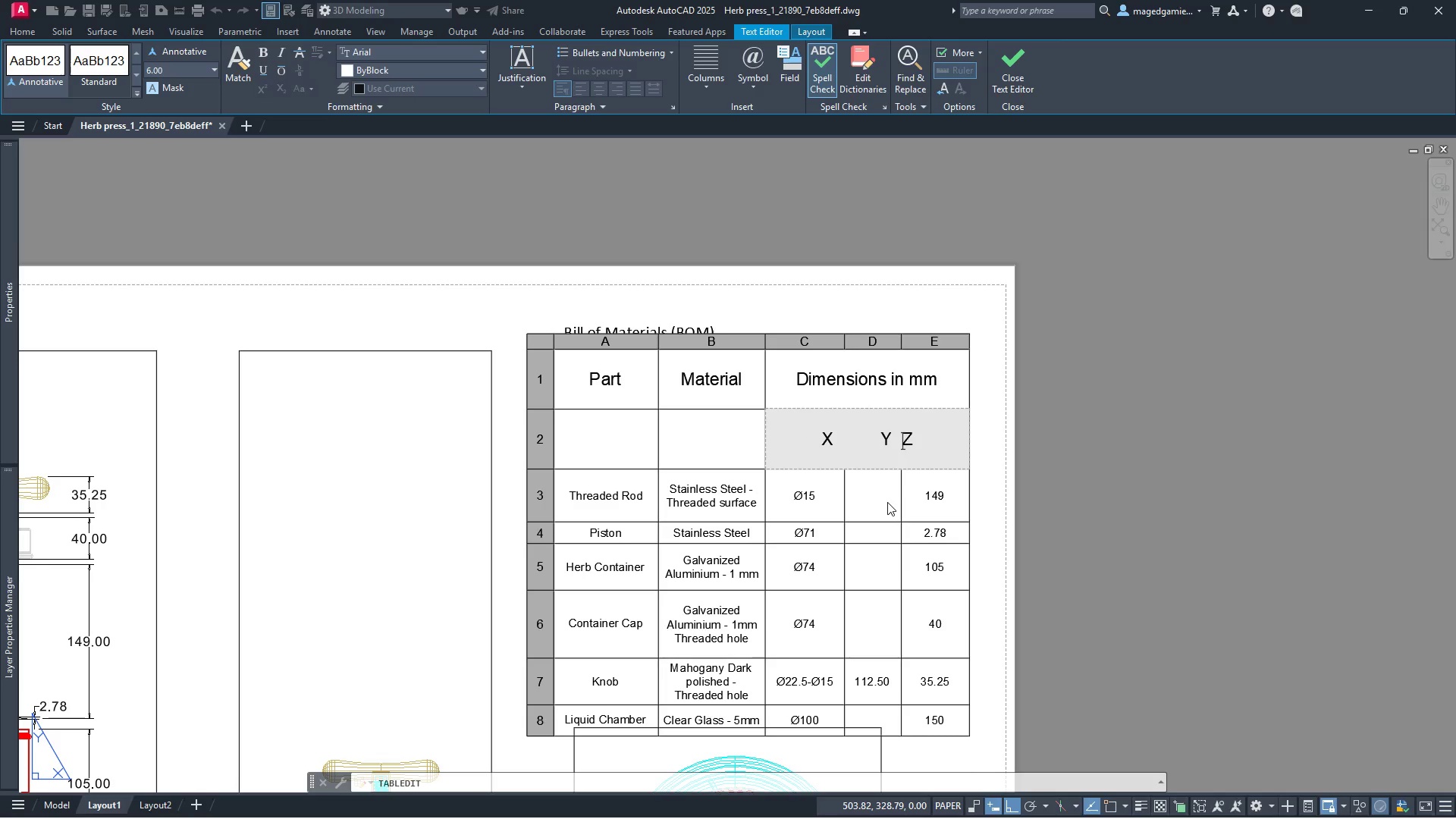 
key(Space)
 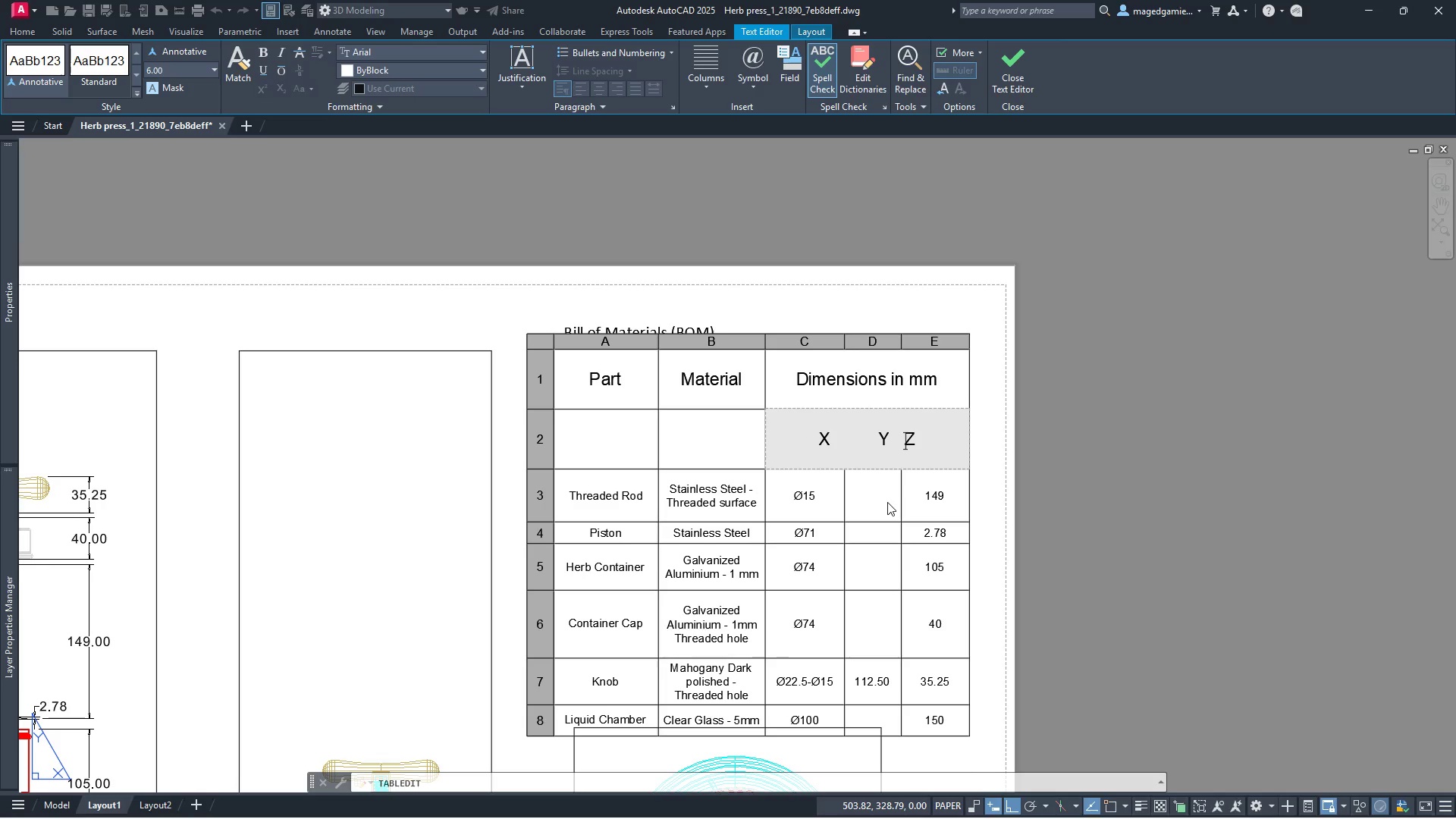 
key(Space)
 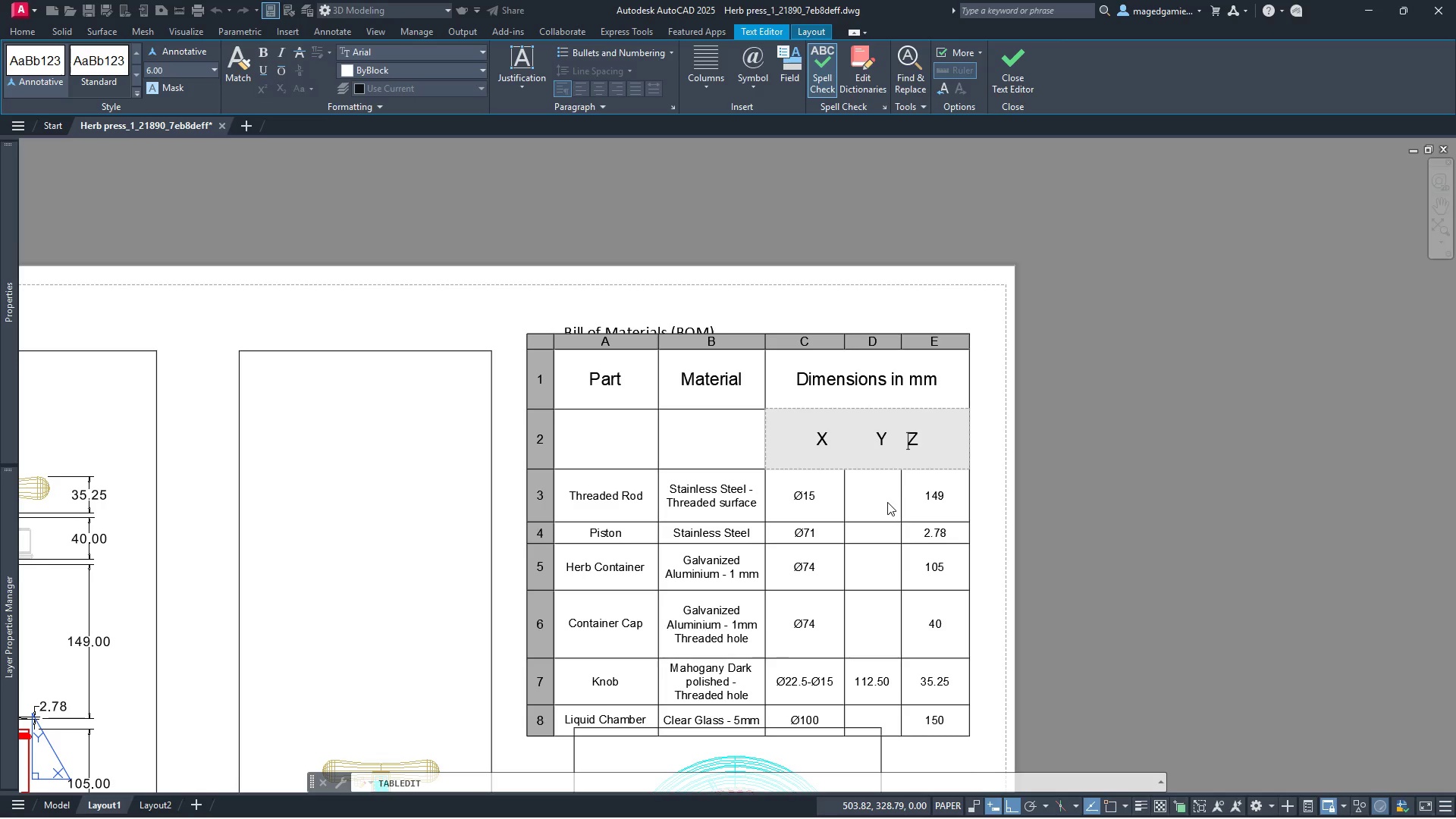 
key(Space)
 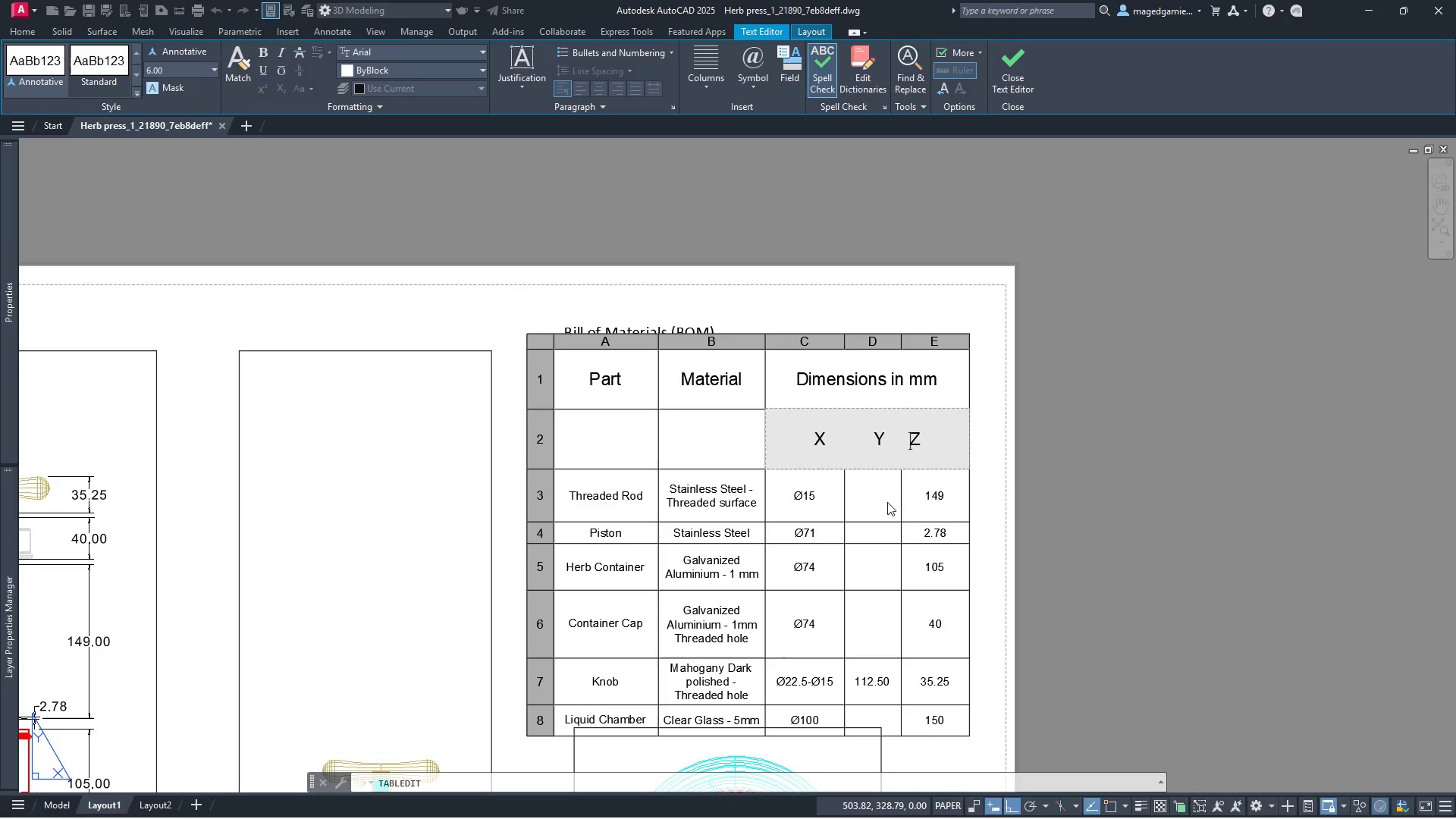 
key(Space)
 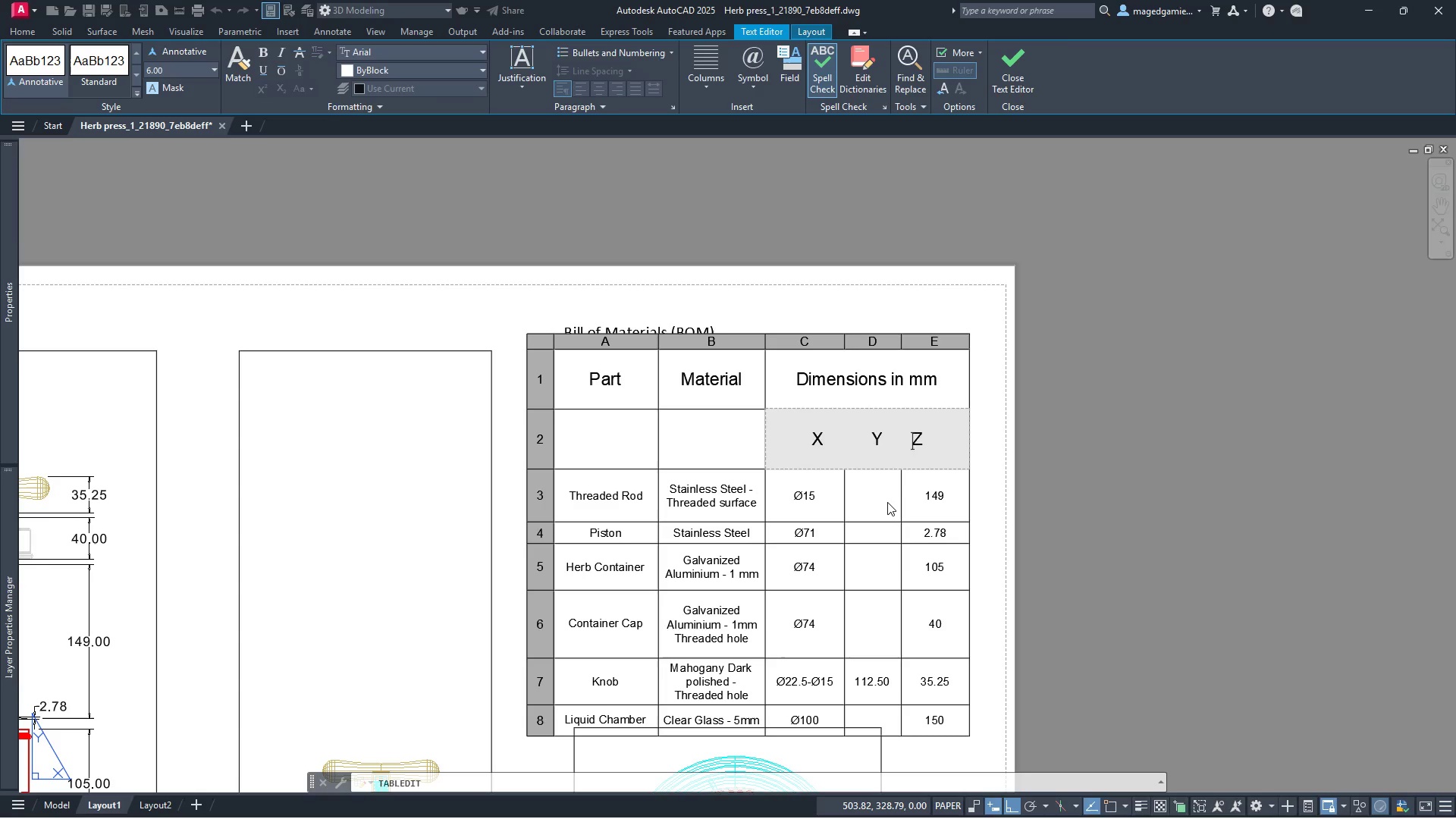 
key(Space)
 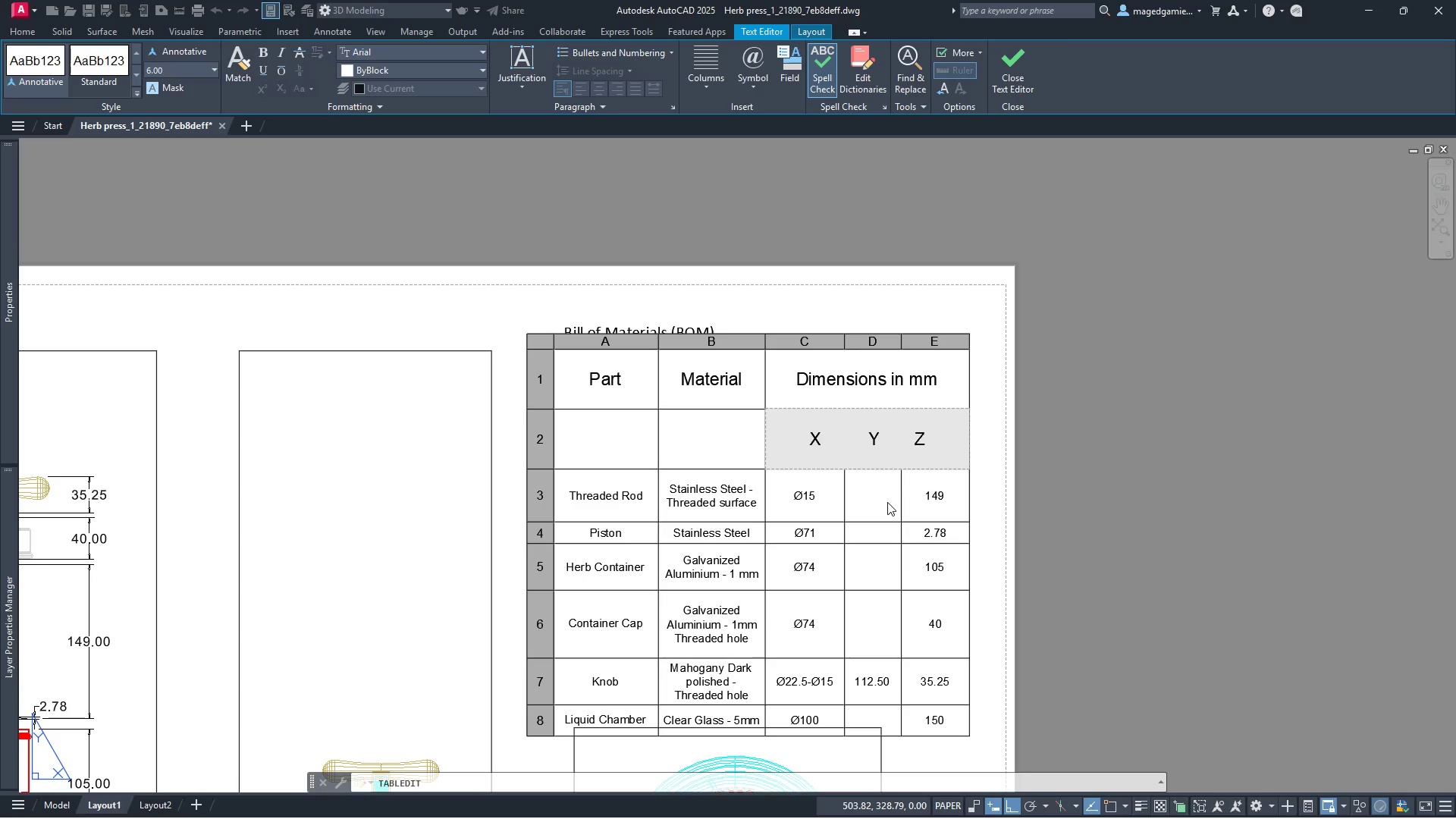 
key(Space)
 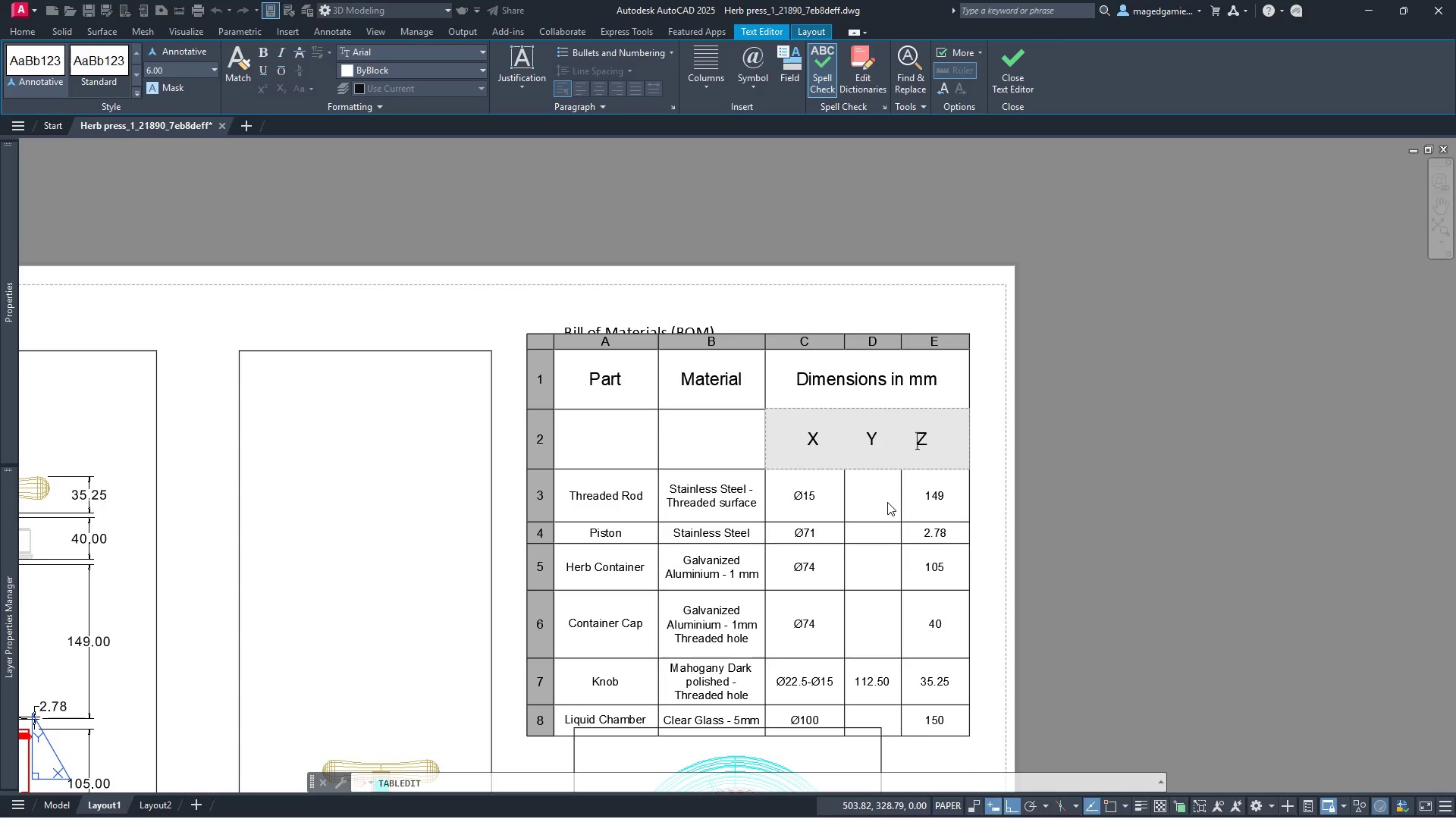 
key(Space)
 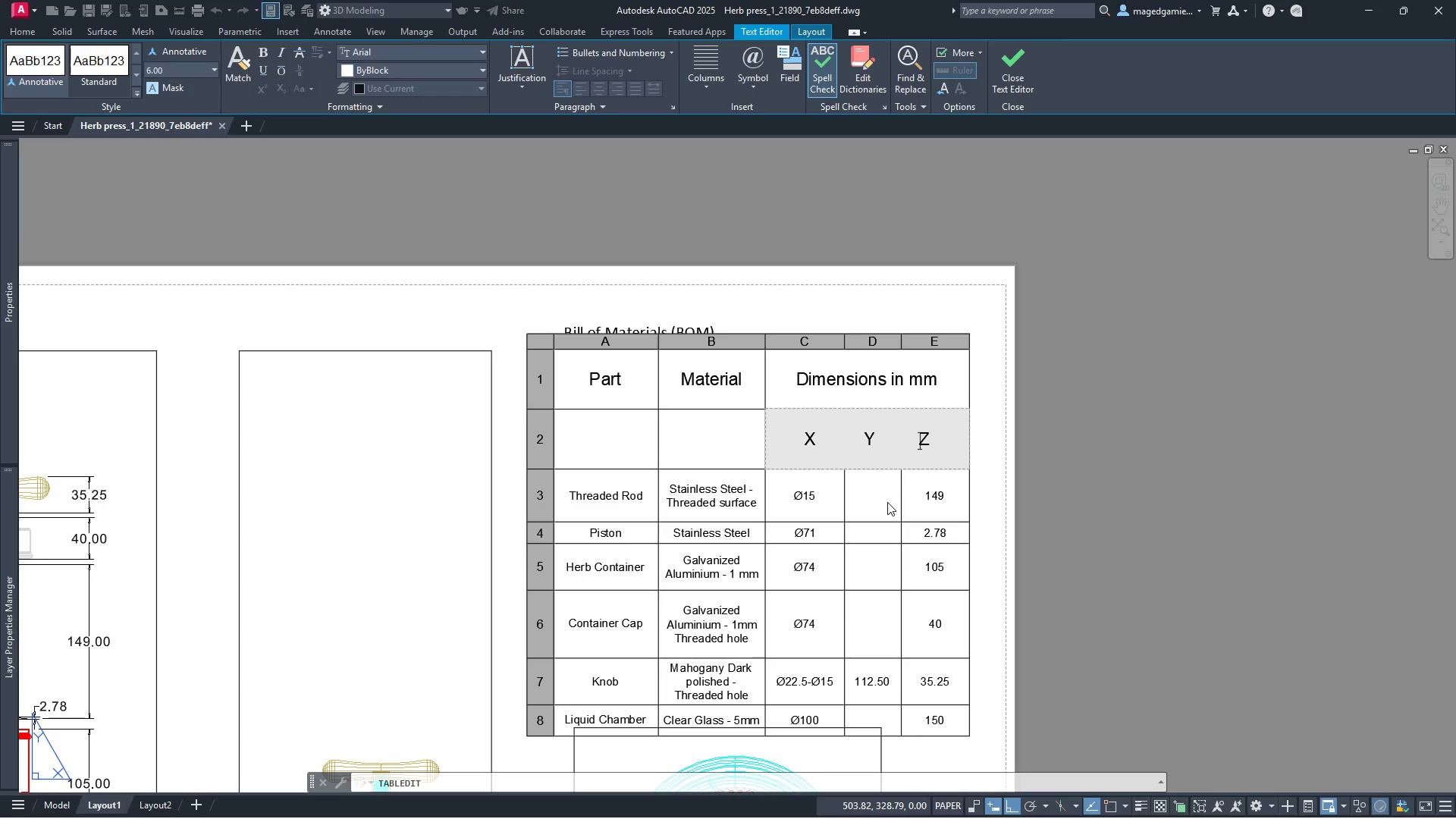 
key(Space)
 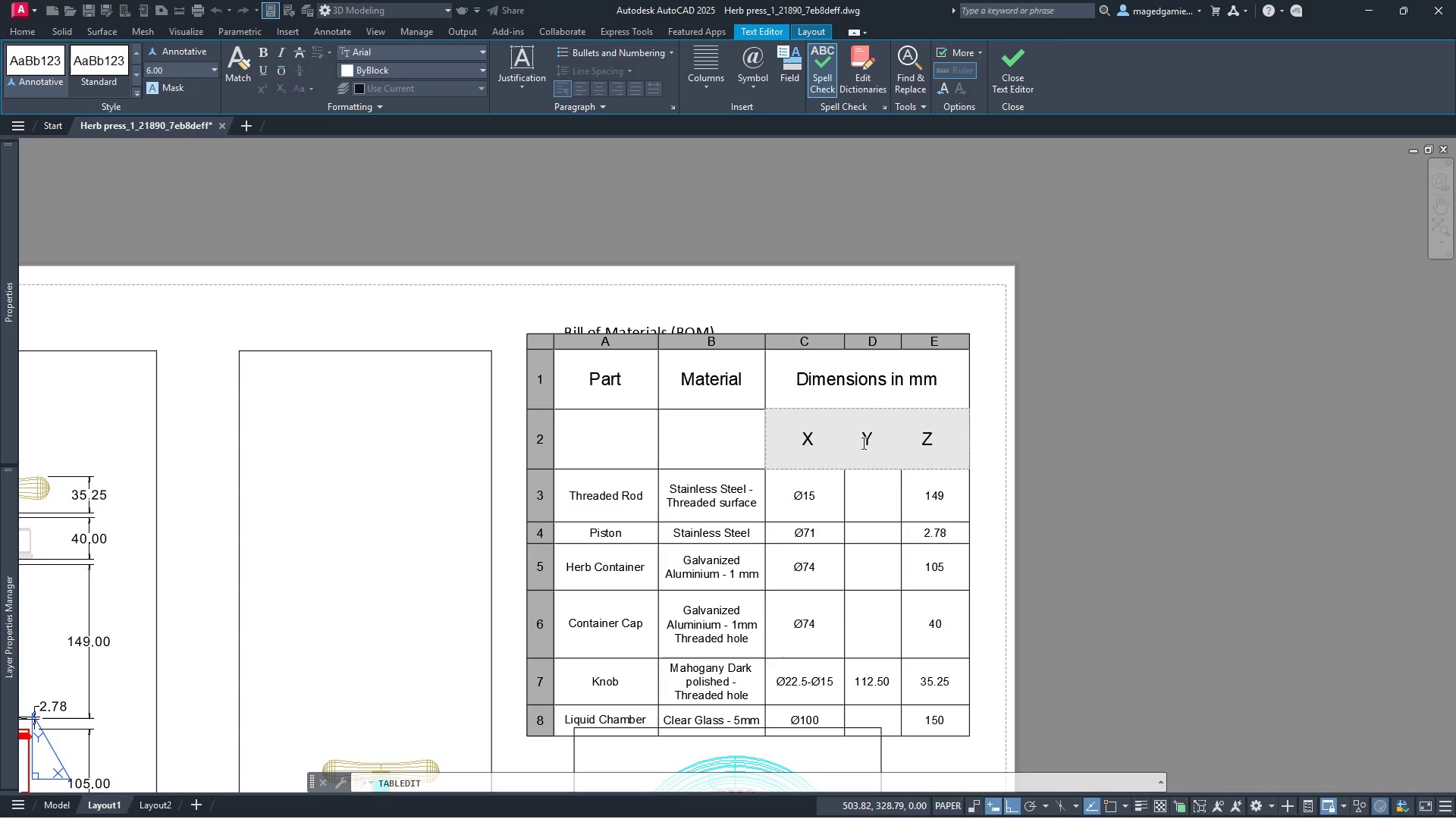 
left_click([862, 441])
 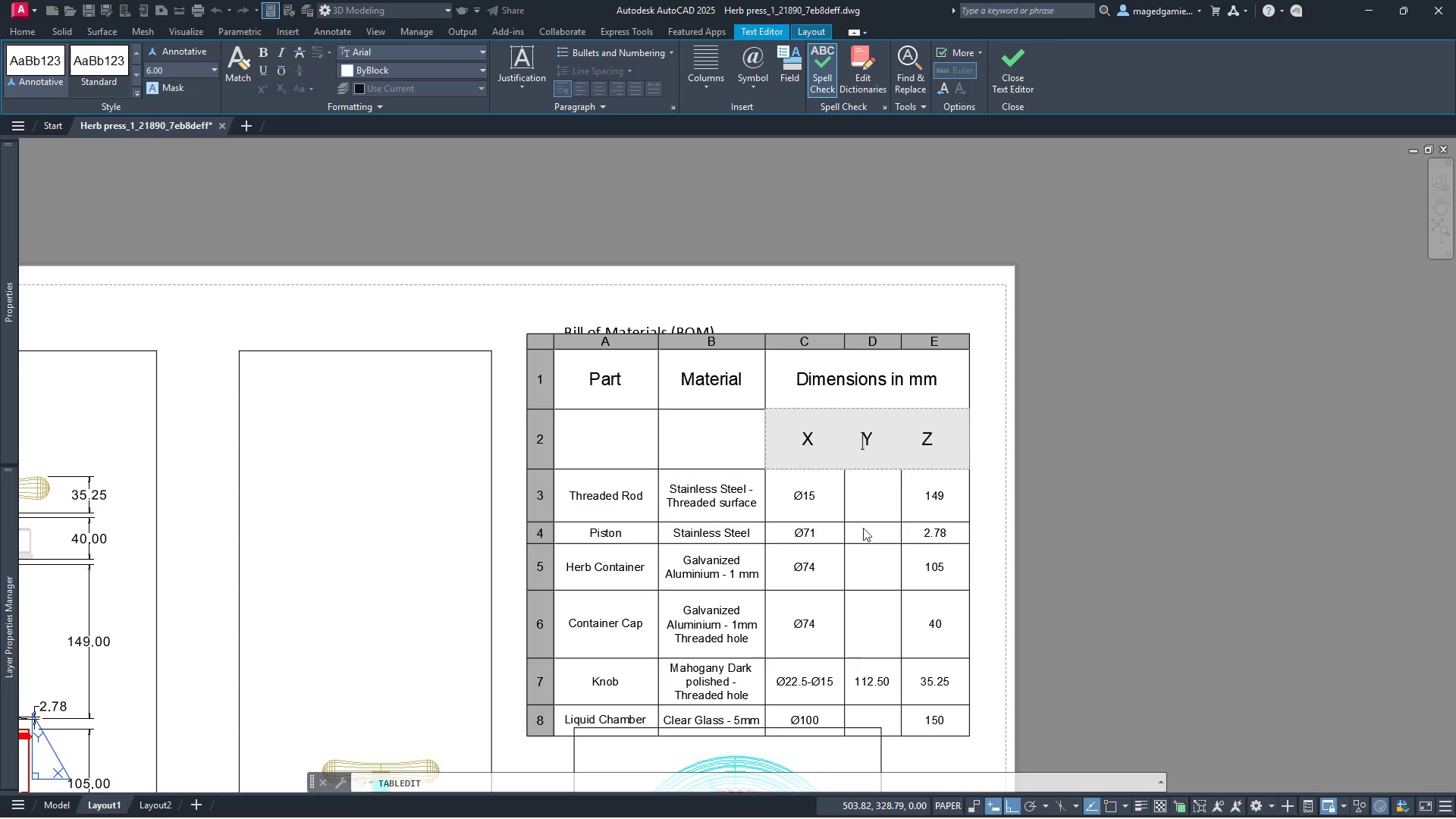 
key(Space)
 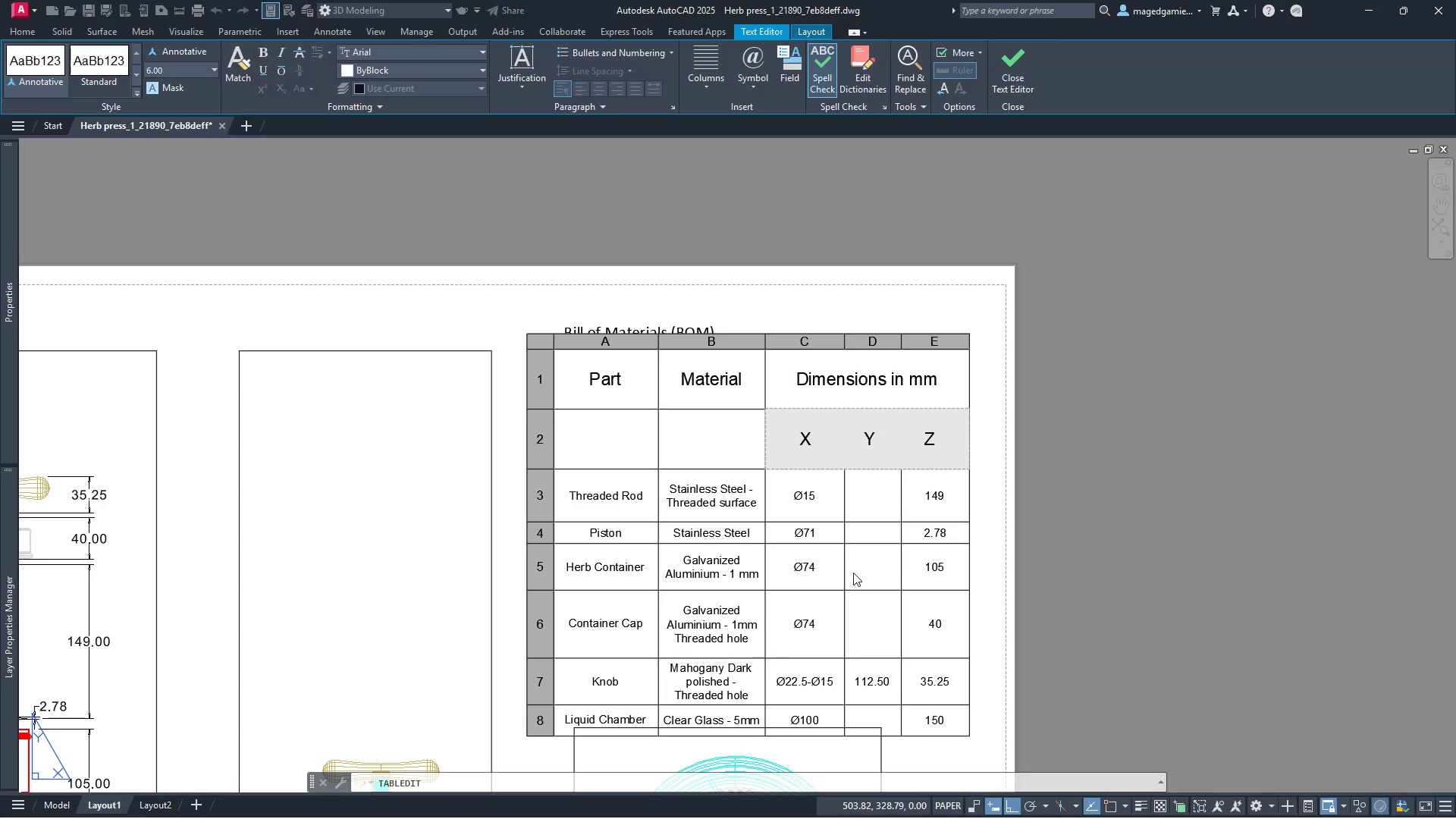 
key(Space)
 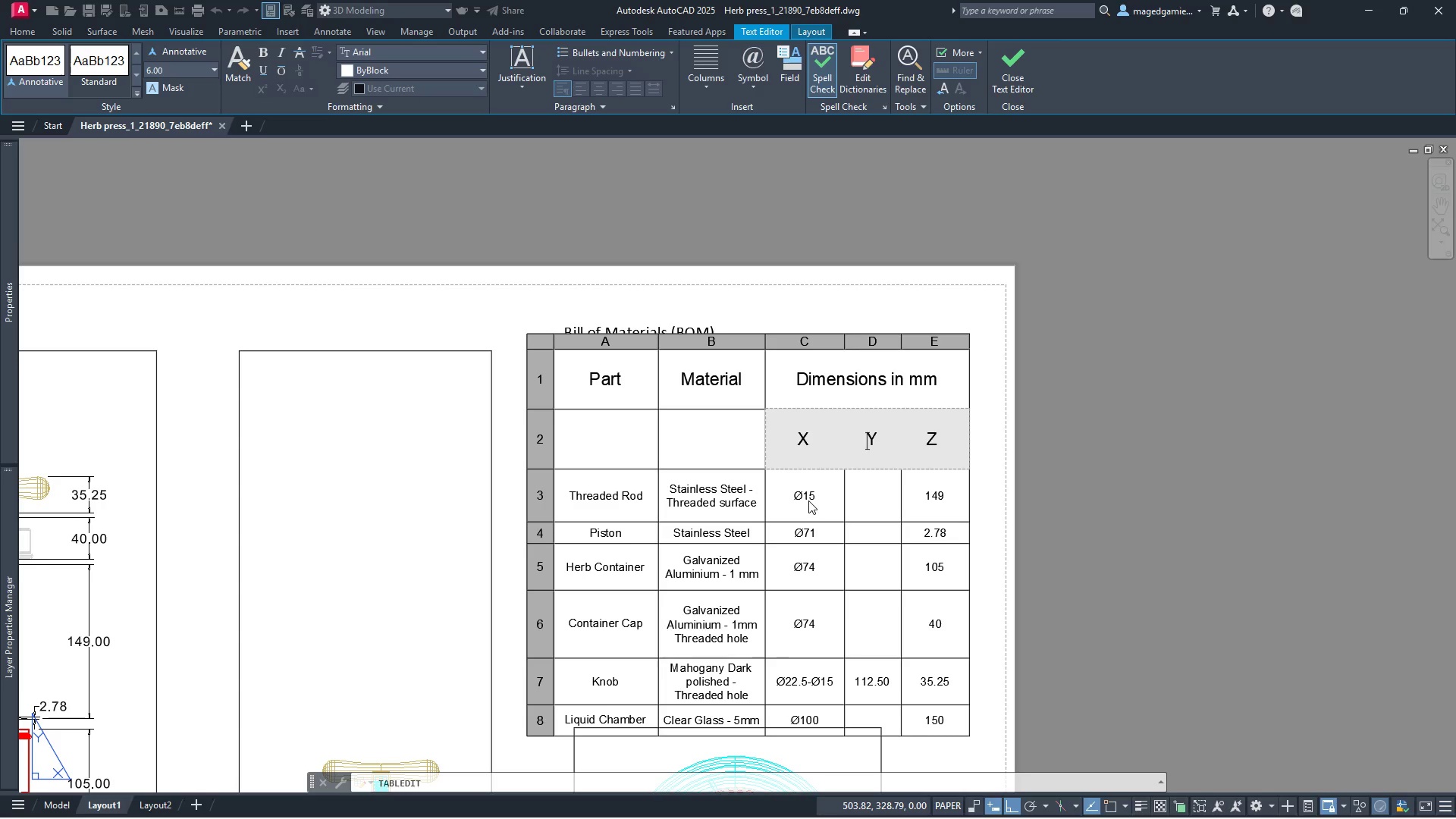 
left_click([808, 497])
 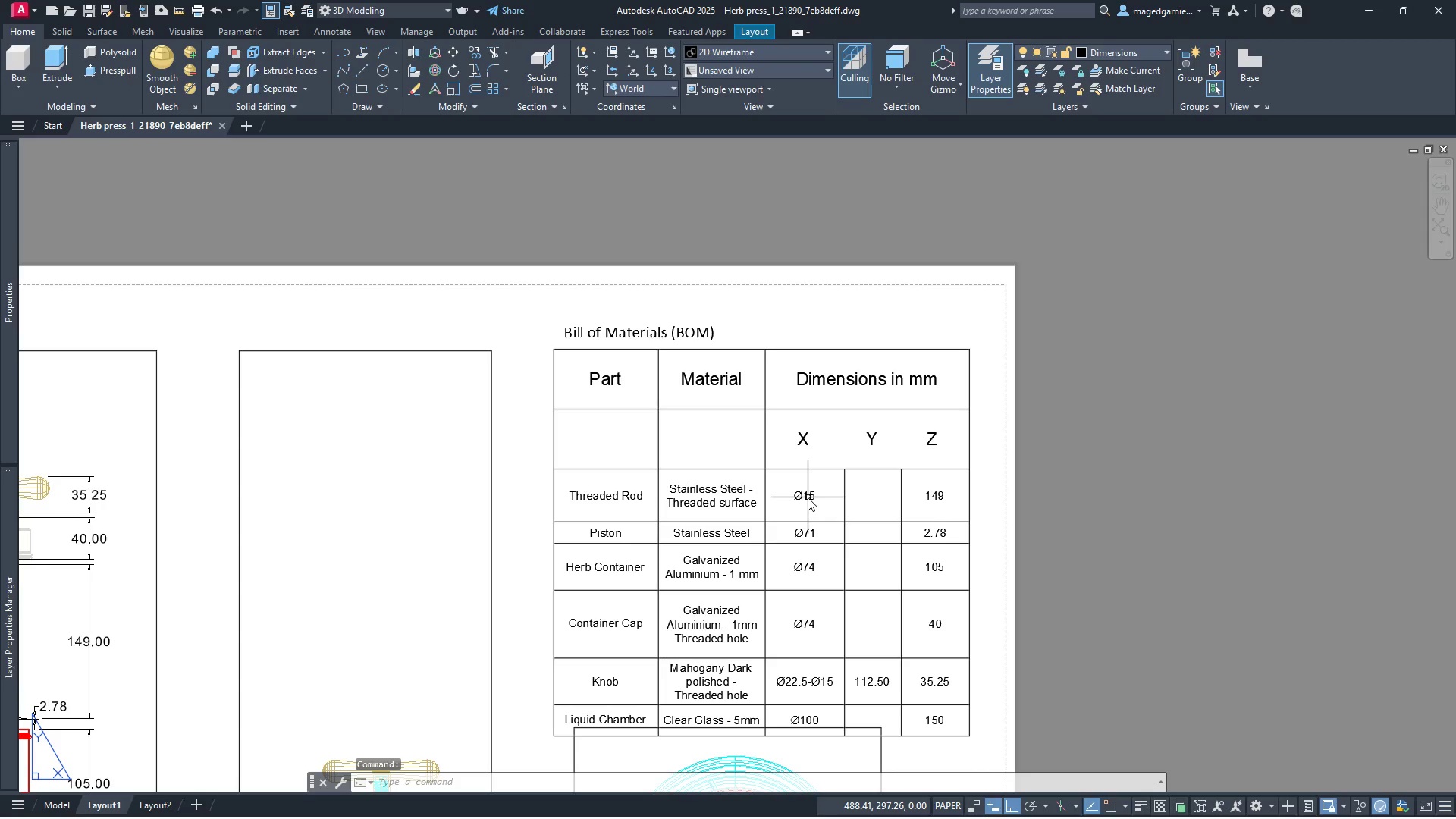 
left_click([808, 497])
 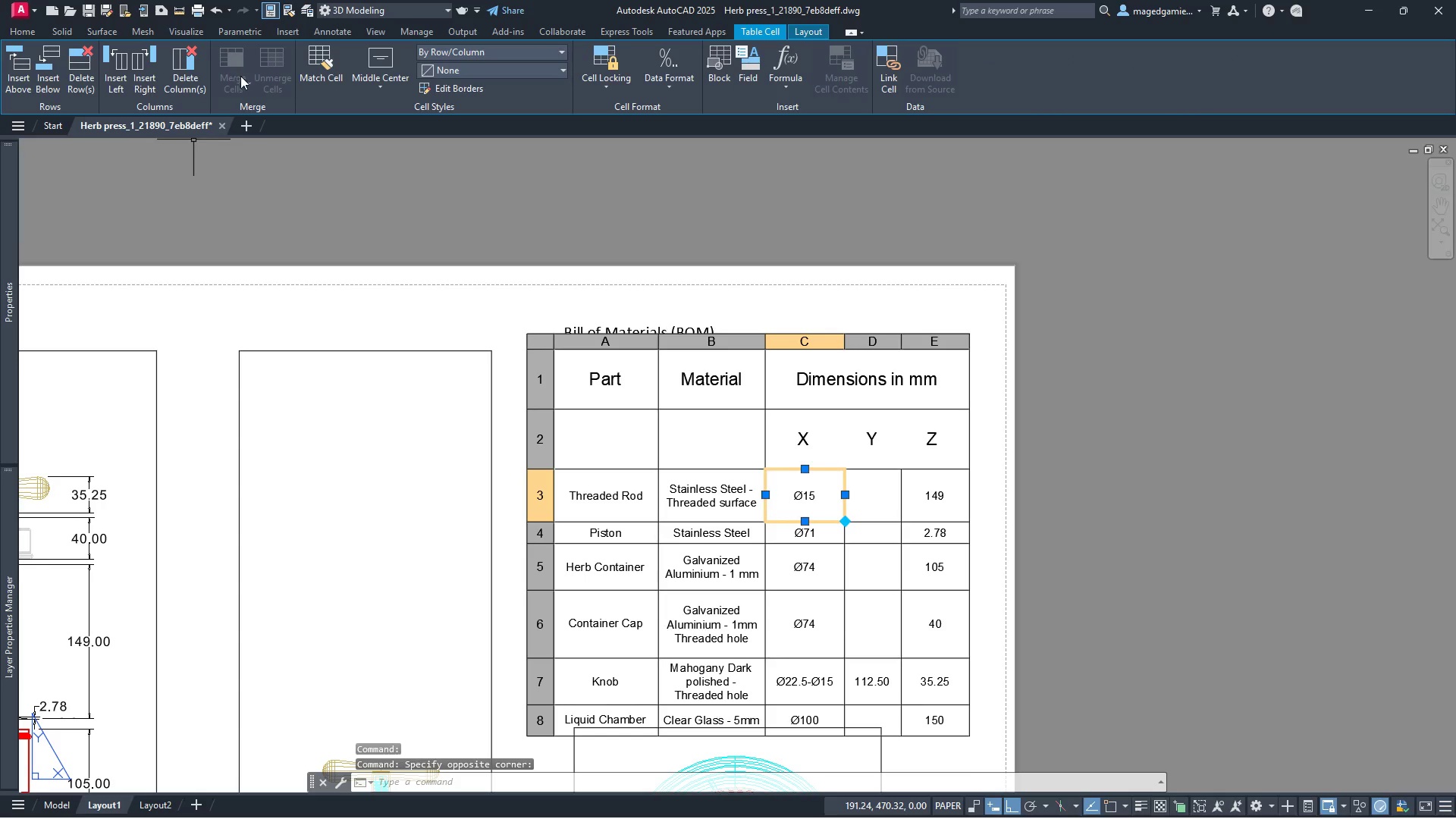 
left_click([324, 70])
 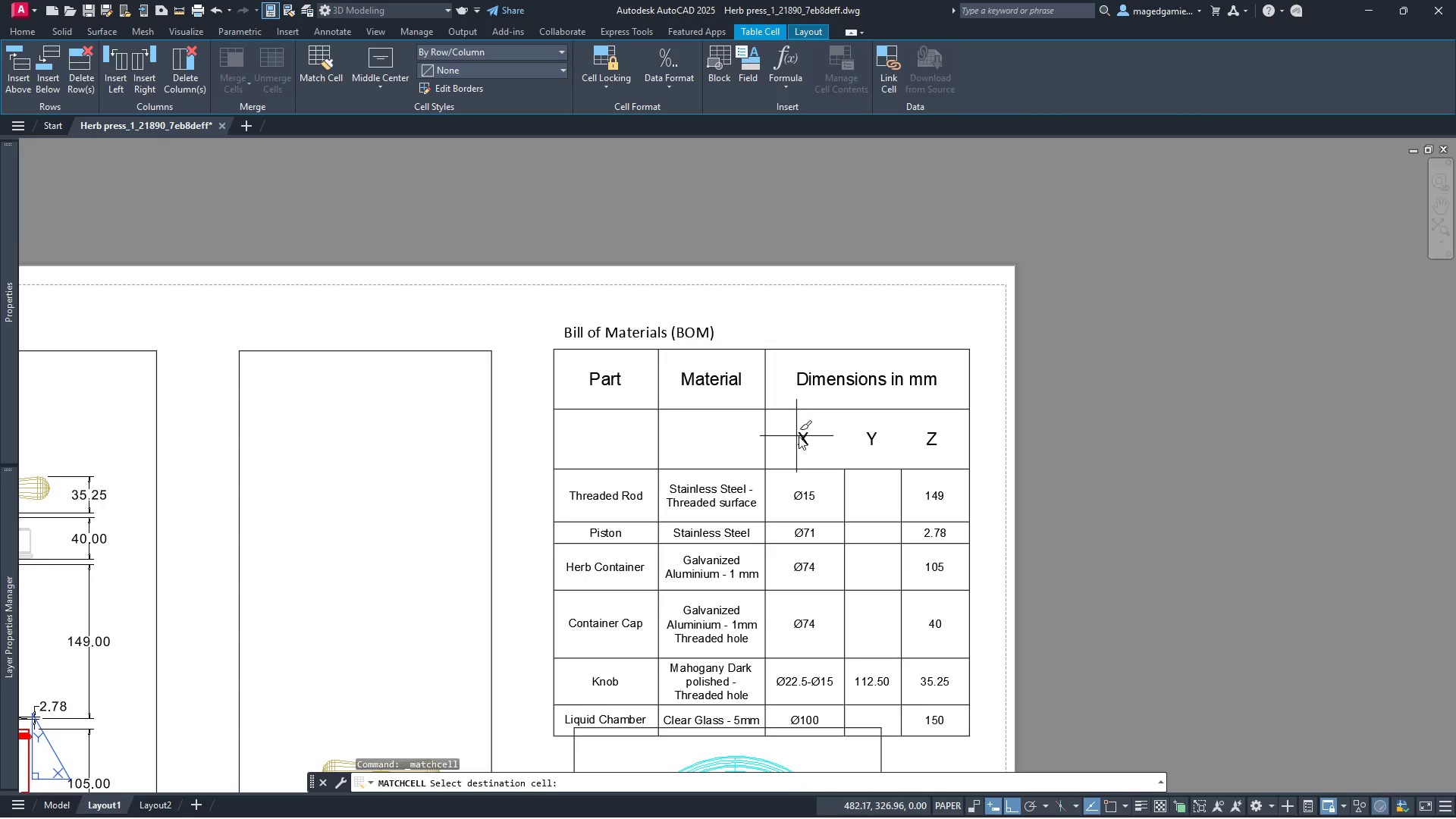 
left_click([799, 436])
 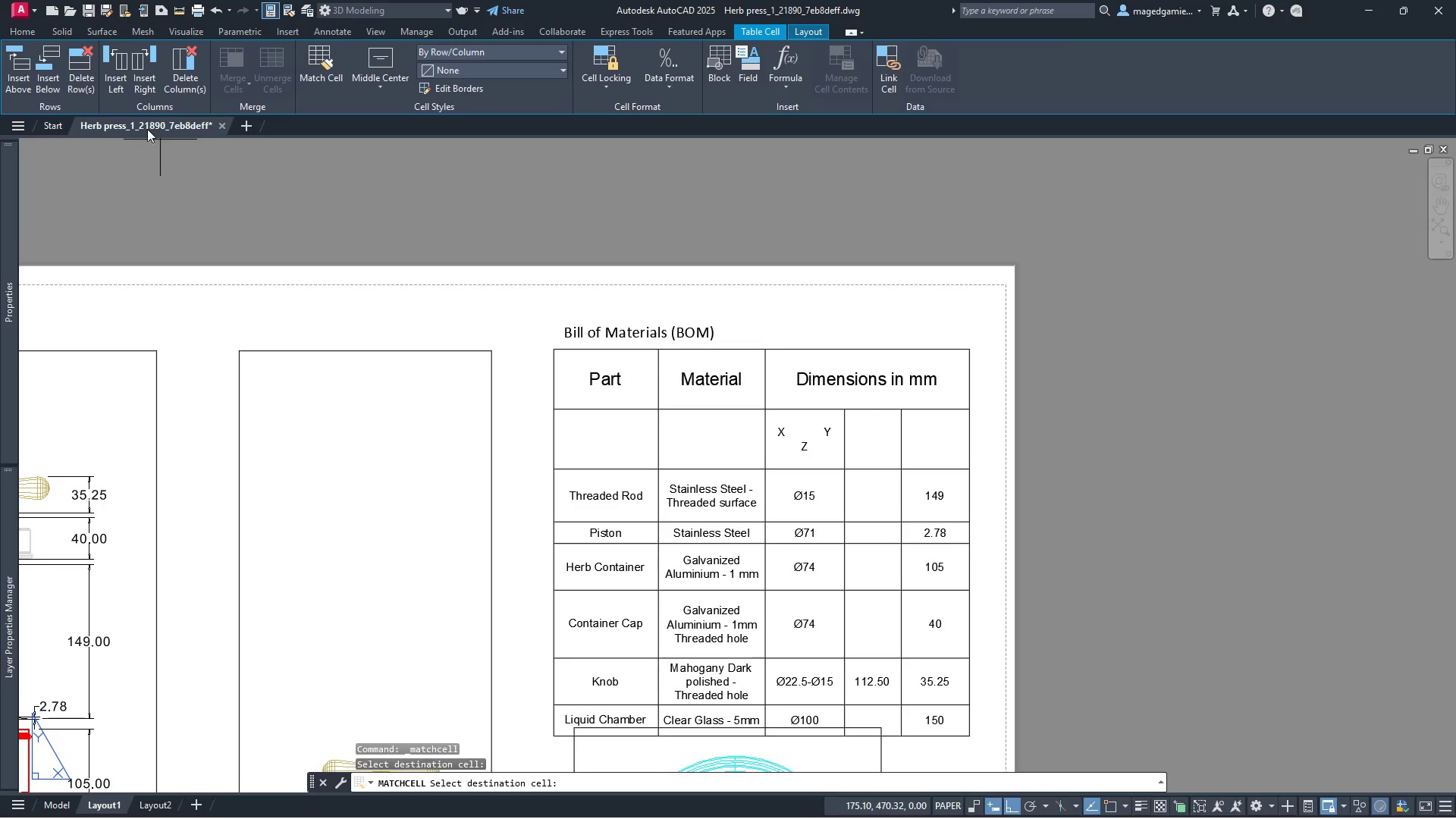 
key(Backquote)
 